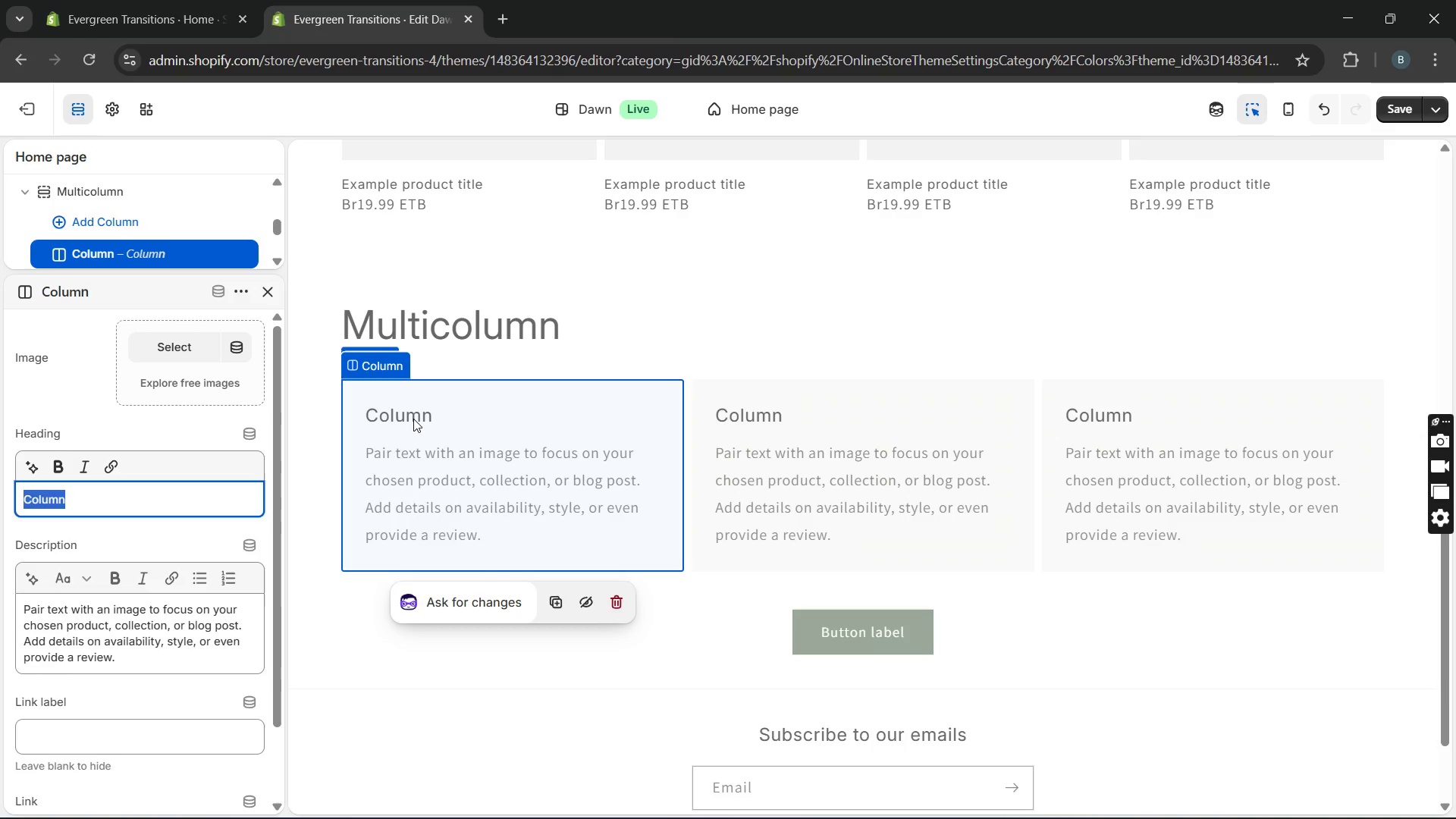 
left_click([413, 418])
 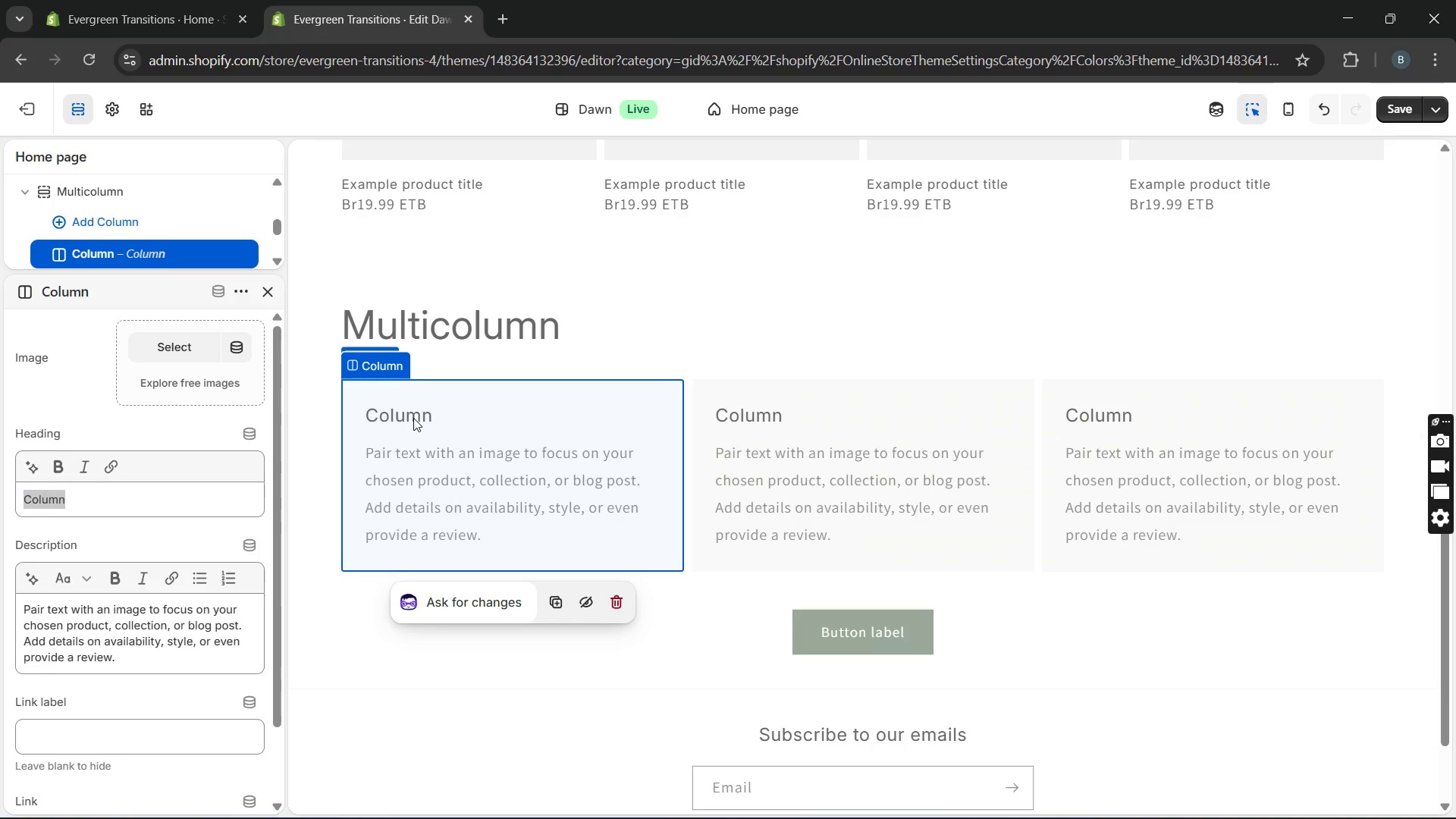 
left_click([413, 418])
 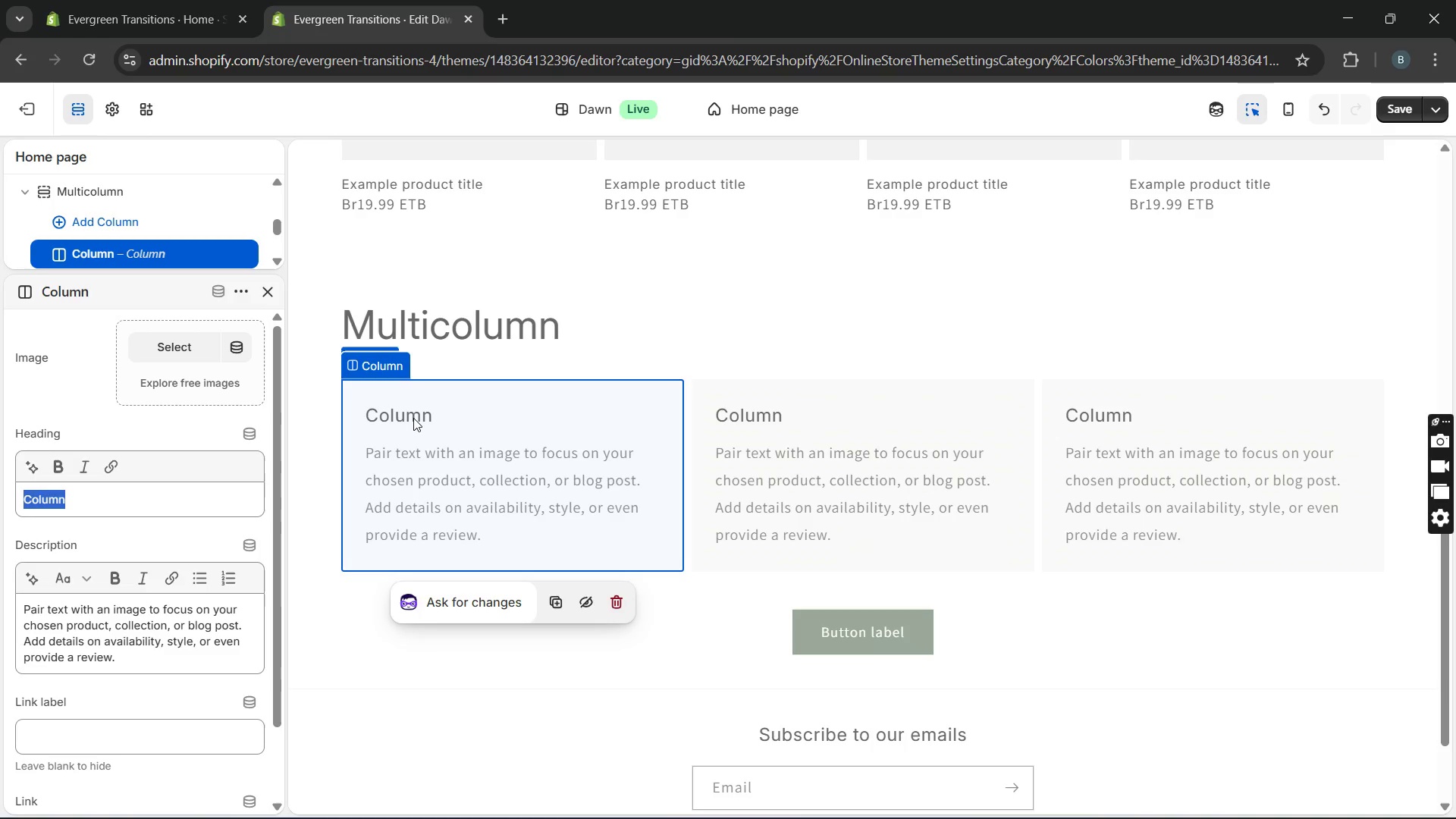 
type(Easy to i)
key(Backspace)
type(Install)
 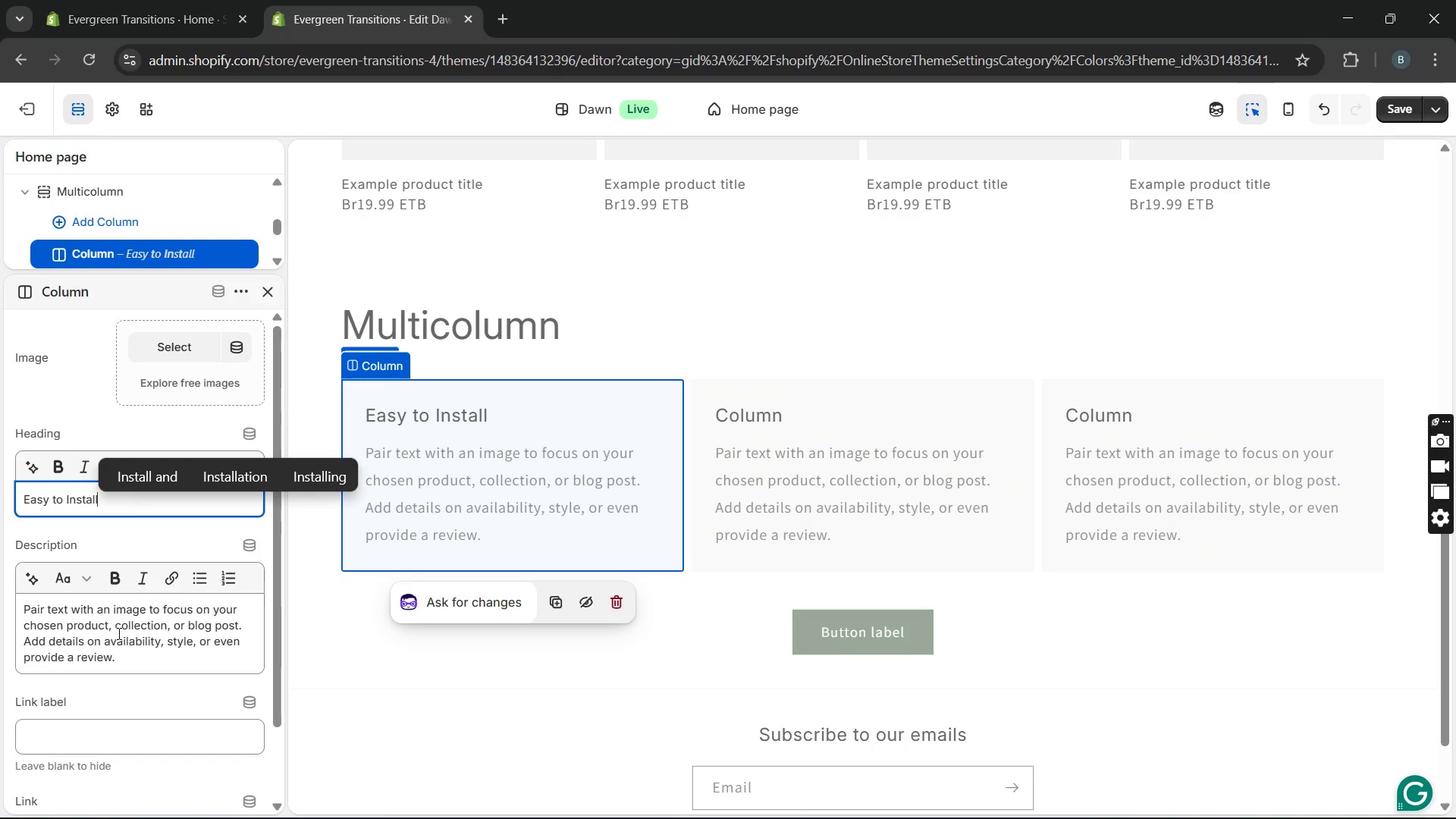 
double_click([116, 635])
 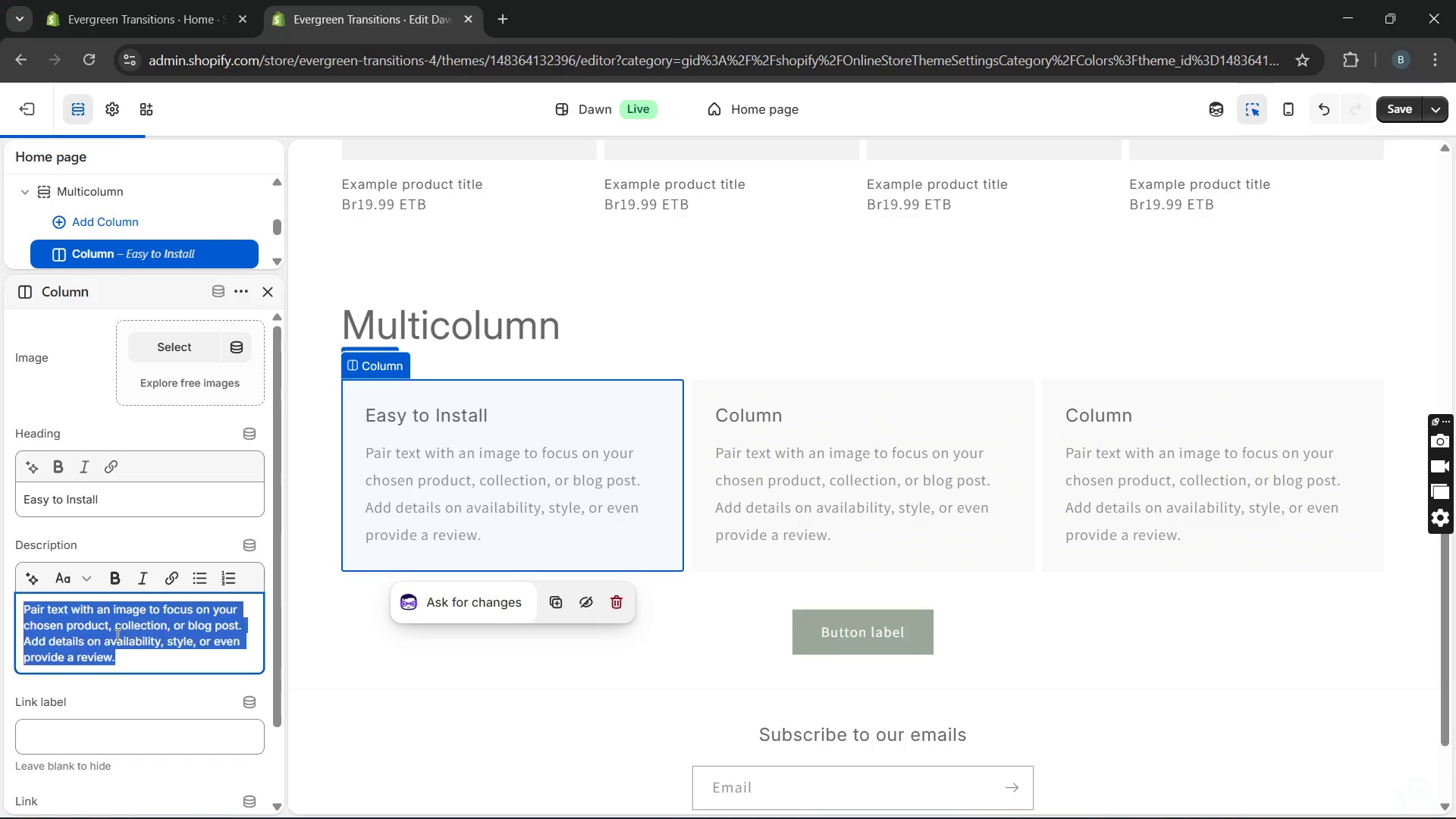 
triple_click([116, 635])
 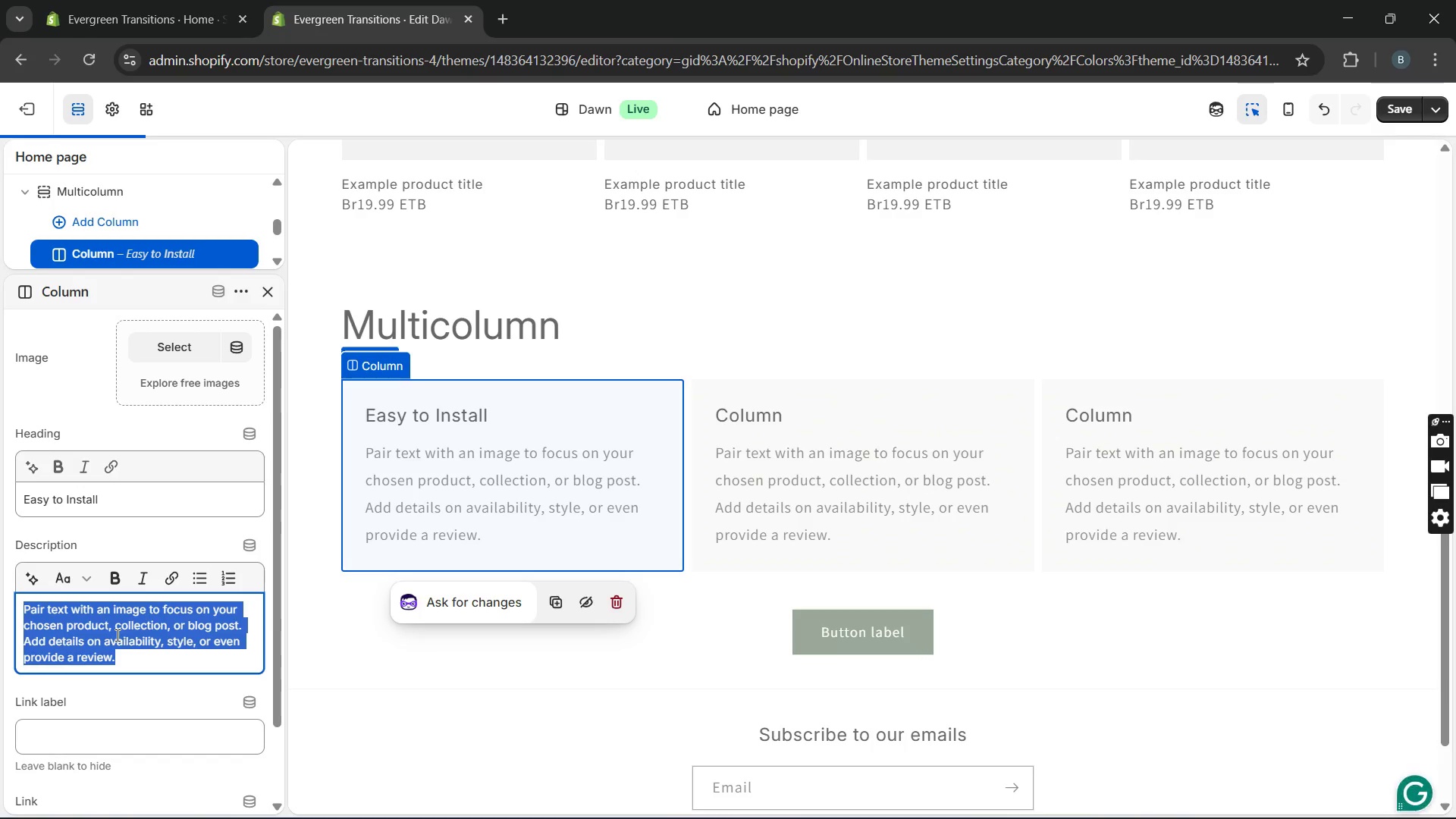 
type(Simple products that can be set up in minutes with no complicated tools.)
 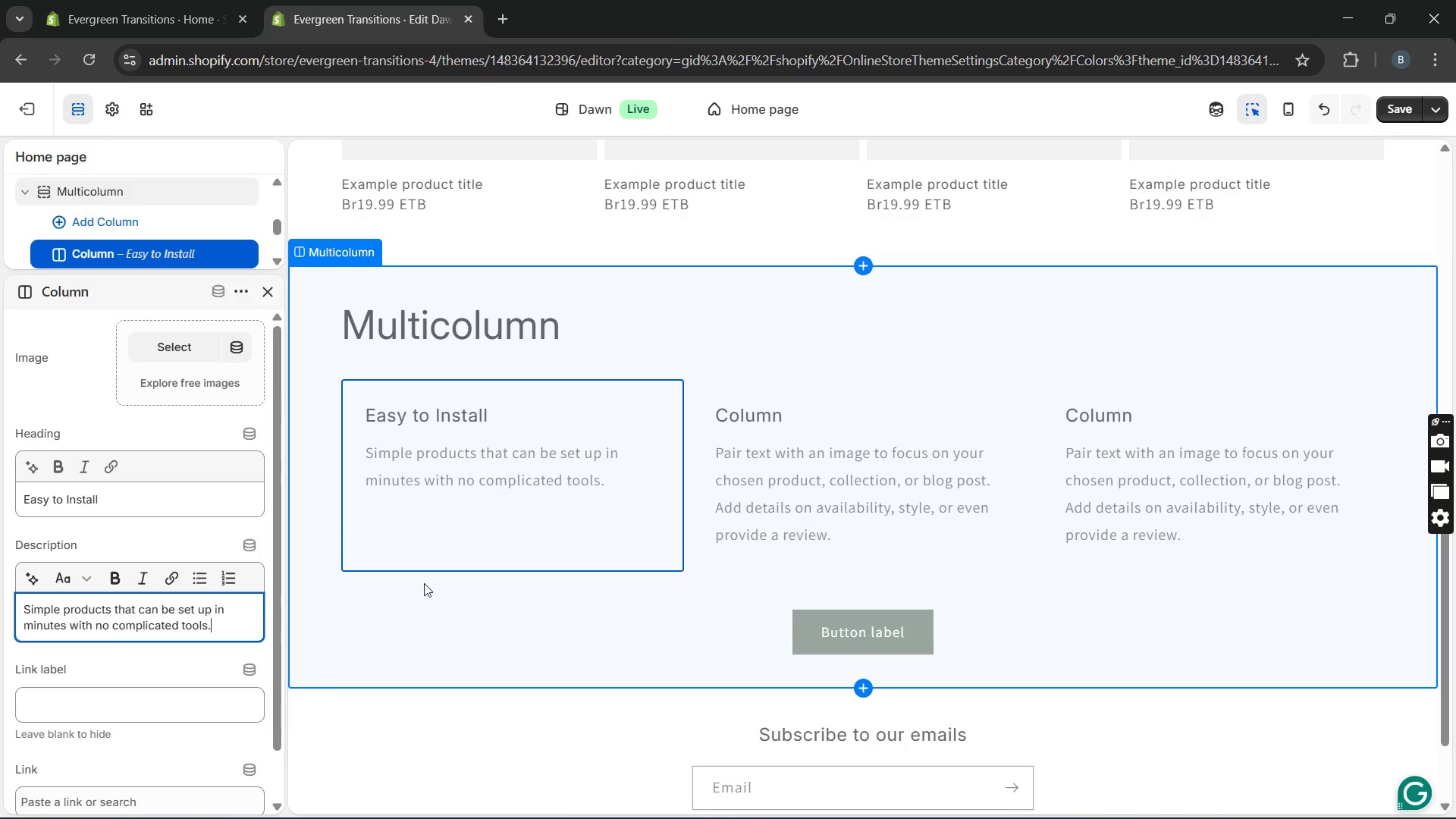 
left_click([778, 501])
 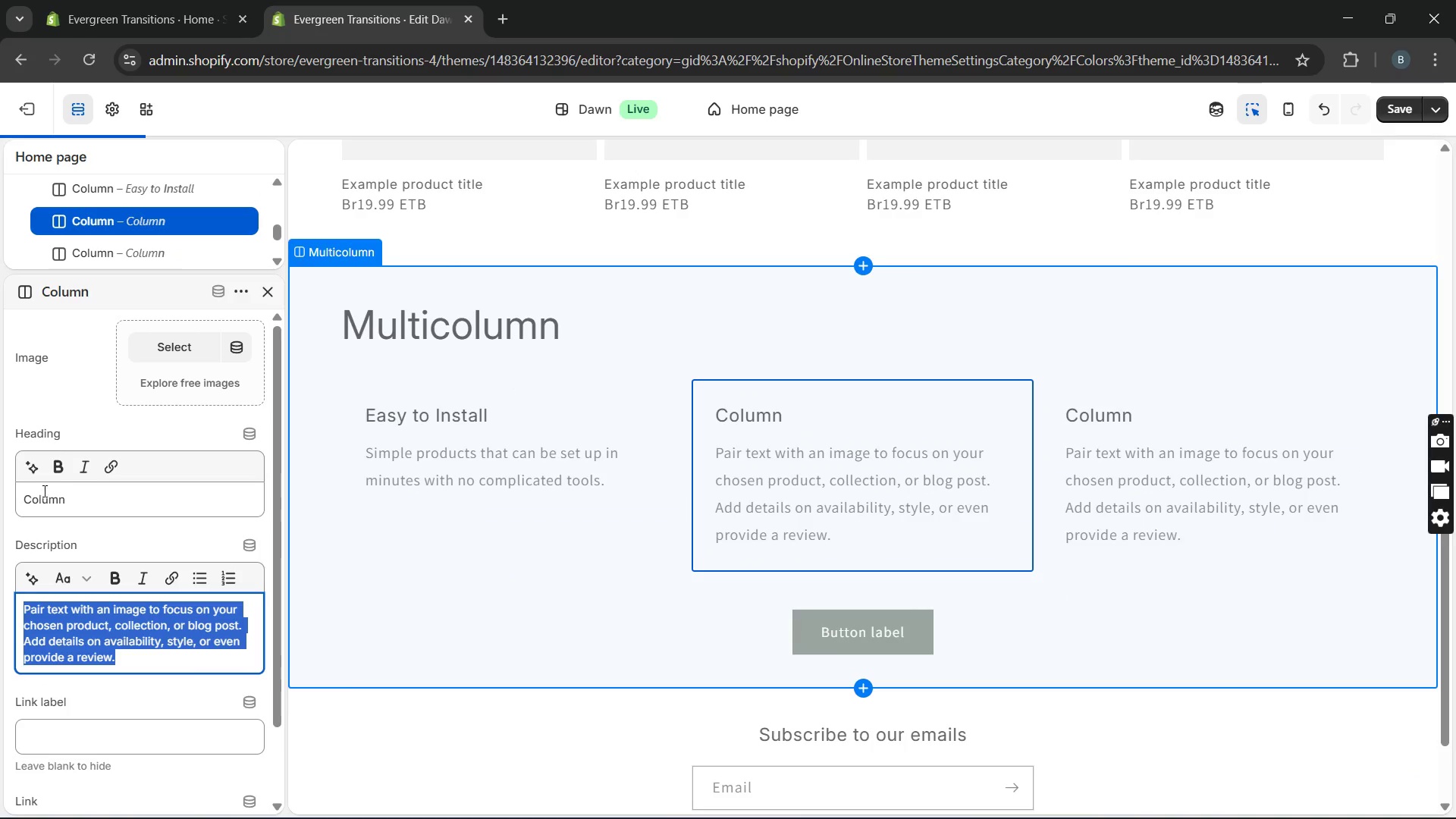 
double_click([52, 497])
 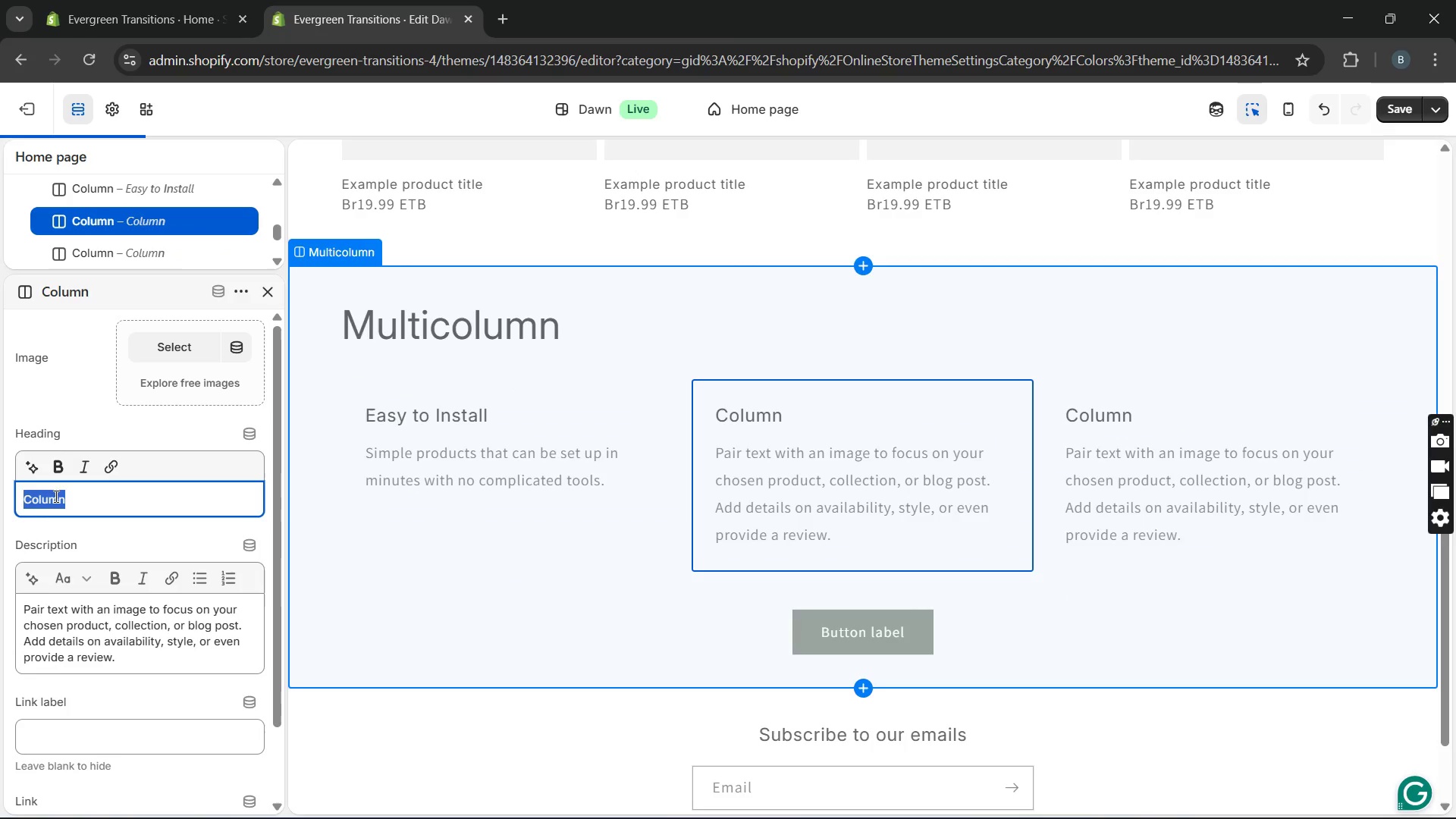 
type(Designed for Seniors)
 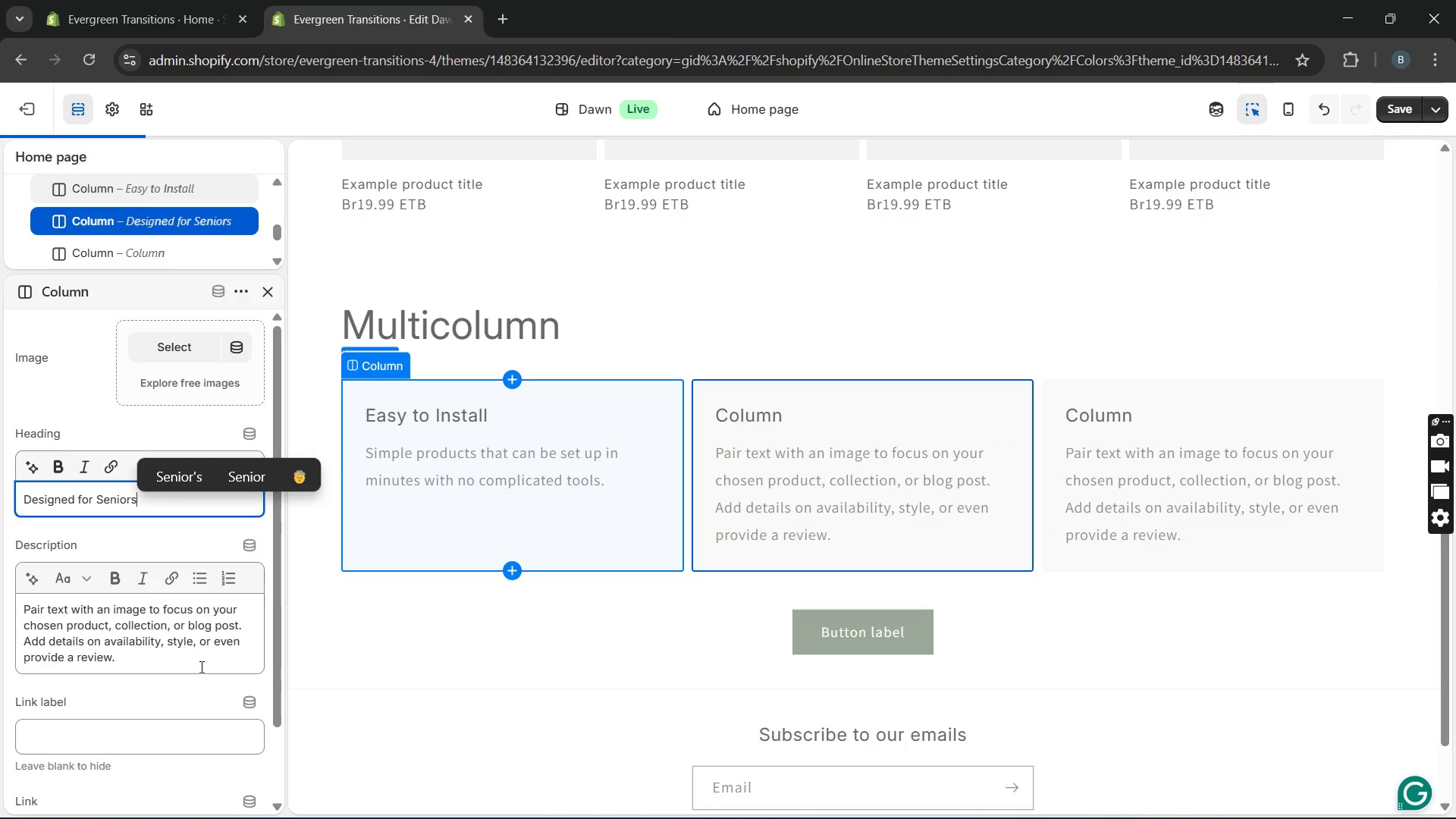 
double_click([190, 648])
 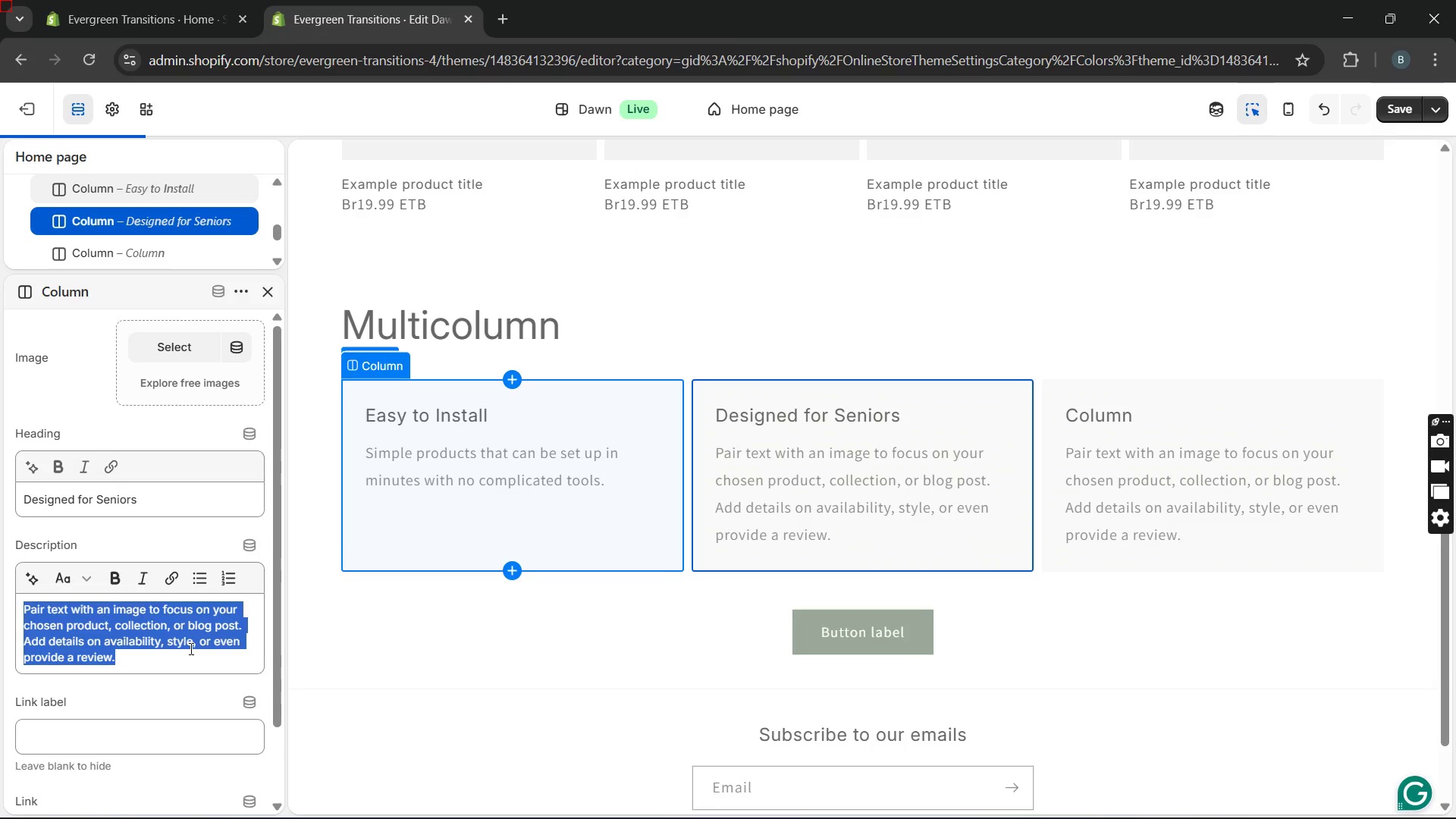 
left_click_drag(start_coordinate=[190, 648], to_coordinate=[149, 639])
 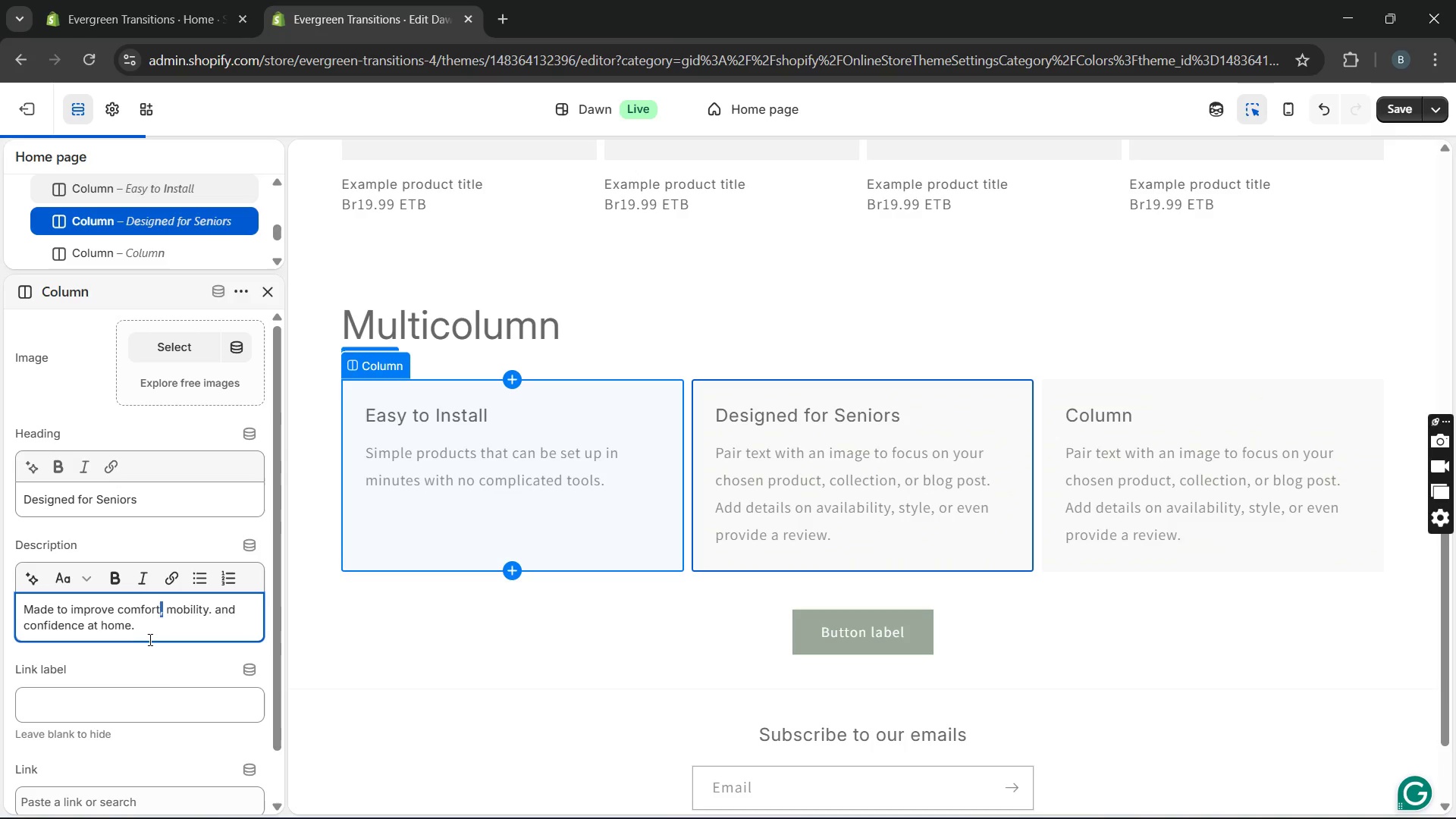 
type(Made to improve comfort, moo)
key(Backspace)
type(bility. and confidence at home.)
 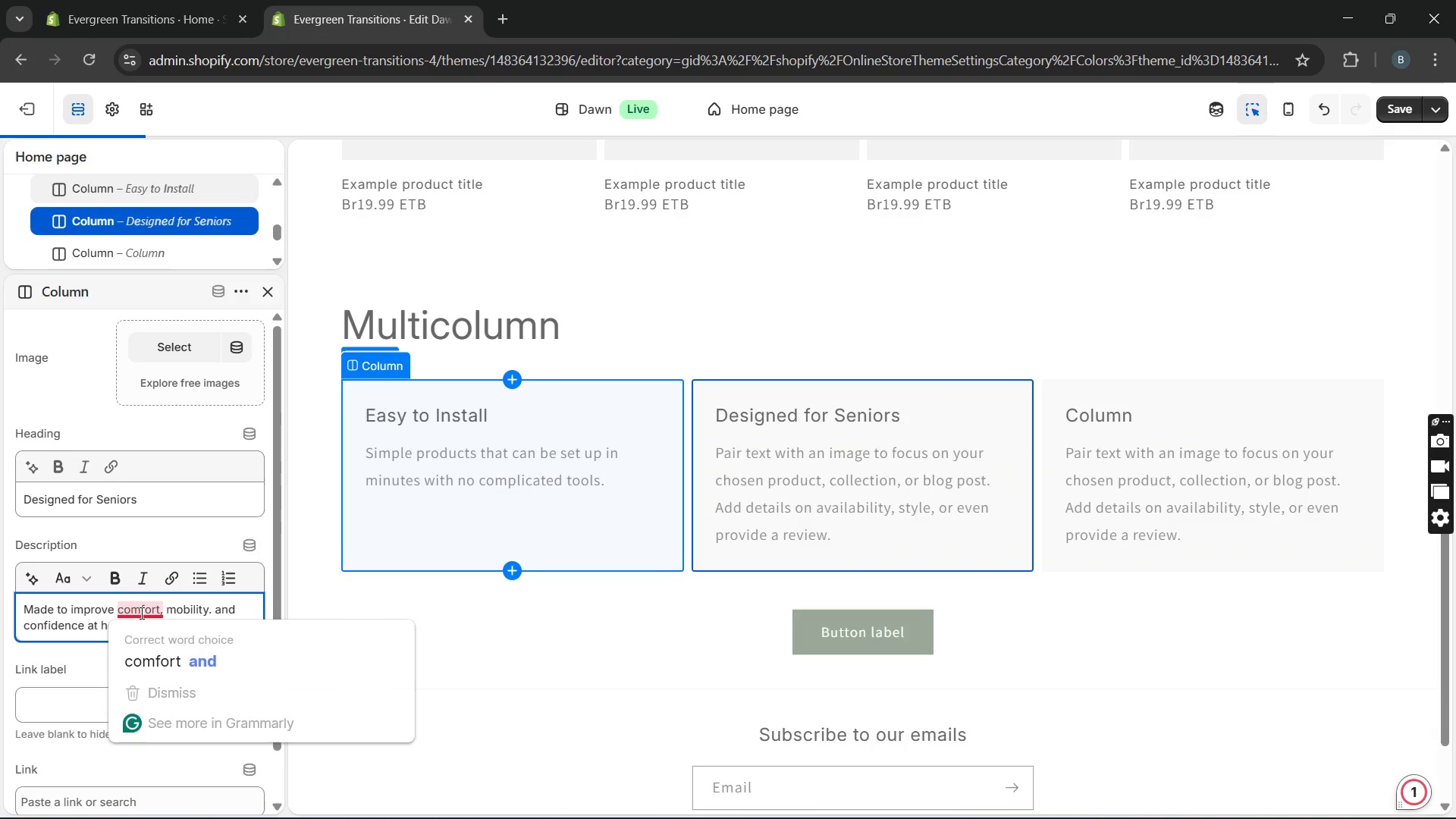 
left_click([149, 639])
 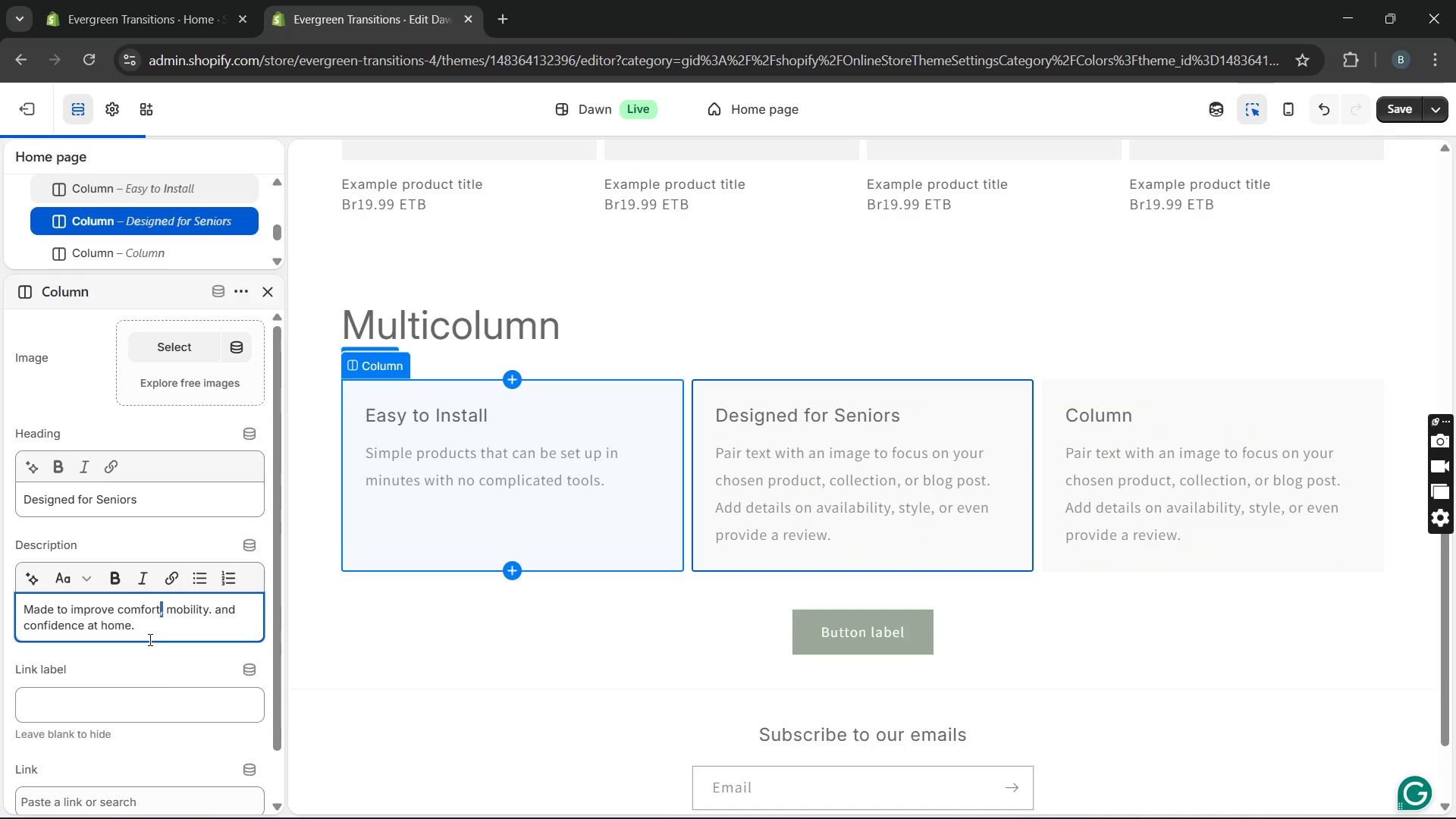 
key(Unknown)
 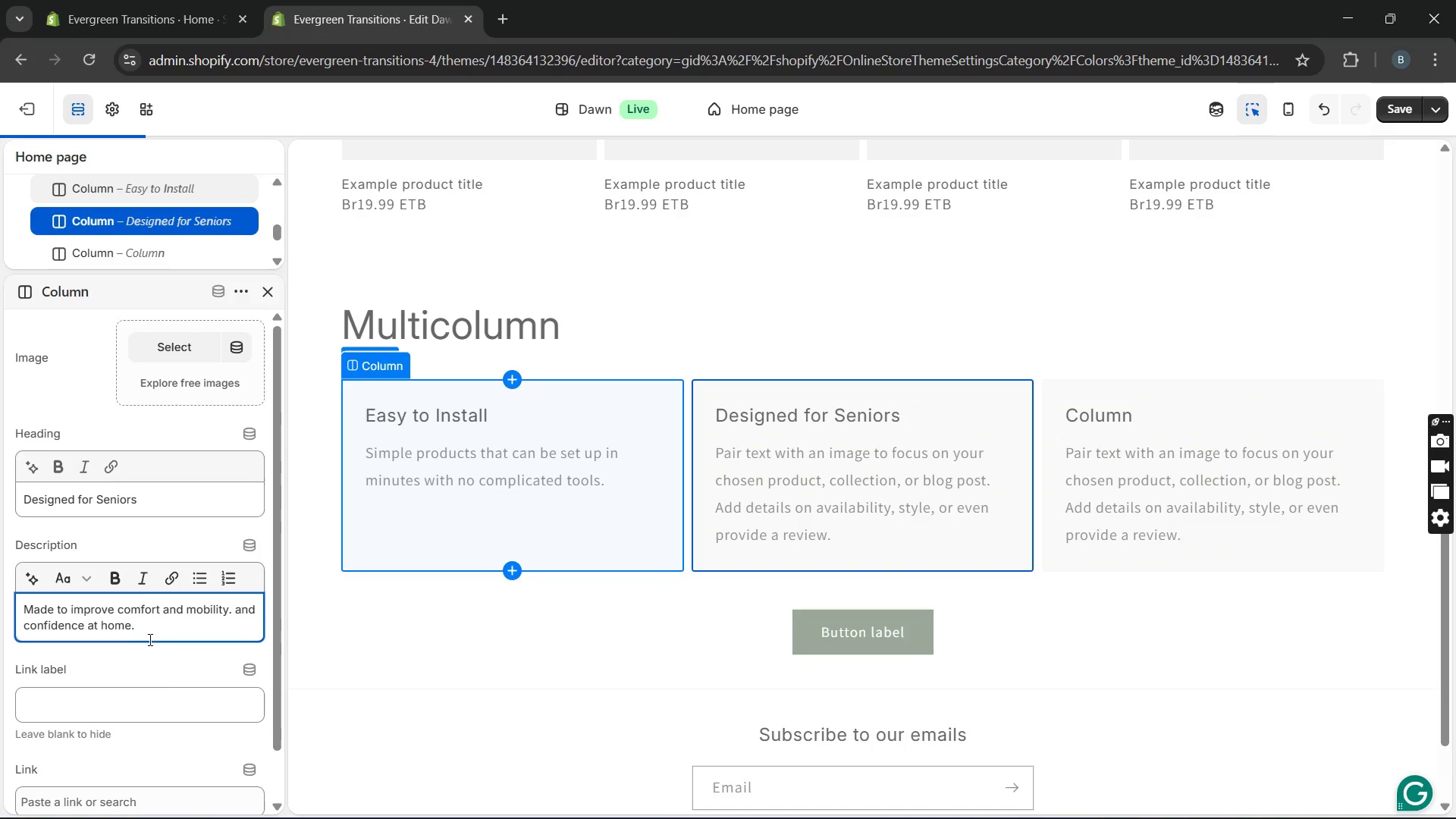 
key(Unknown)
 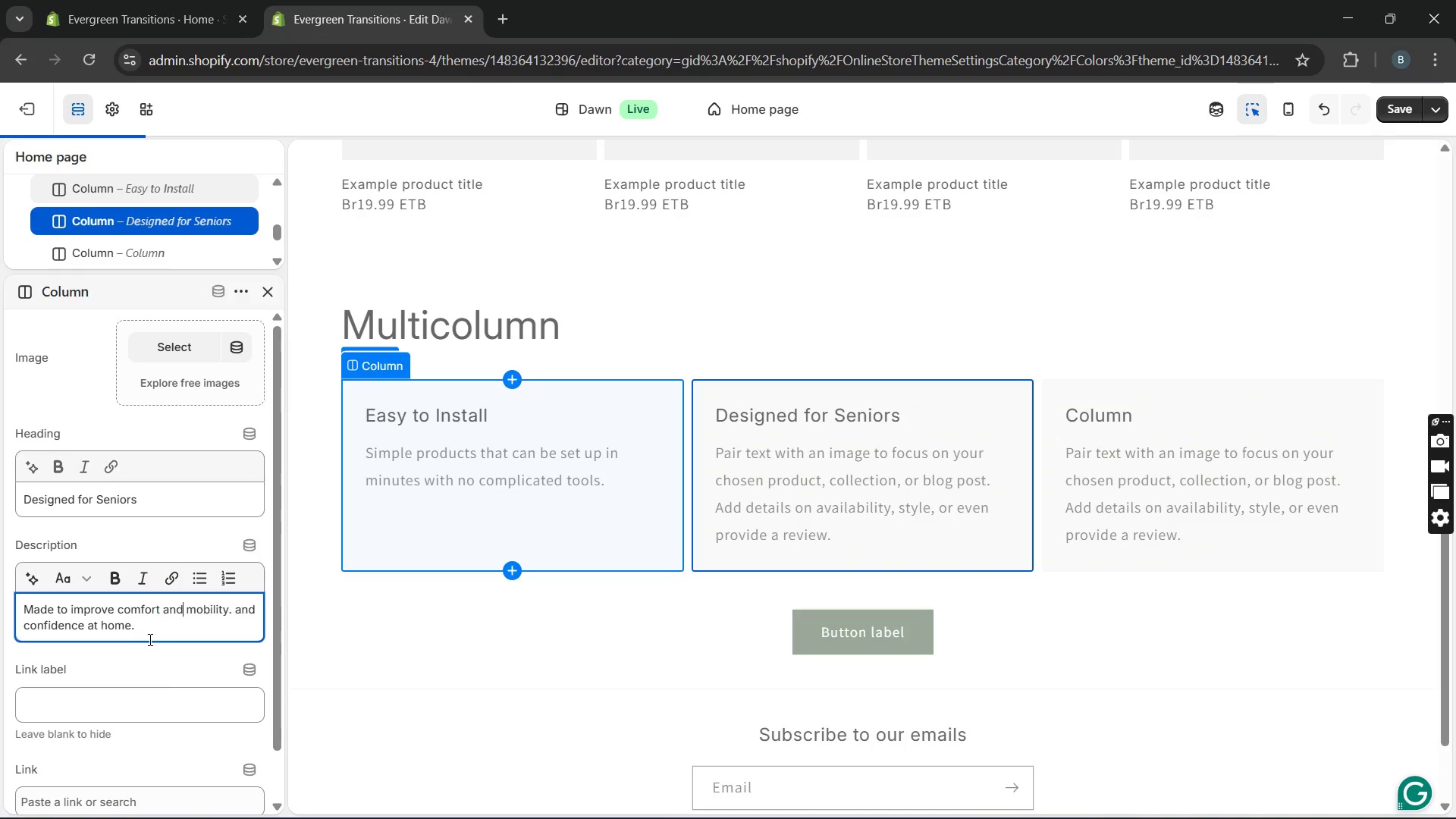 
key(Unknown)
 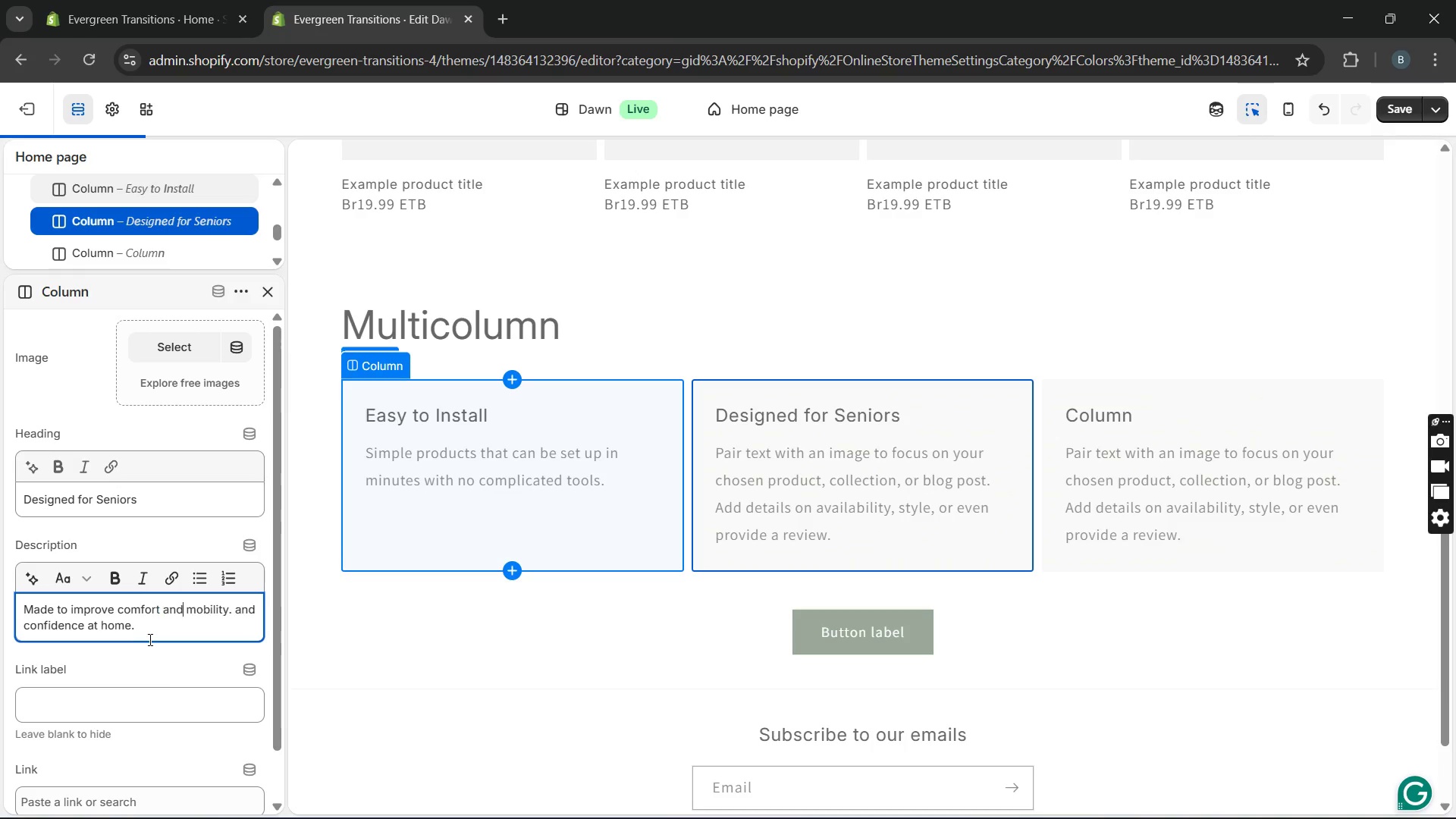 
key(Backspace)
 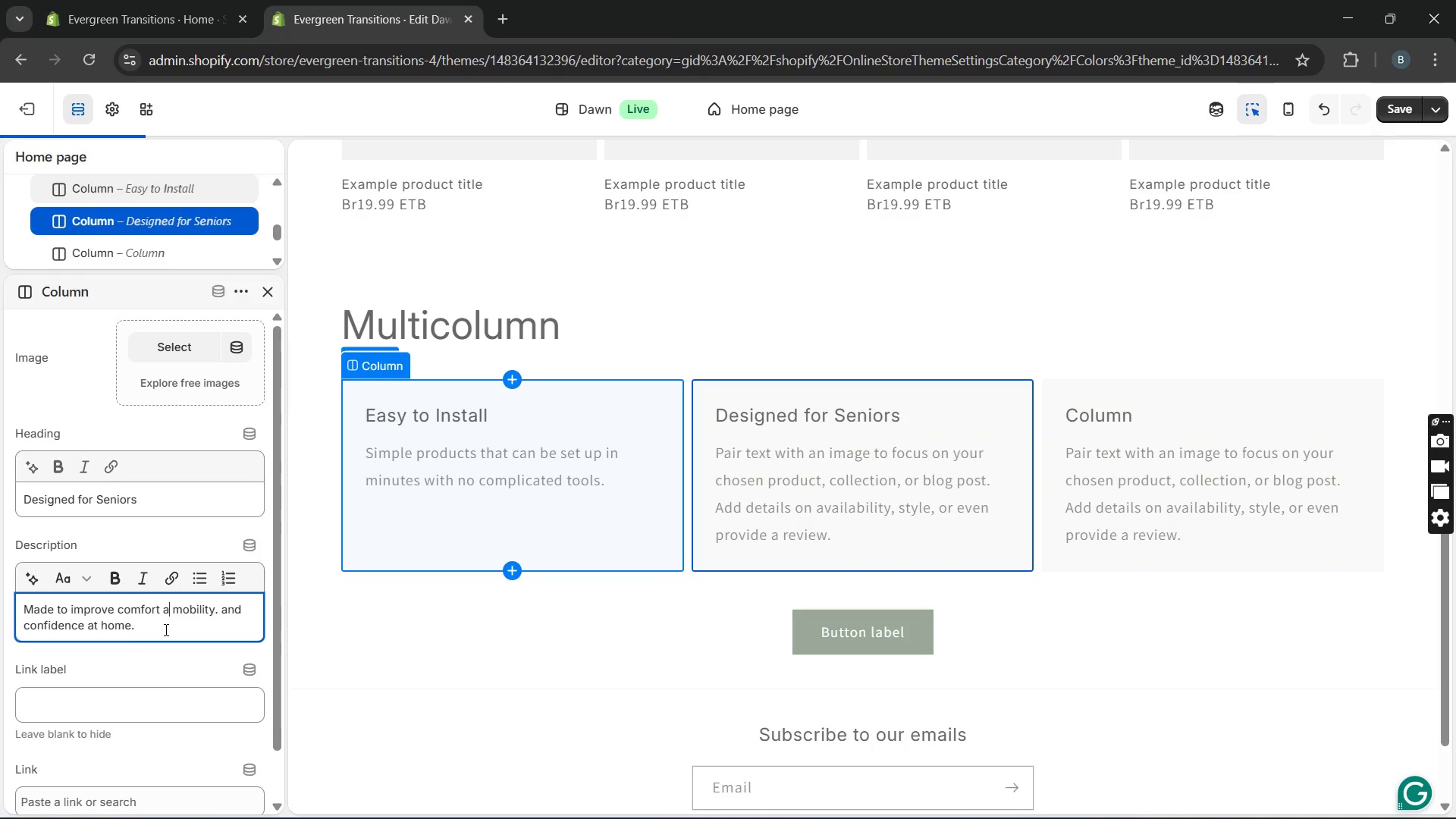 
key(Backspace)
 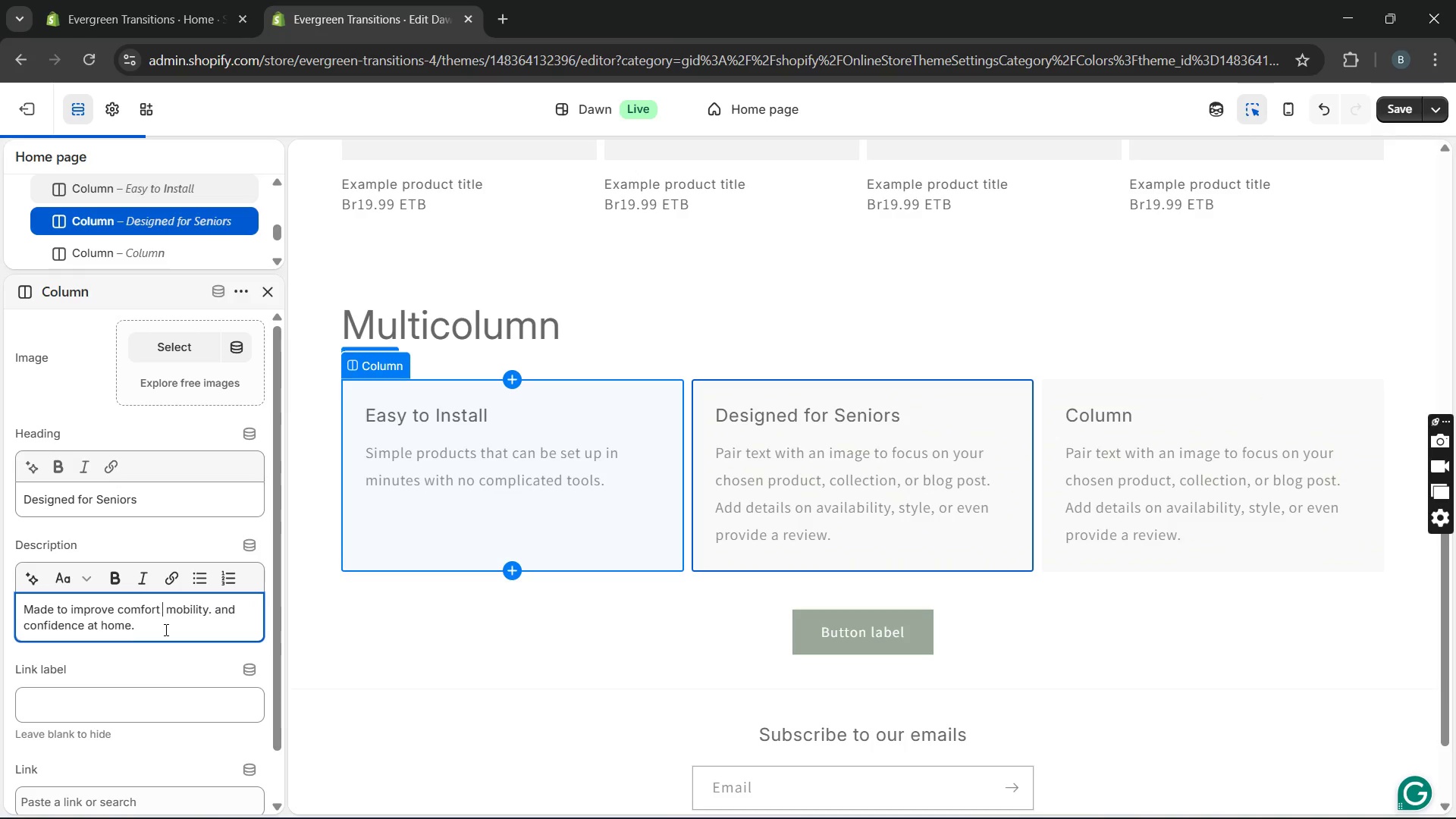 
key(Backspace)
 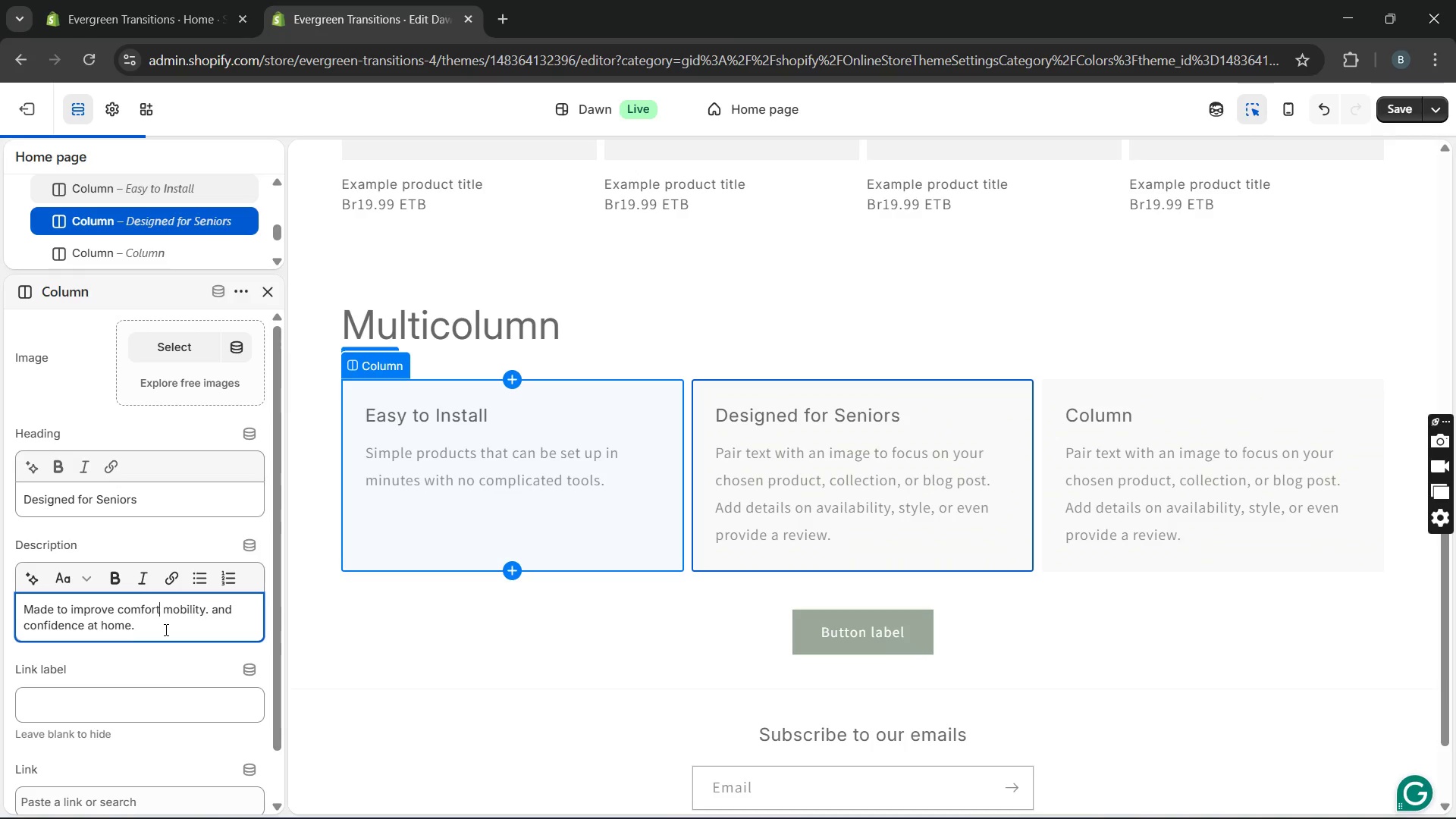 
key(Backspace)
 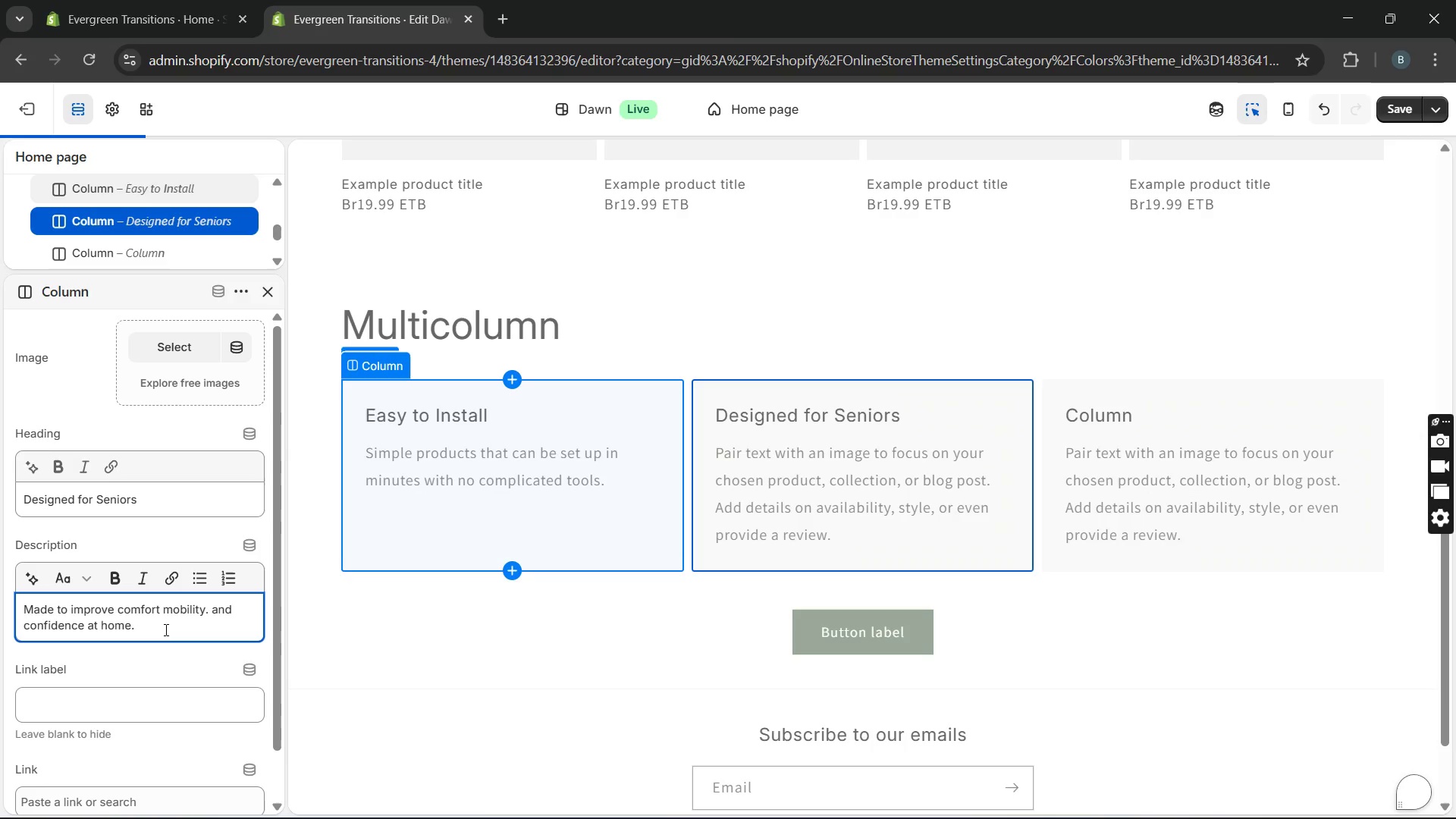 
key(Comma)
 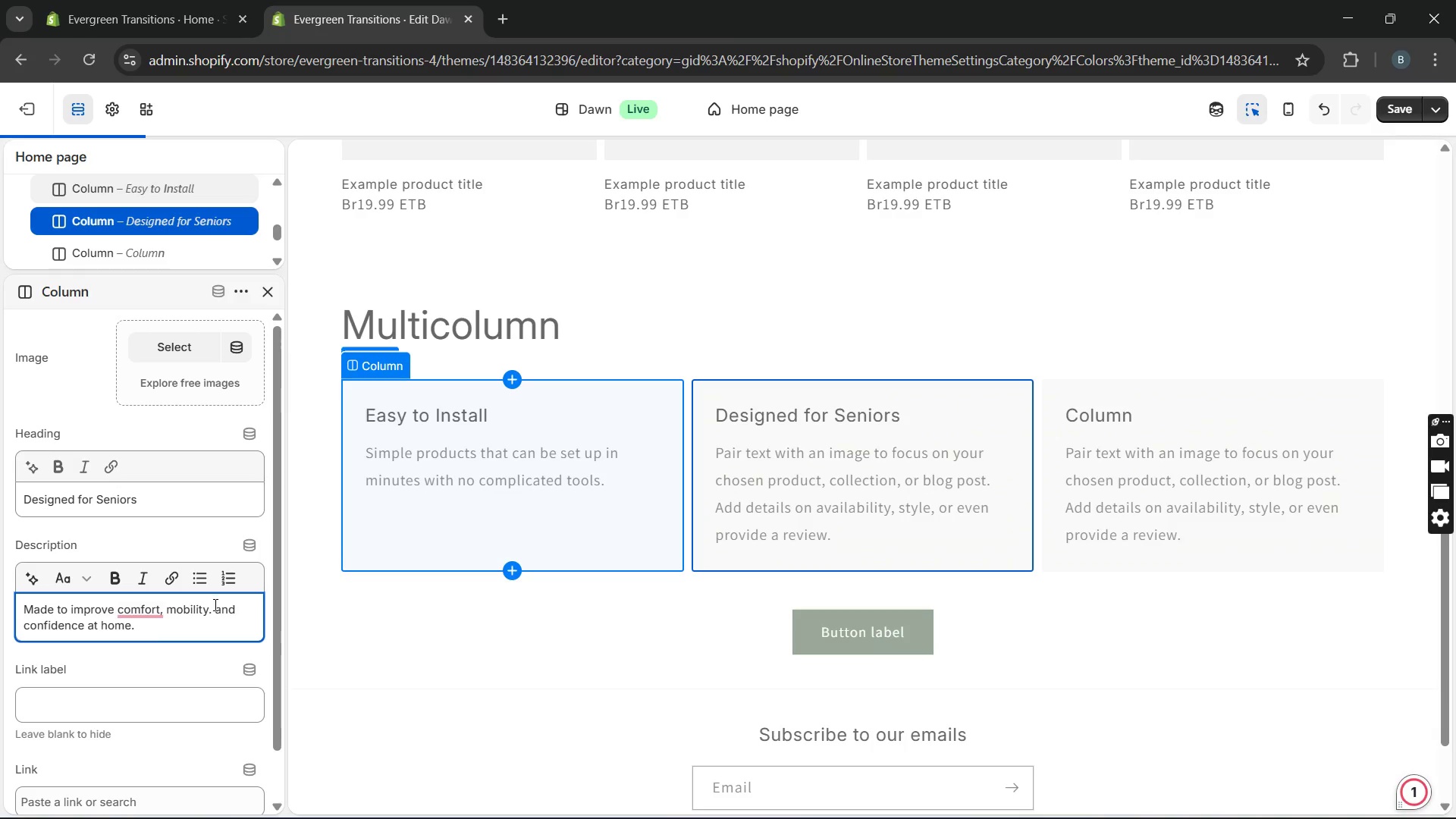 
left_click([211, 605])
 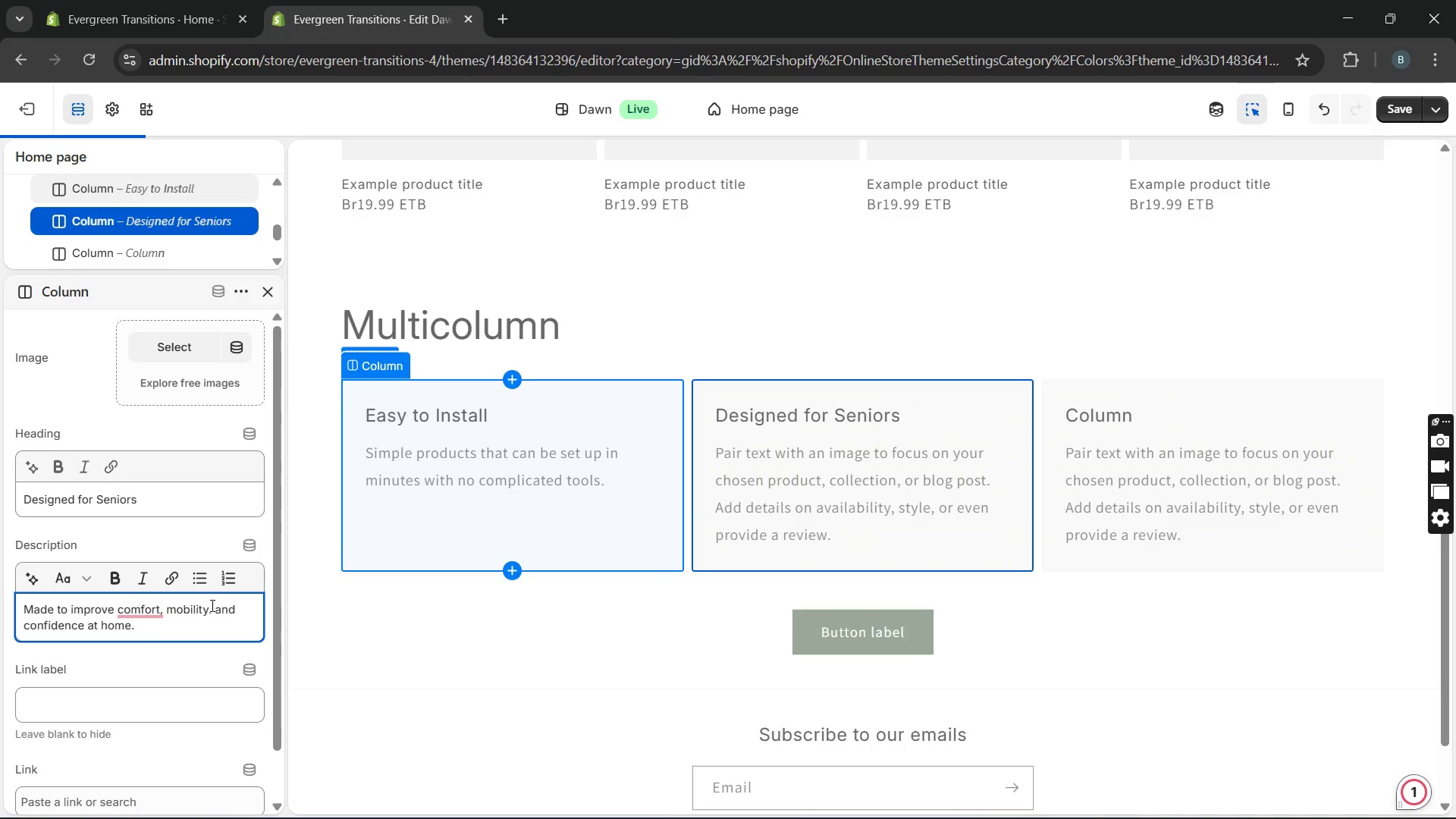 
key(Backspace)
 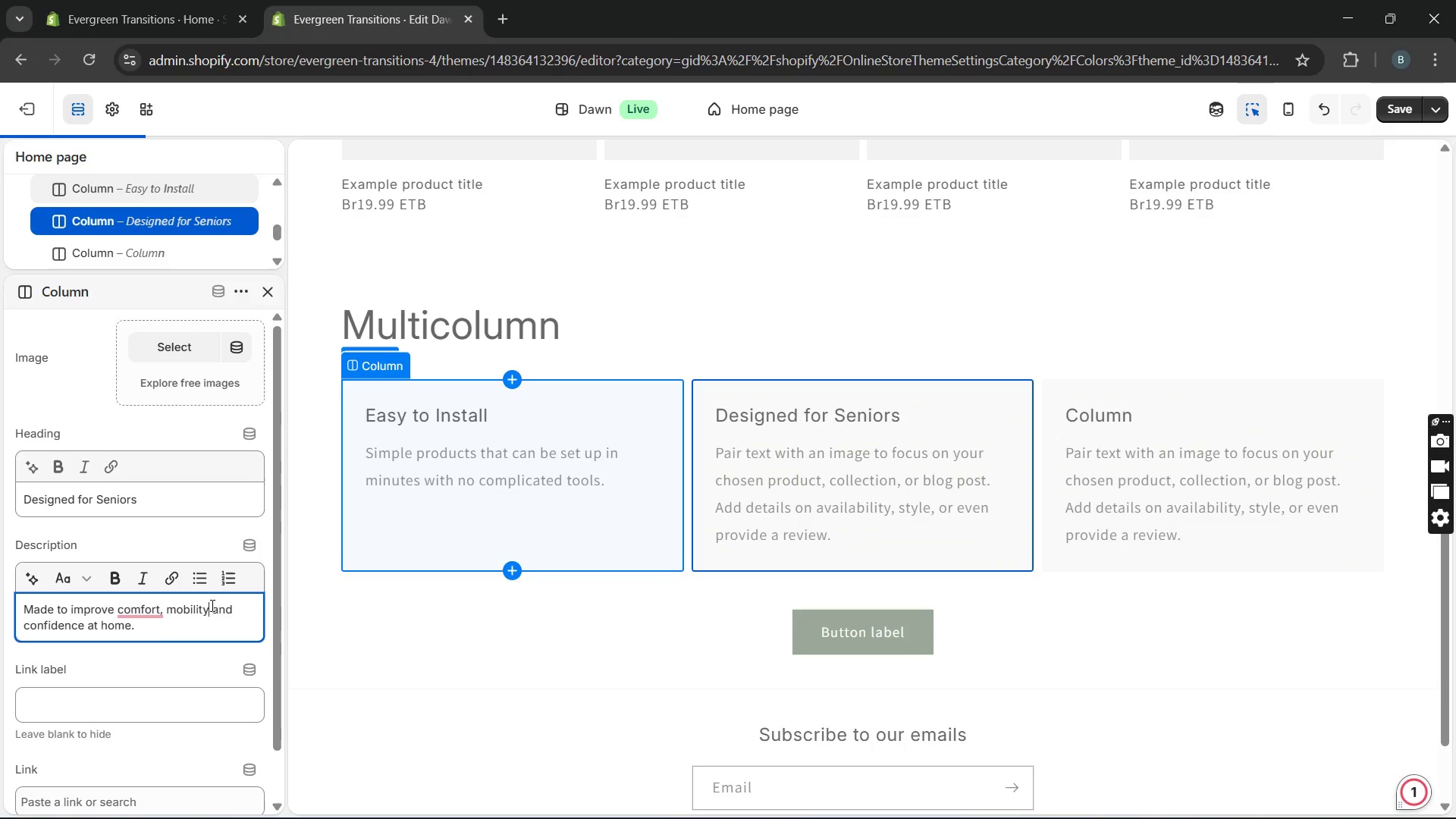 
key(Comma)
 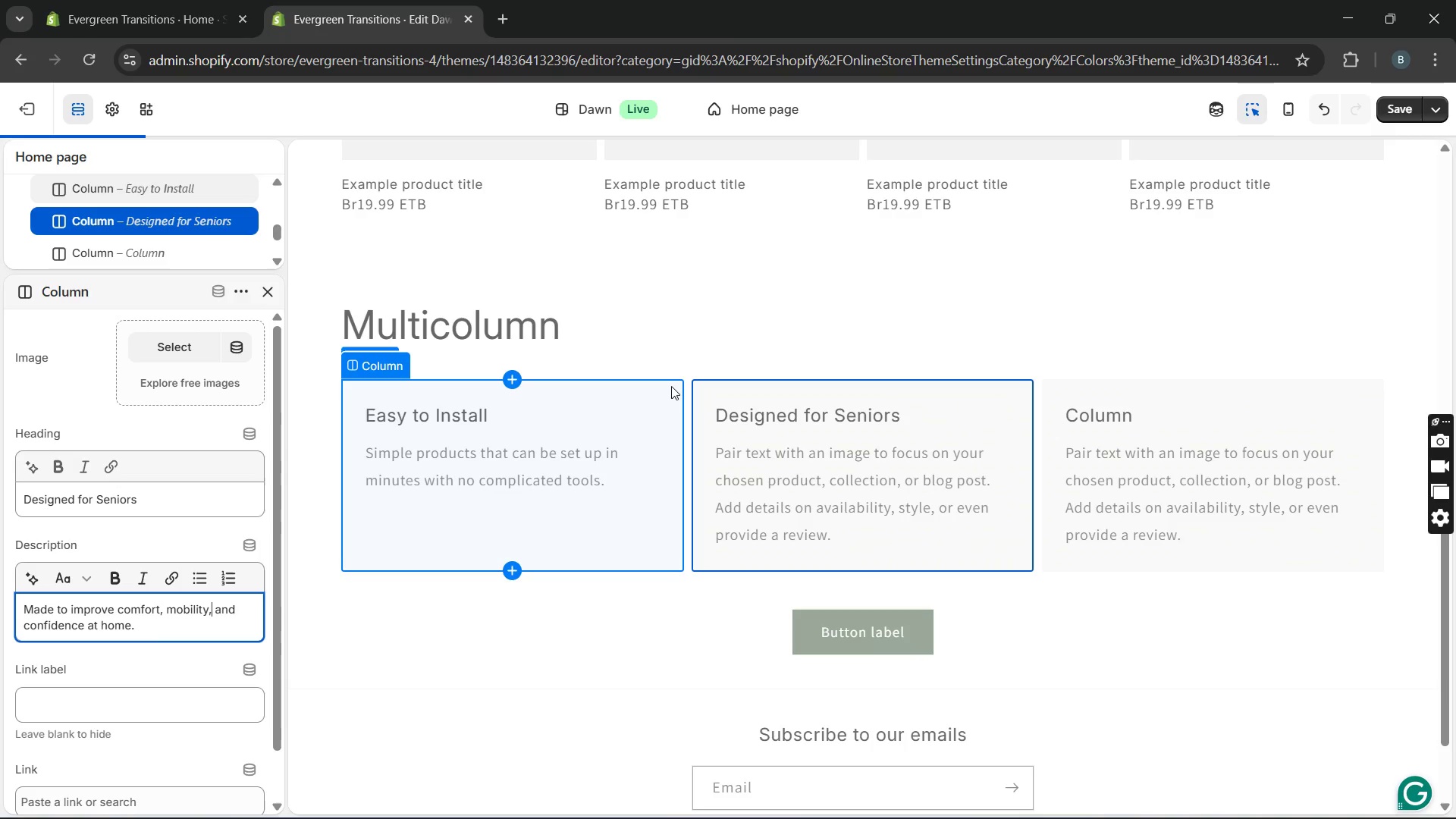 
wait(11.62)
 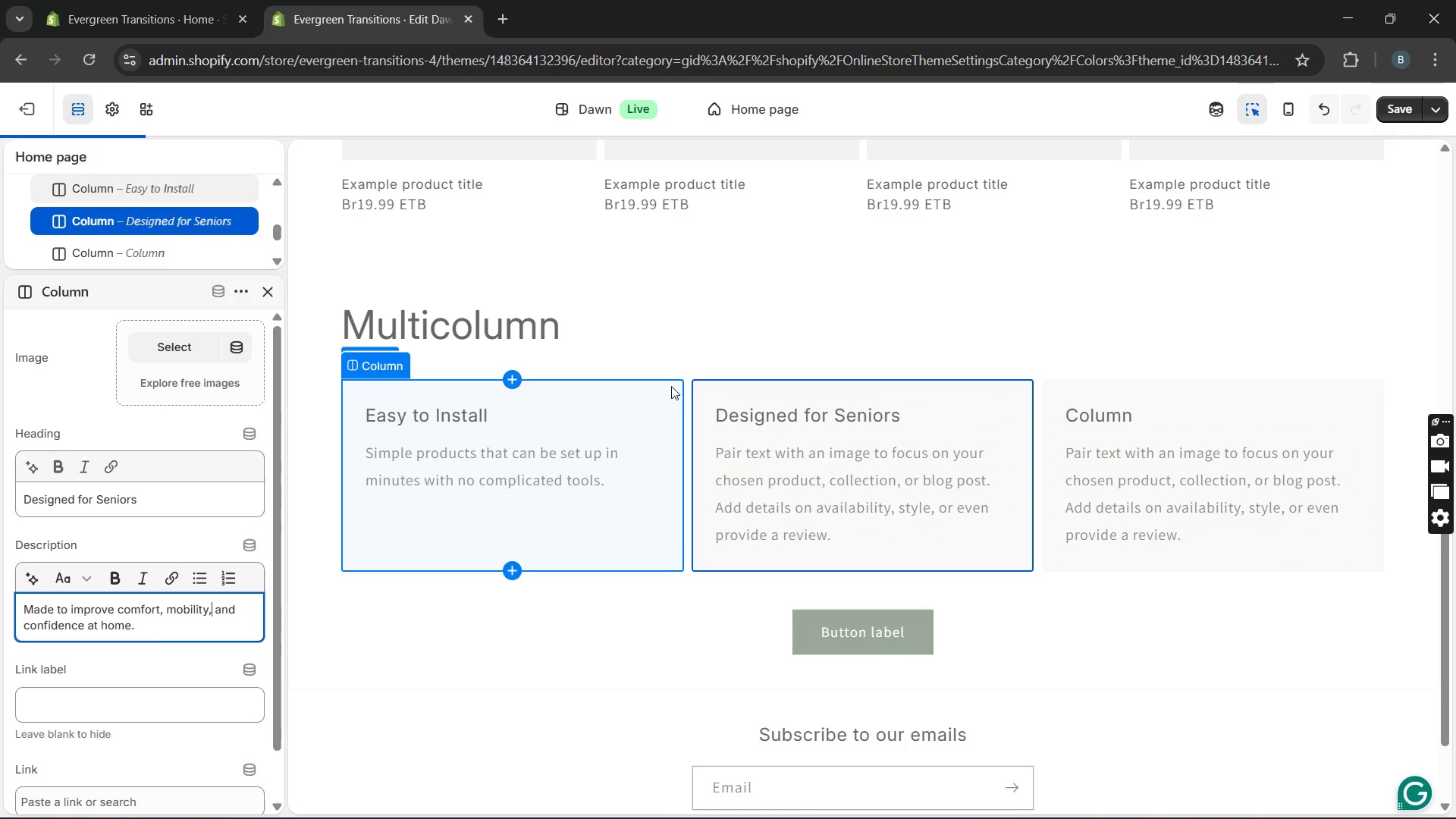 
left_click([143, 631])
 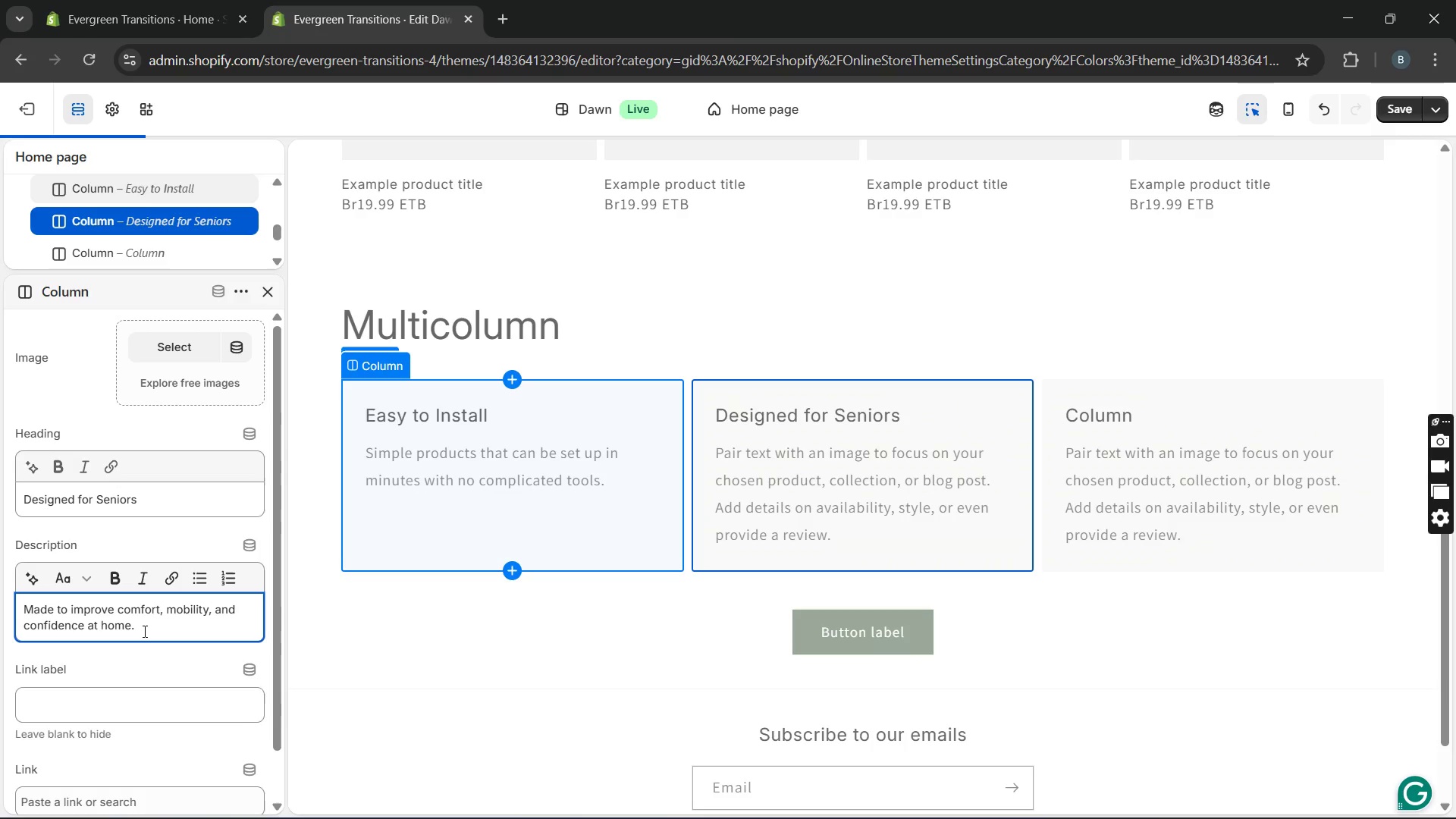 
key(Enter)
 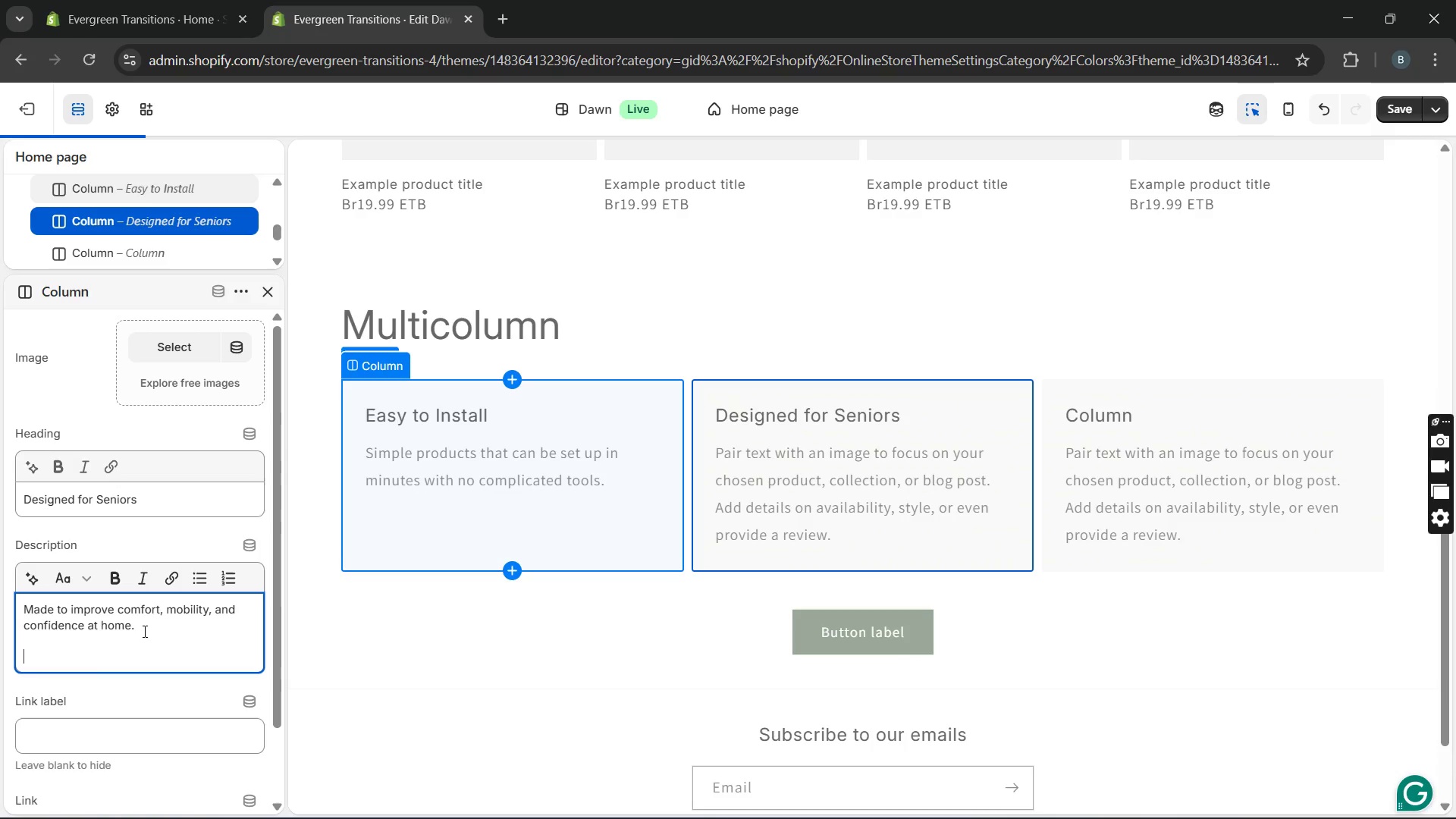 
key(Backspace)
 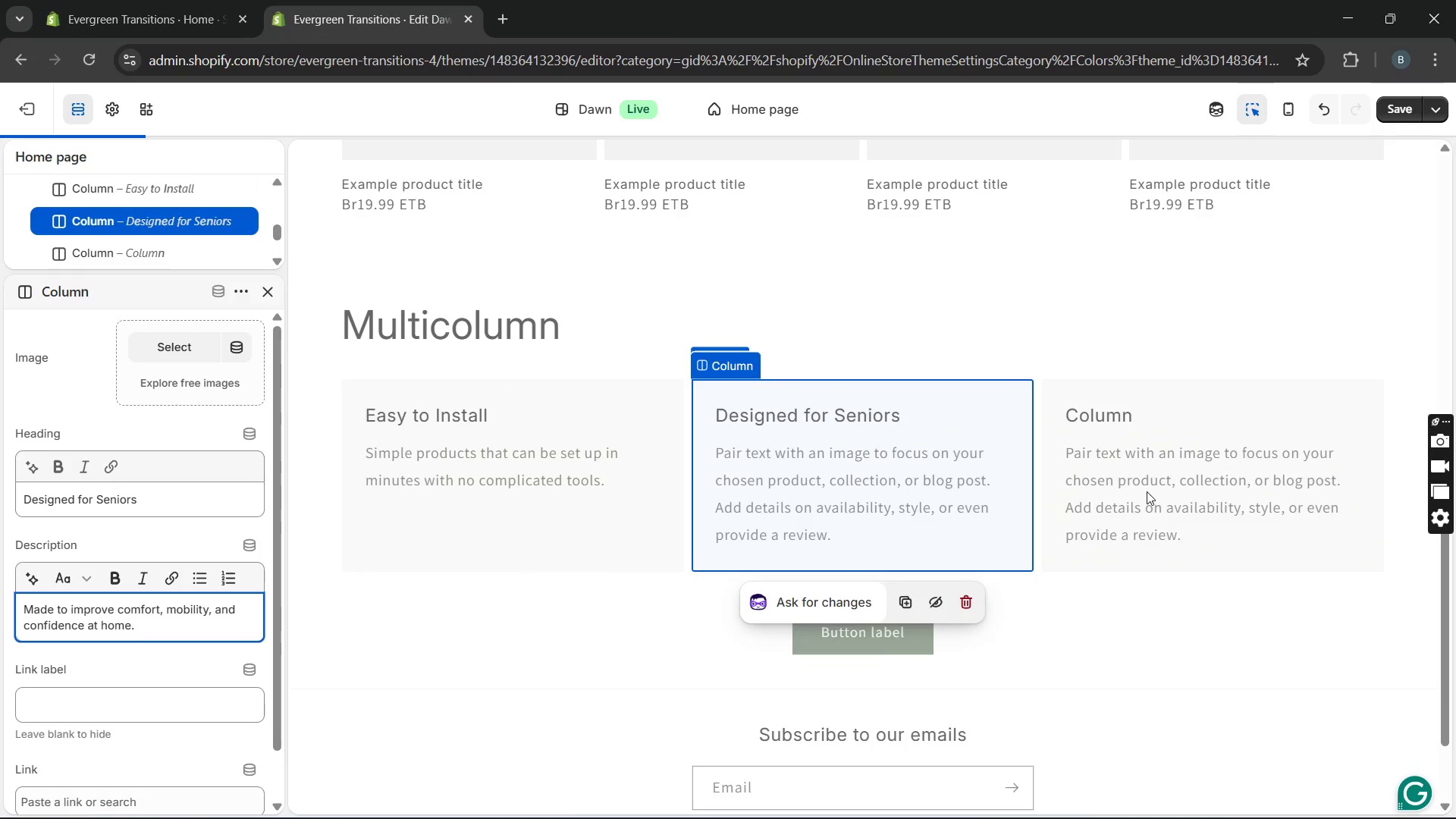 
left_click([1151, 491])
 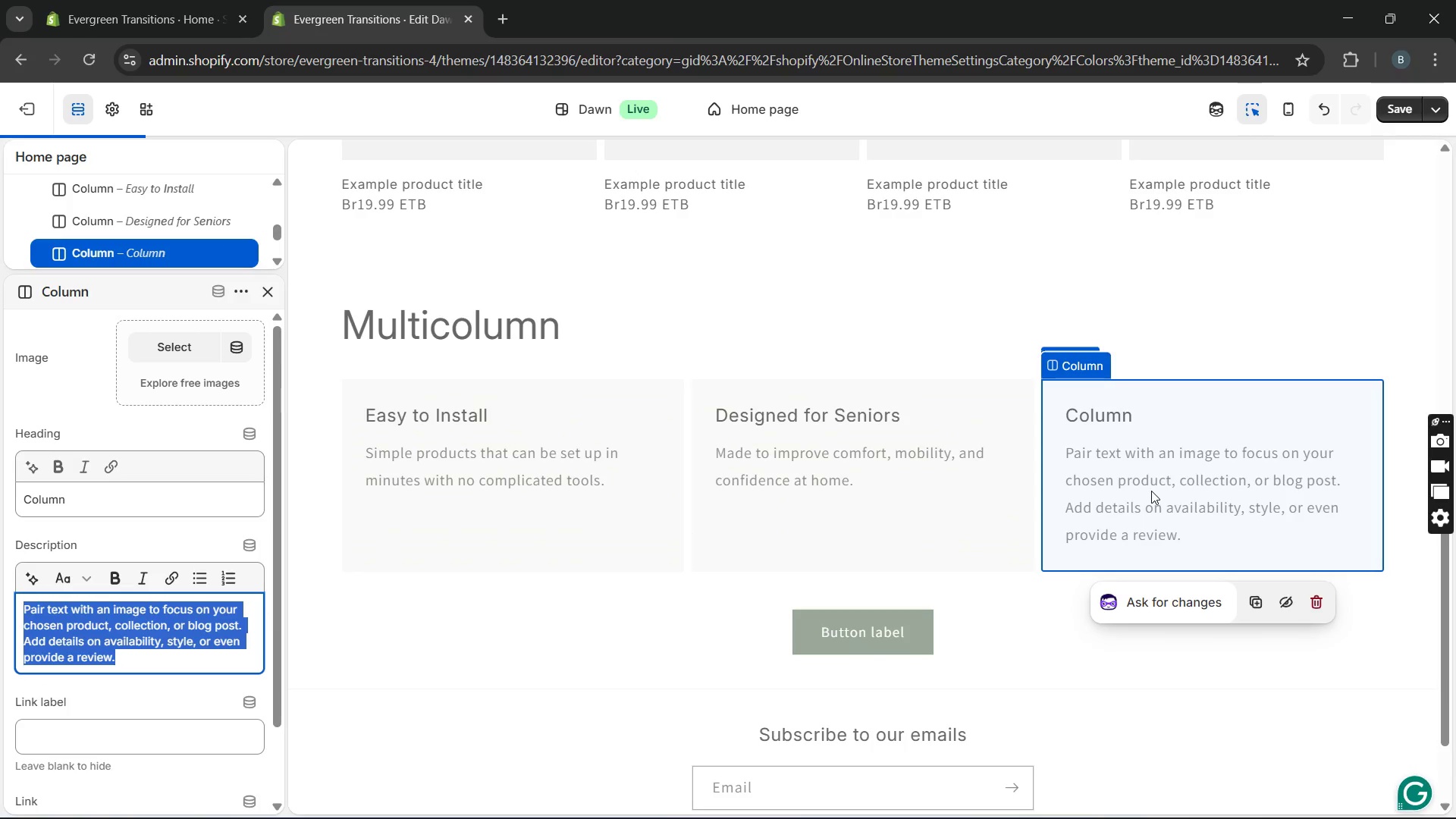 
wait(10.78)
 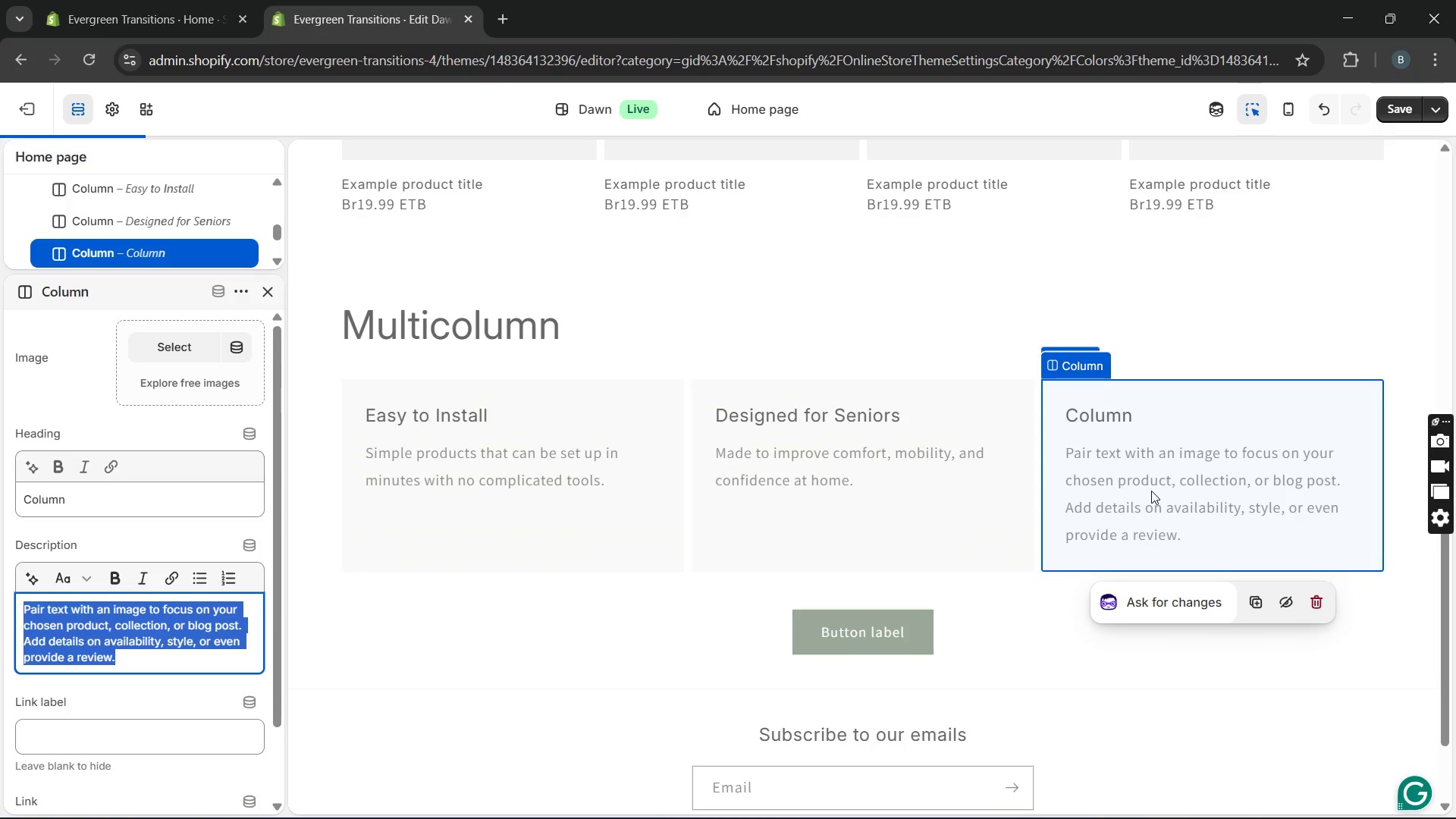 
double_click([148, 506])
 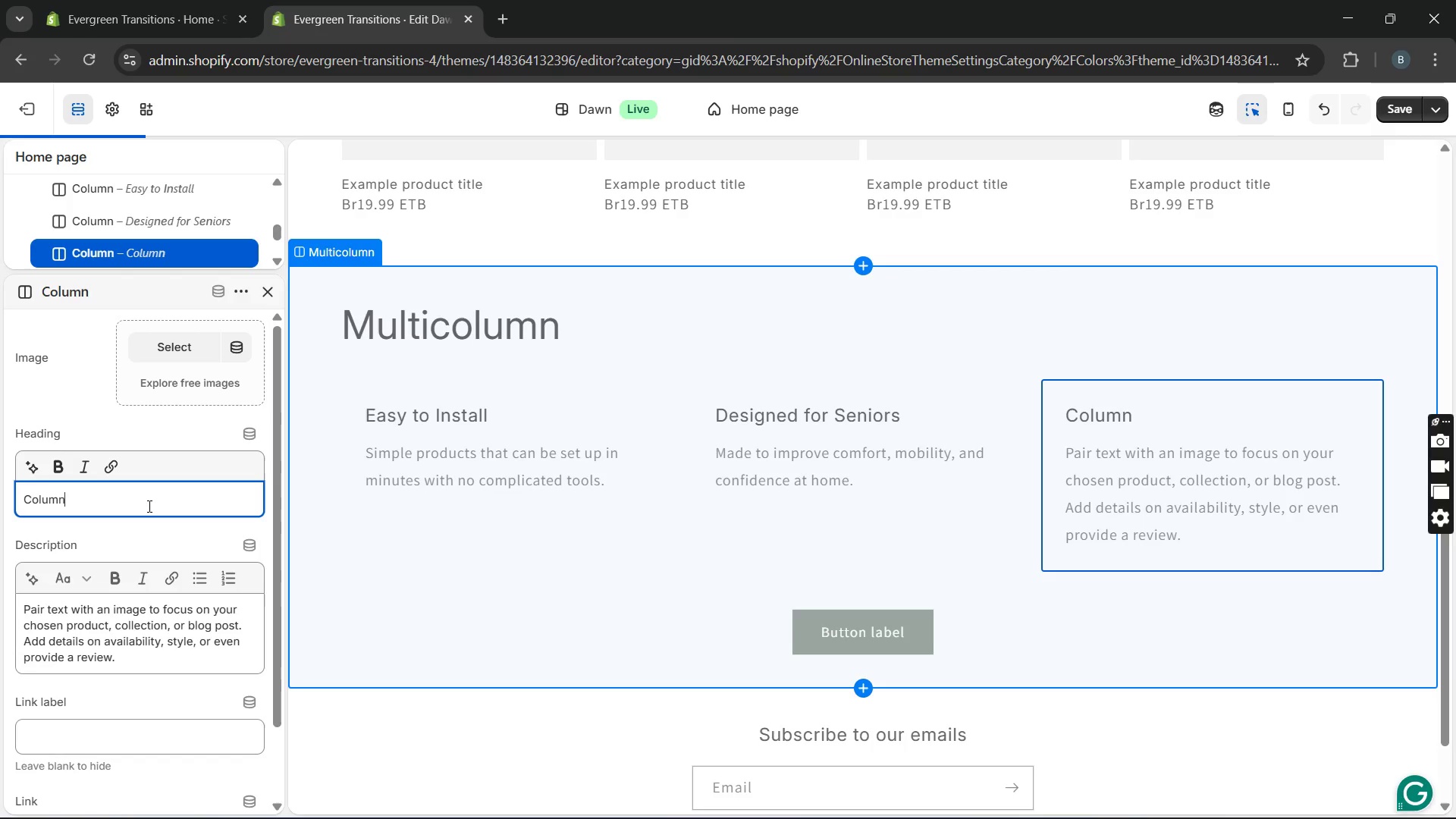 
hold_key(key=Backspace, duration=1.25)
 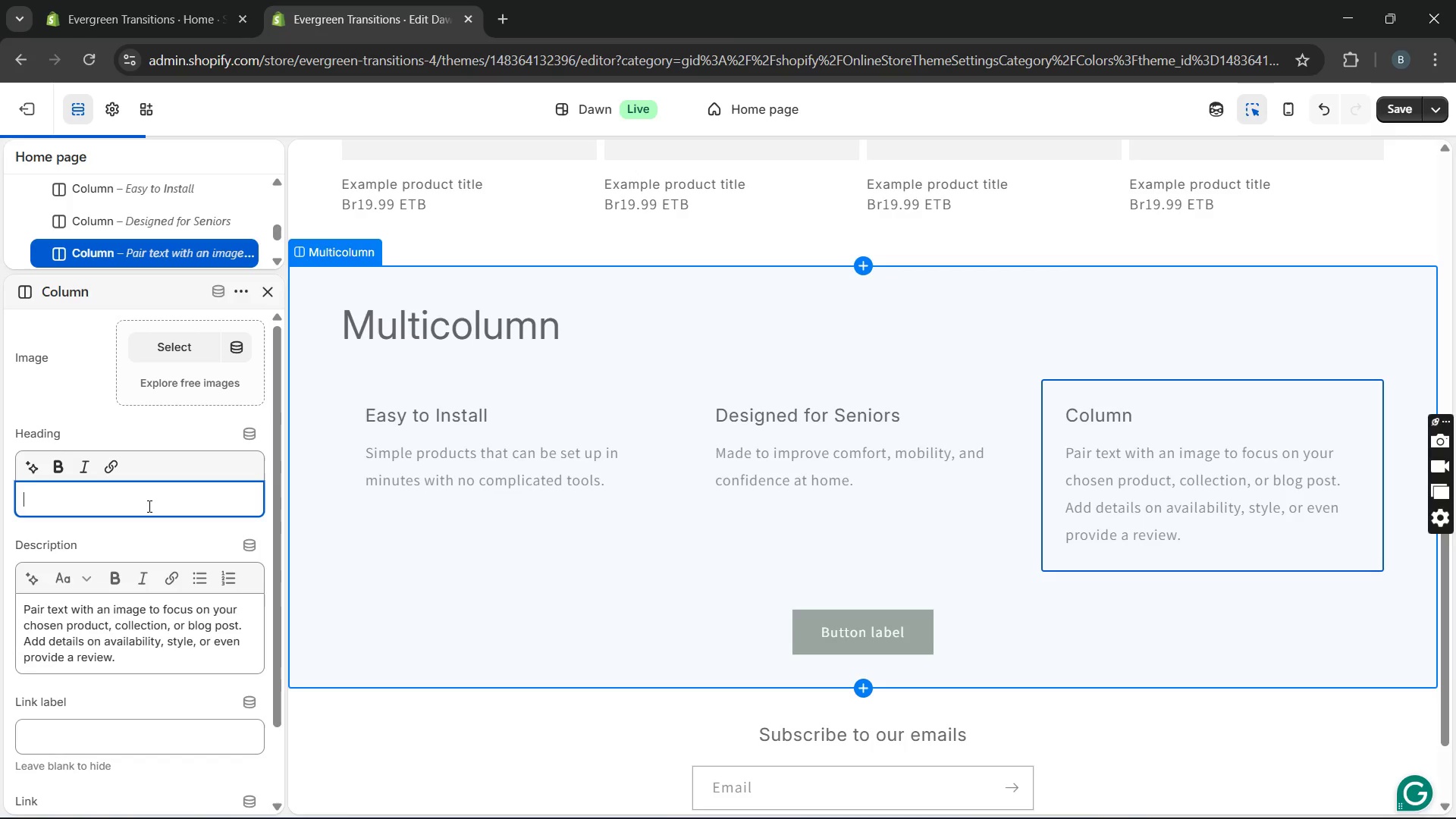 
type(Trusted Safety Solution)
 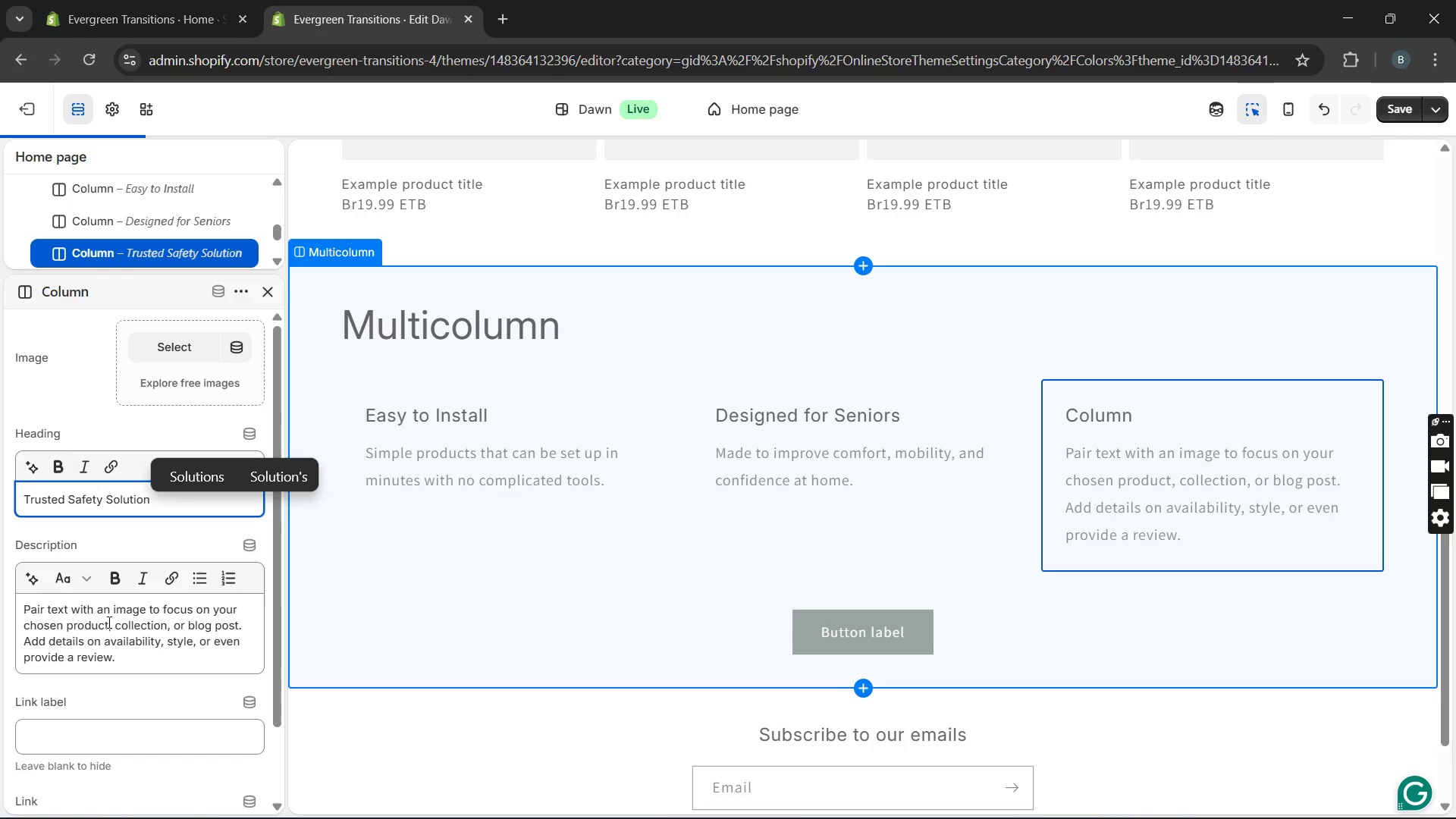 
double_click([107, 624])
 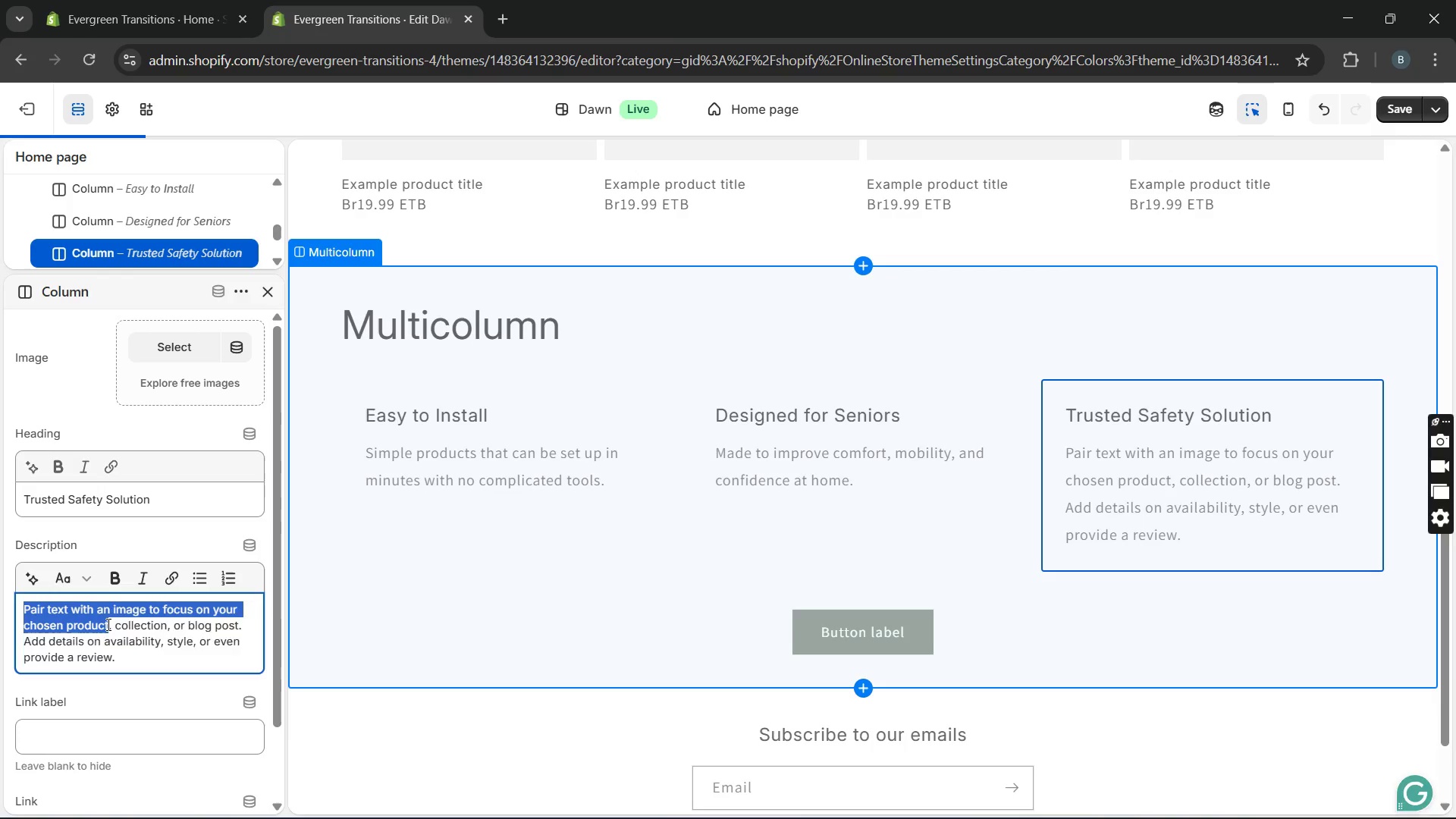 
triple_click([107, 624])
 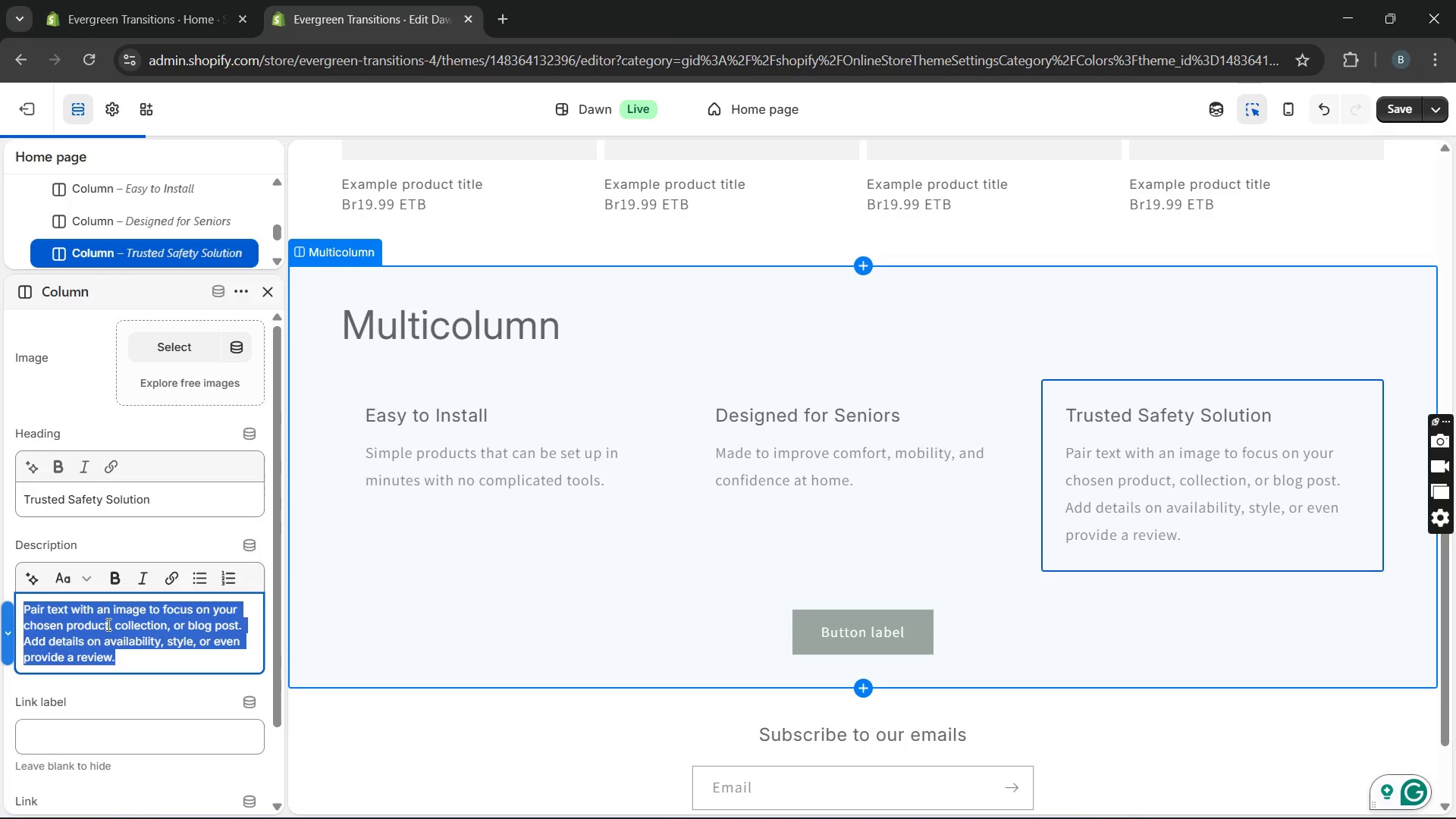 
type(Crefully s)
 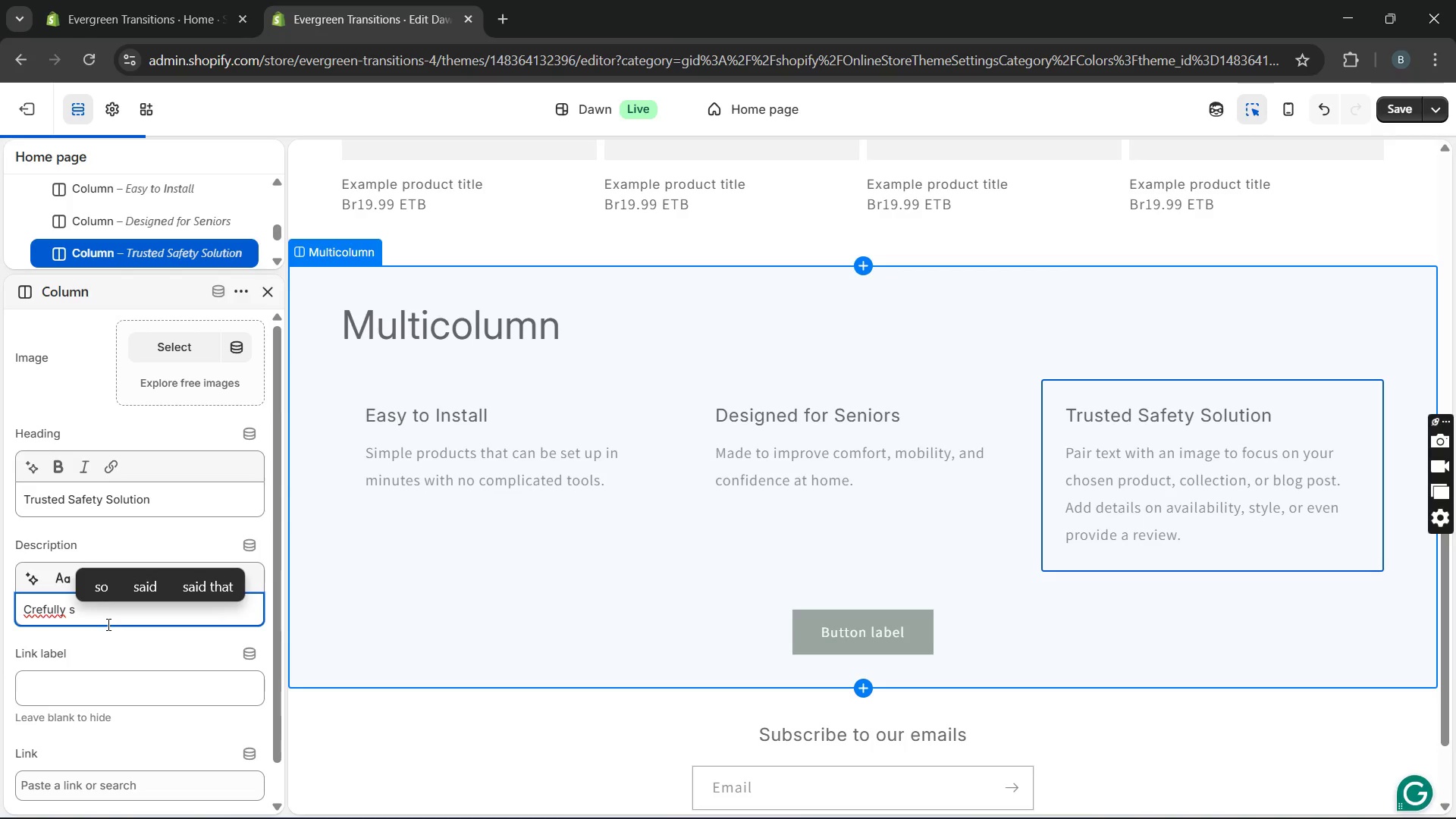 
key(ArrowLeft)
 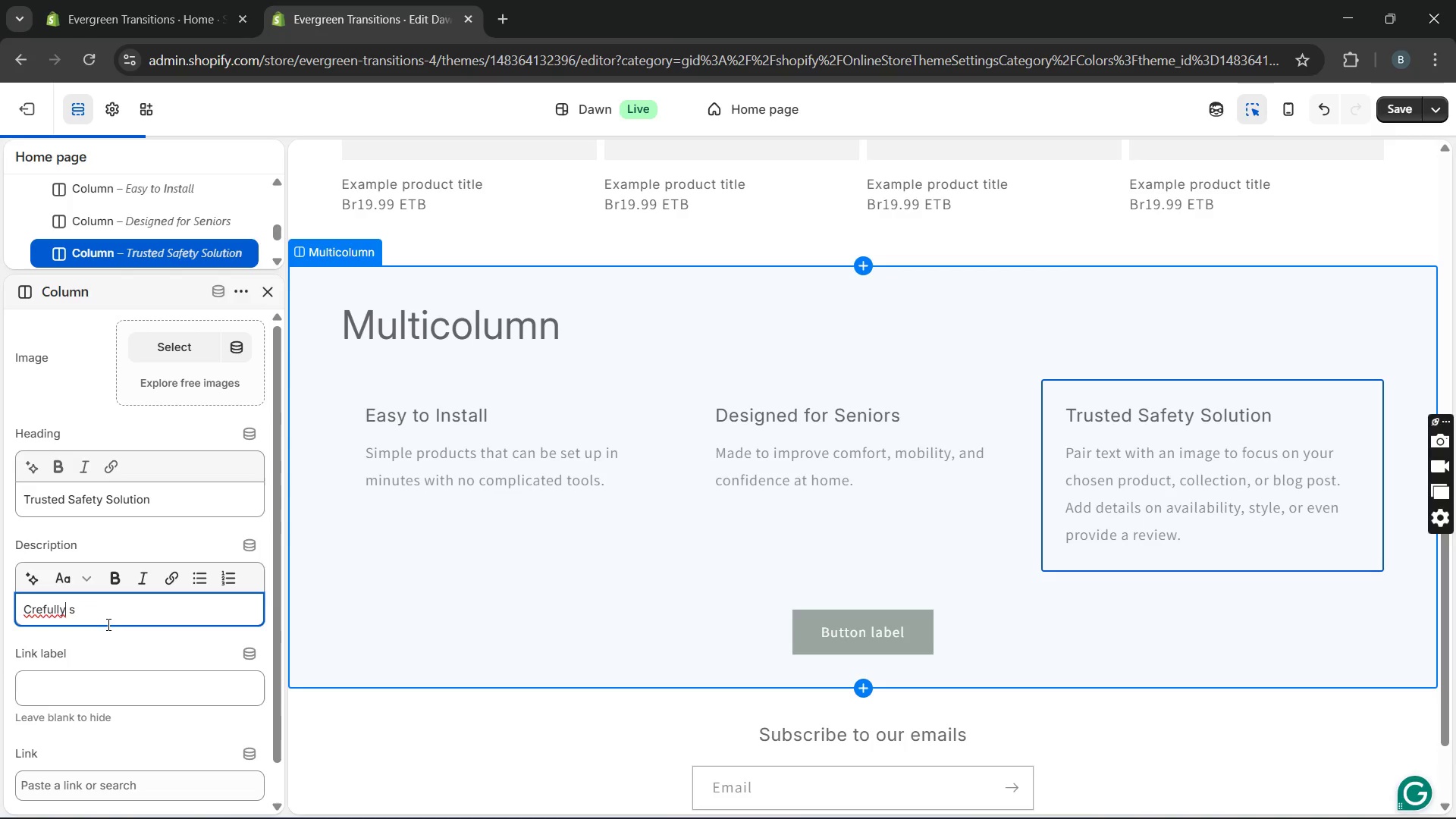 
key(ArrowLeft)
 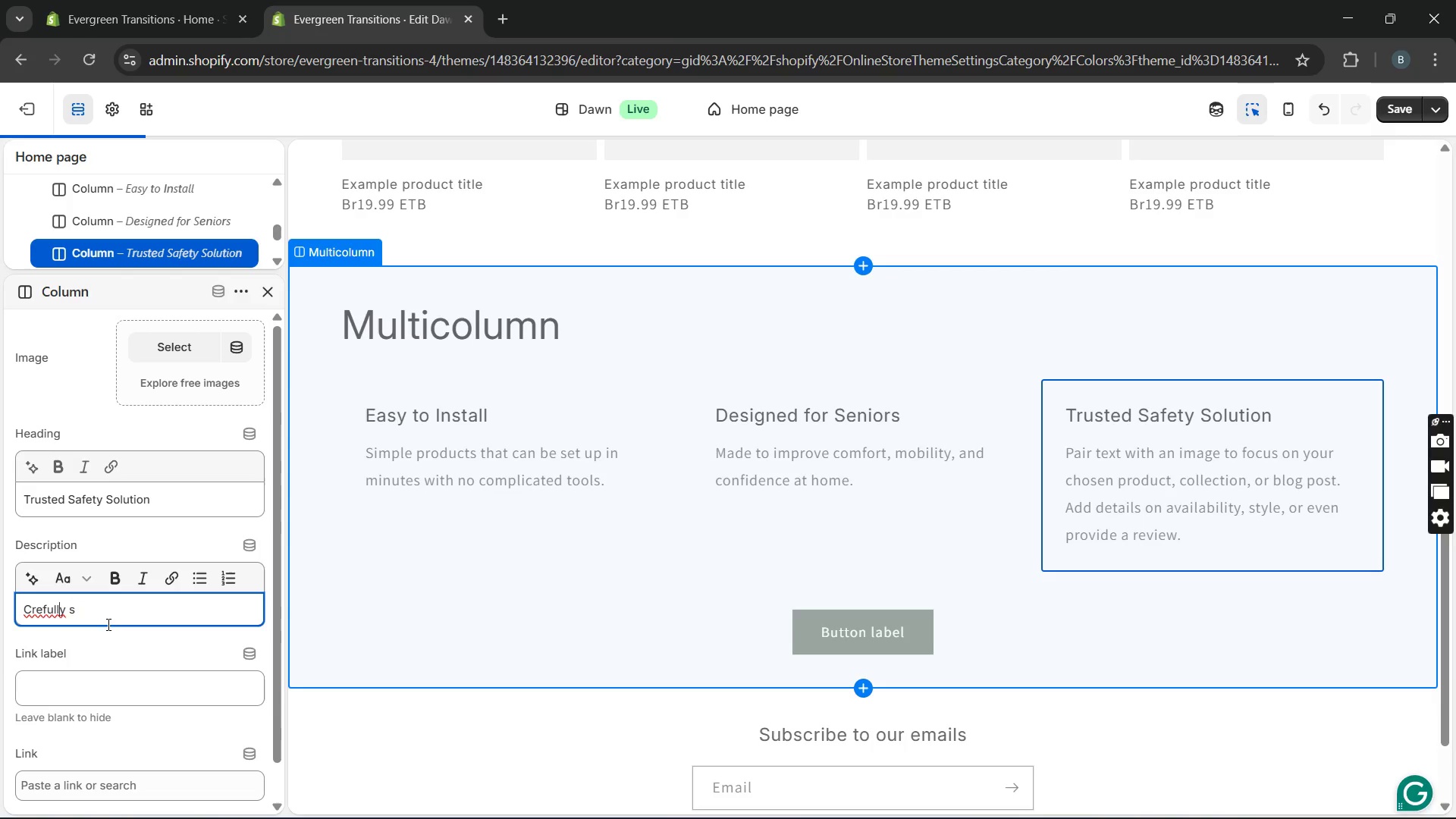 
key(ArrowLeft)
 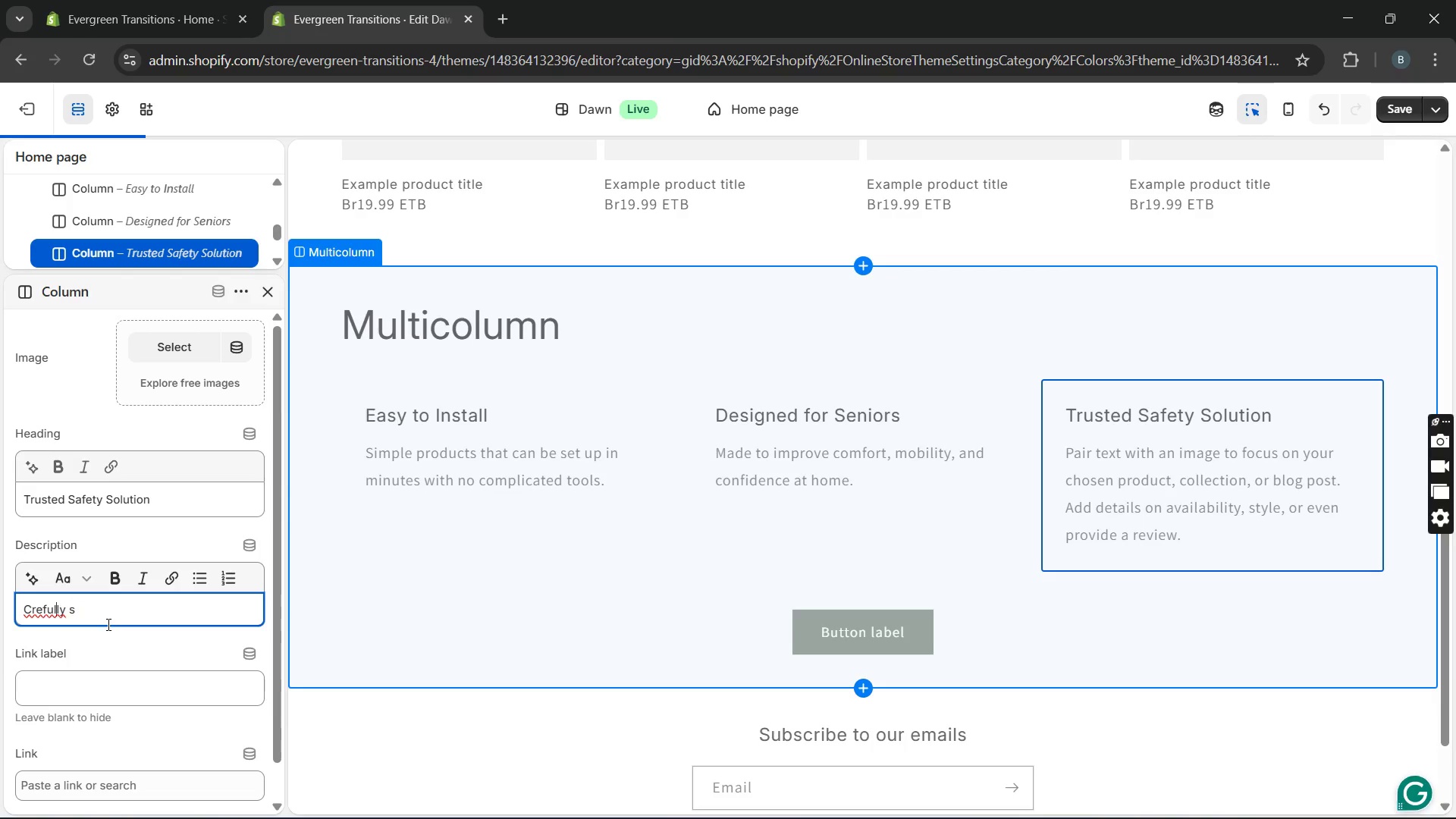 
key(ArrowLeft)
 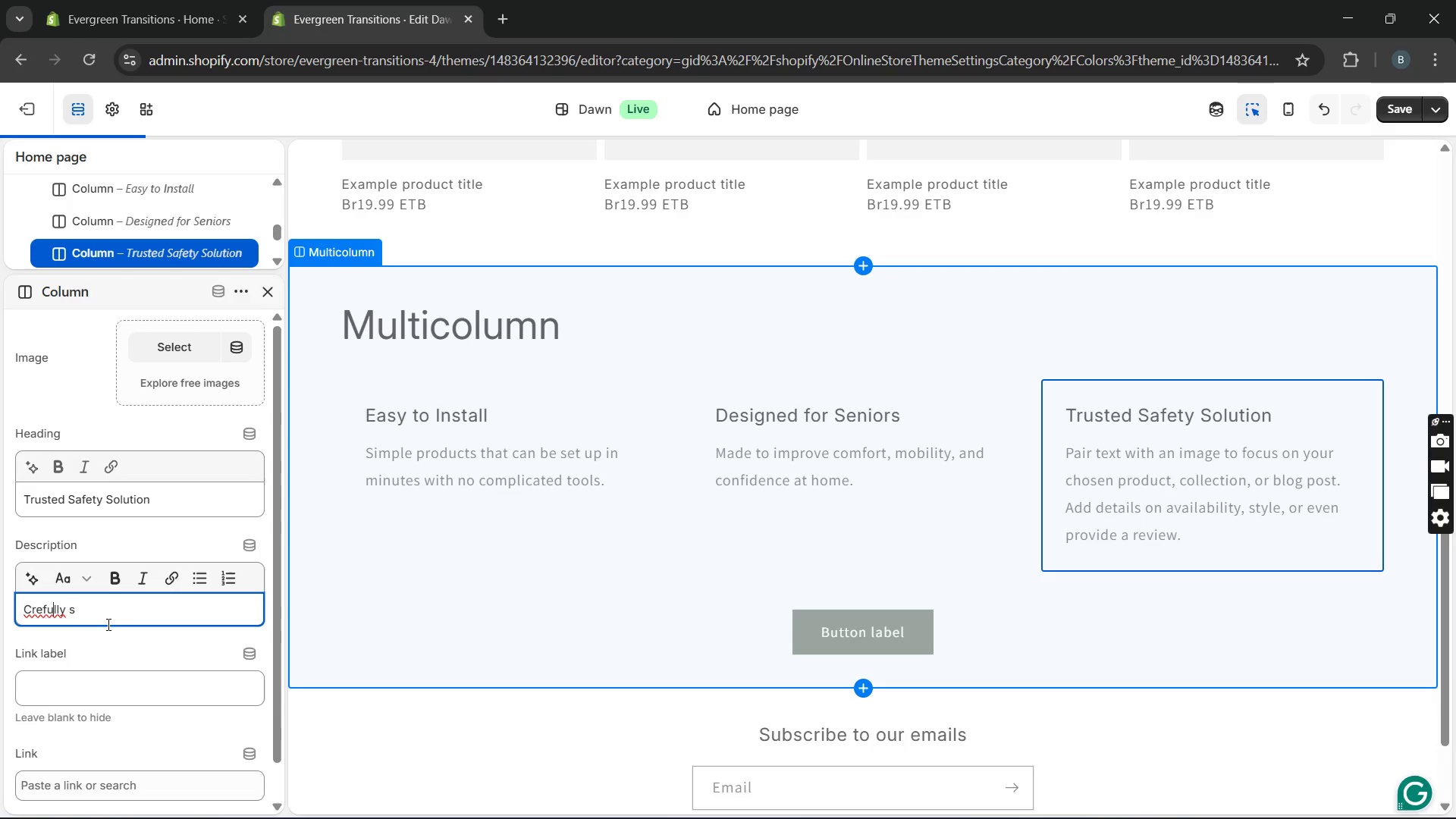 
key(ArrowLeft)
 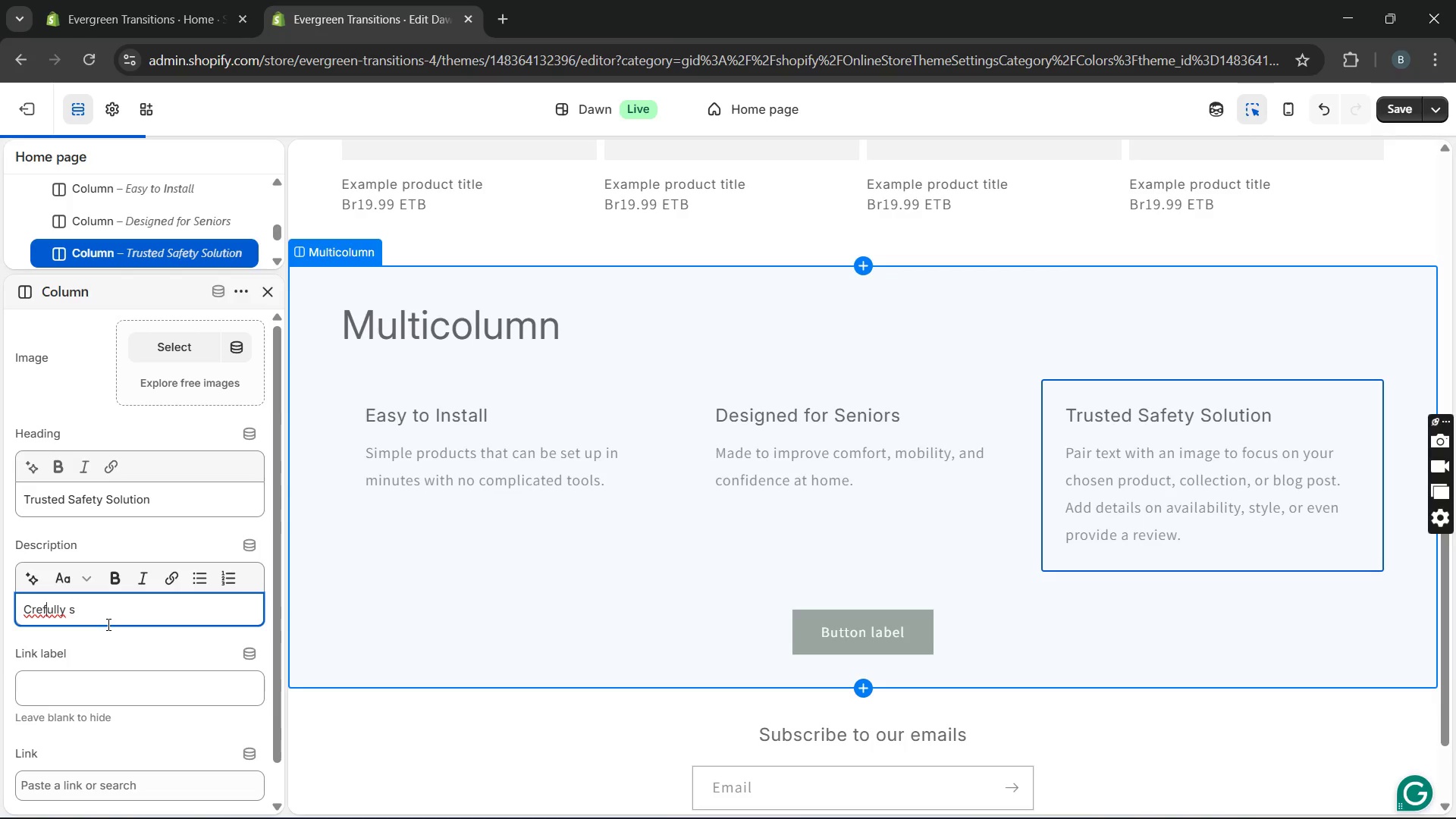 
key(ArrowLeft)
 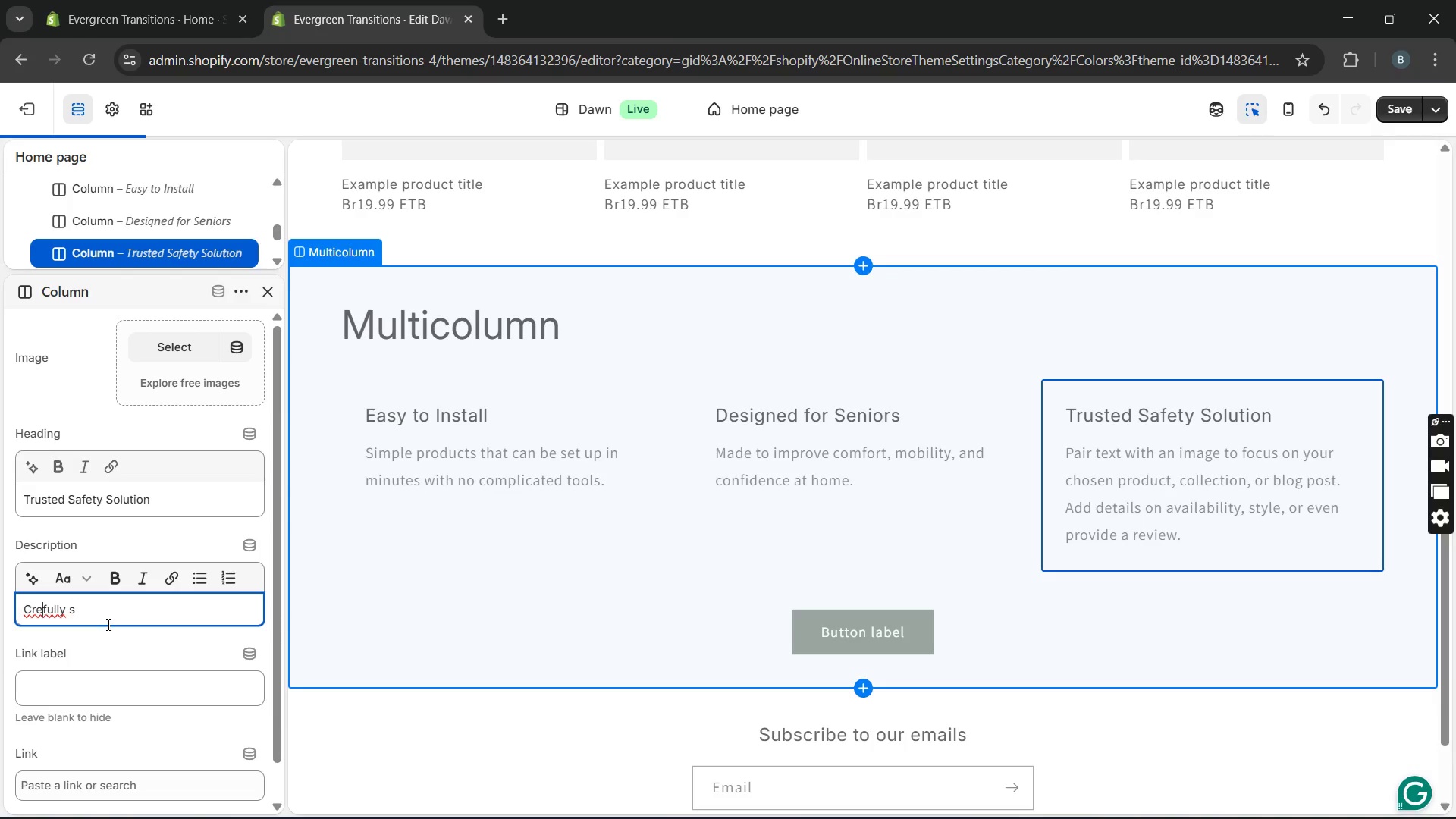 
key(ArrowLeft)
 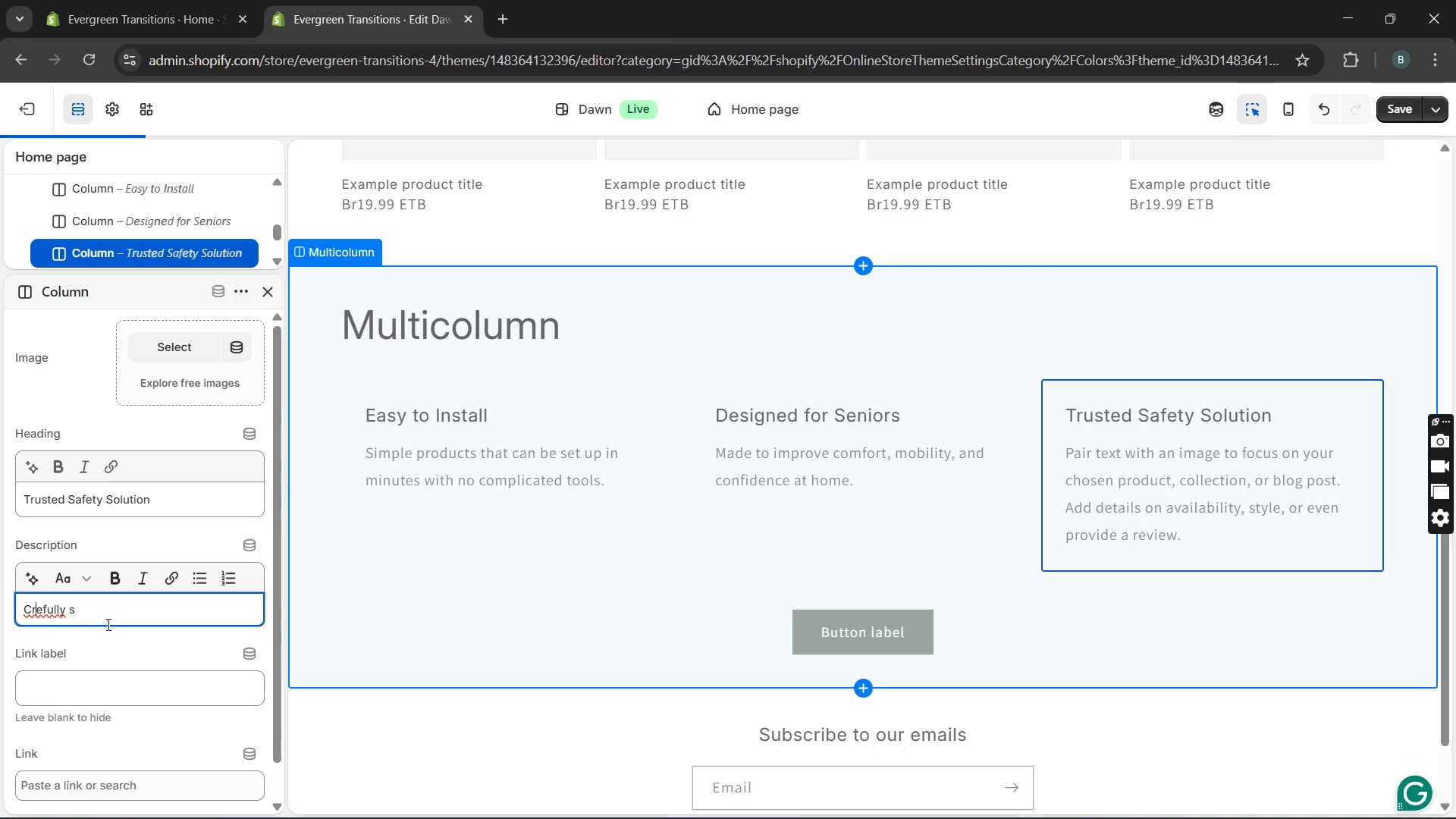 
key(ArrowLeft)
 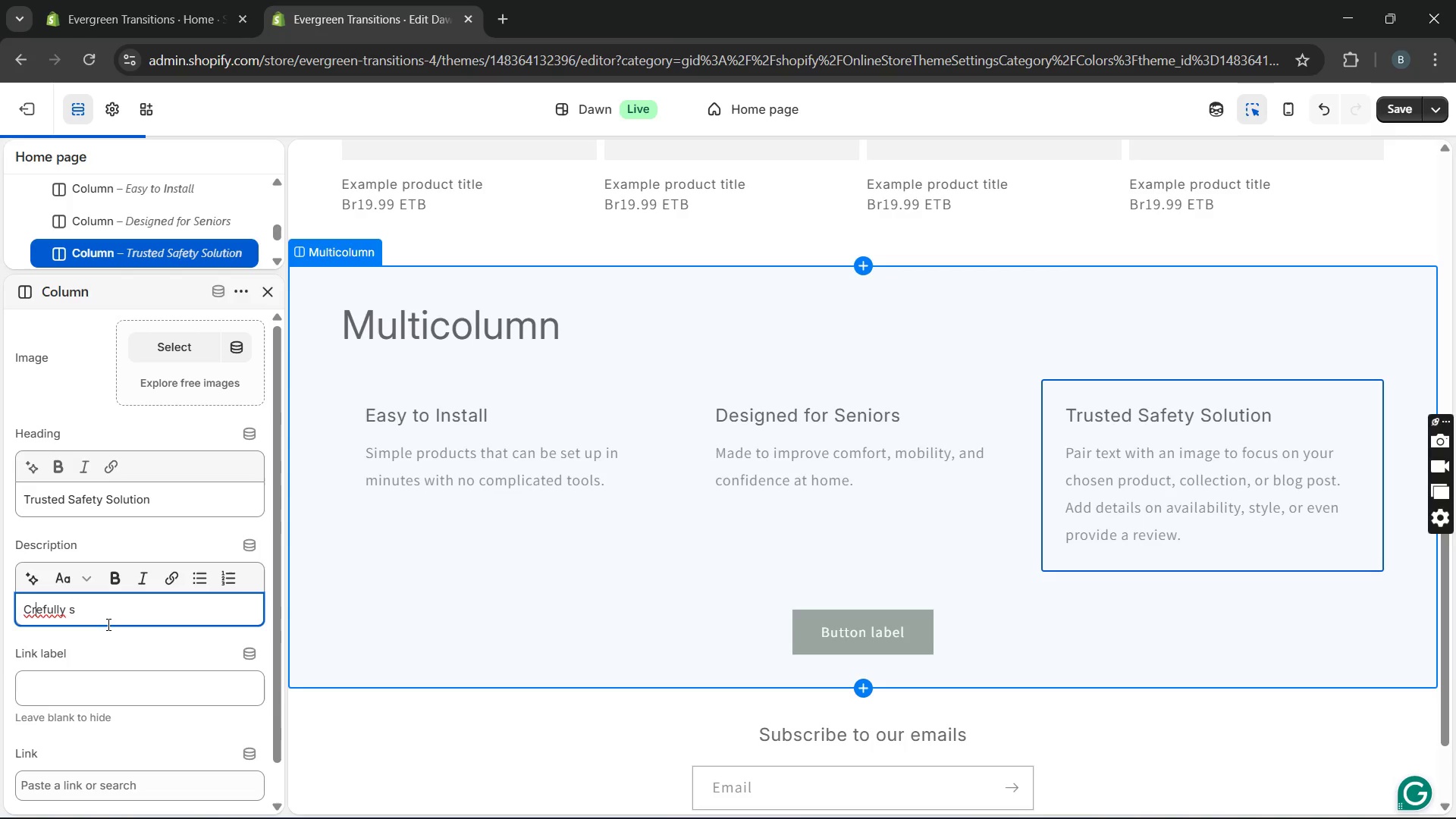 
key(ArrowLeft)
 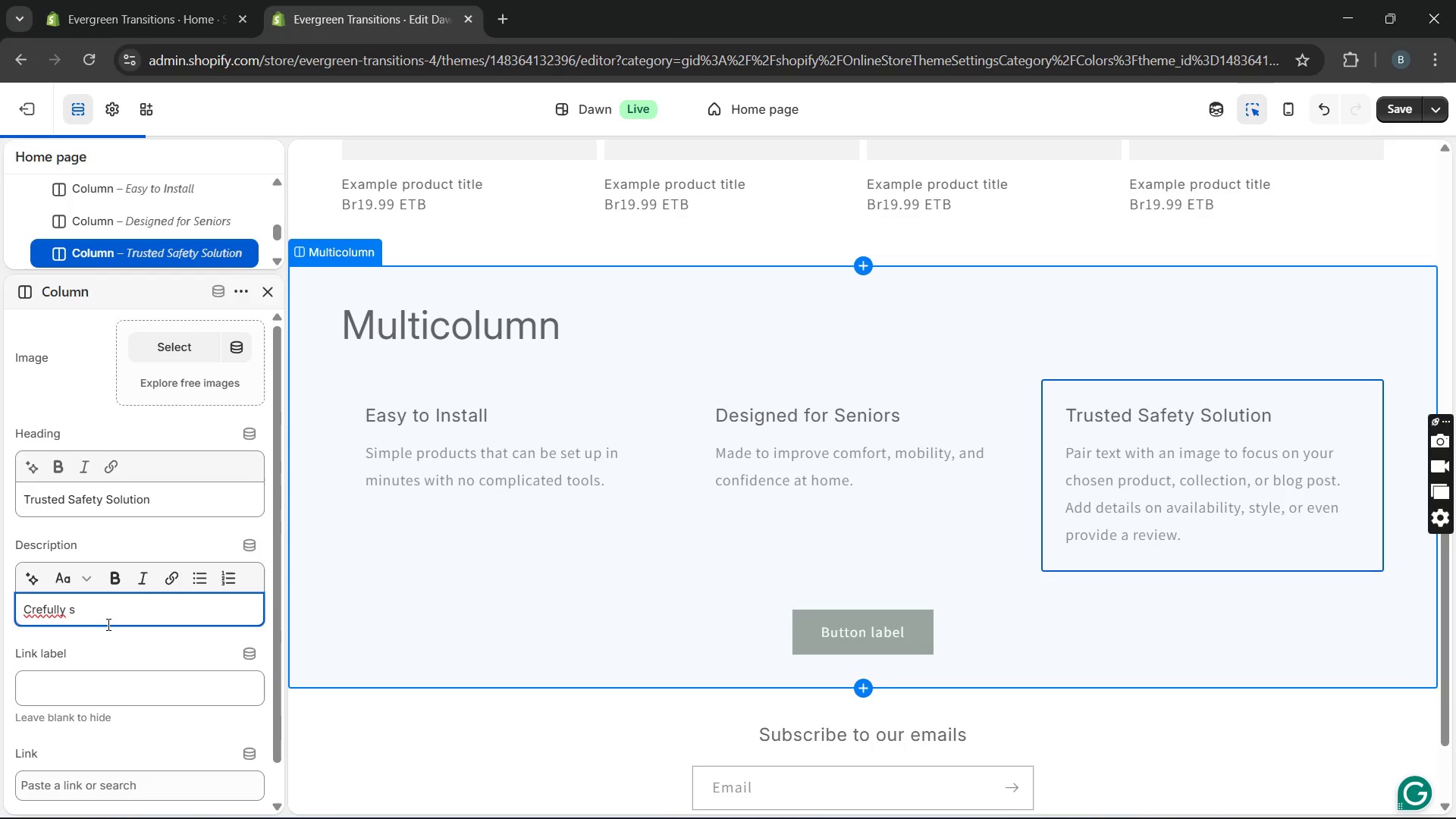 
key(A)
 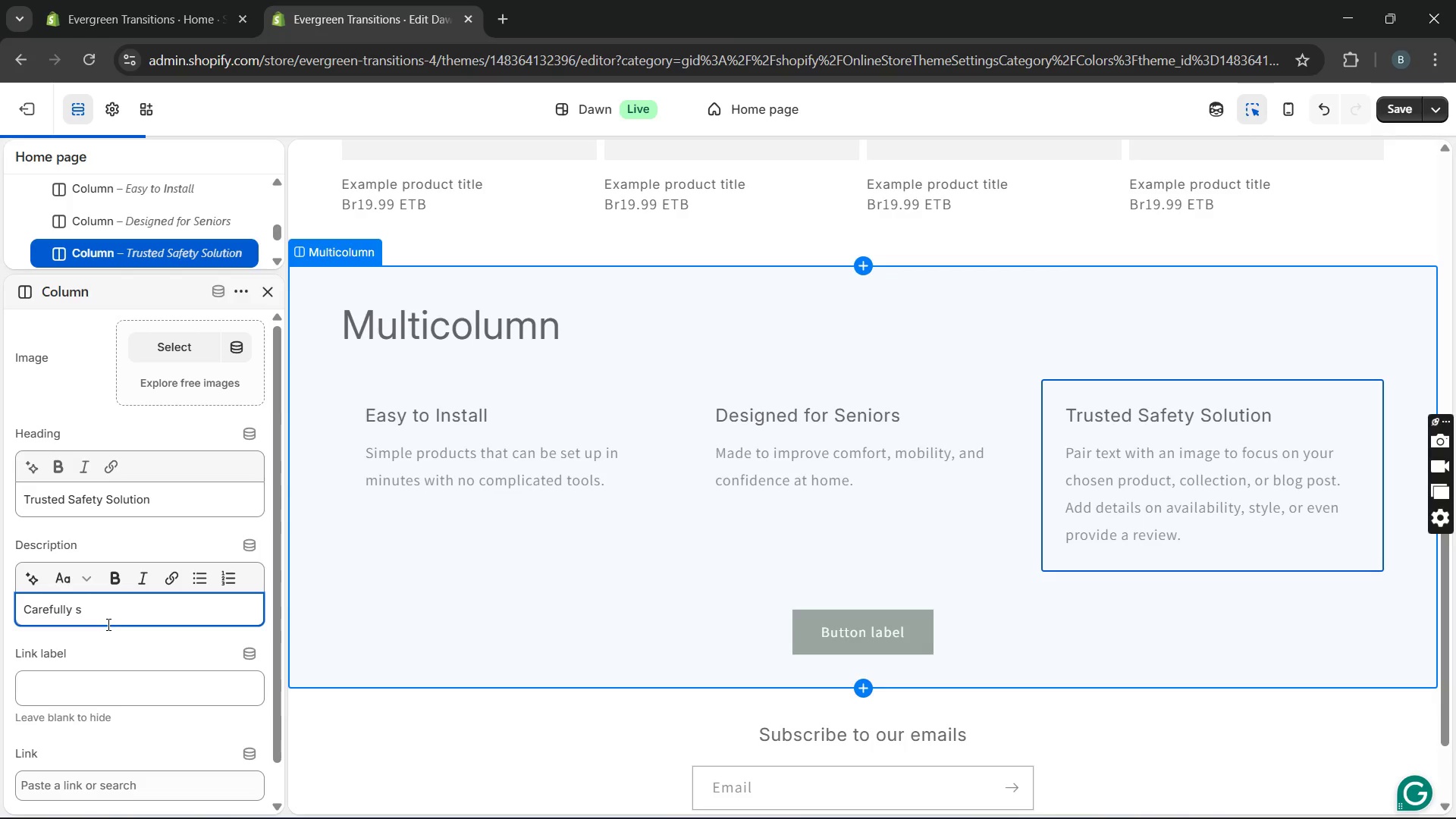 
key(ArrowRight)
 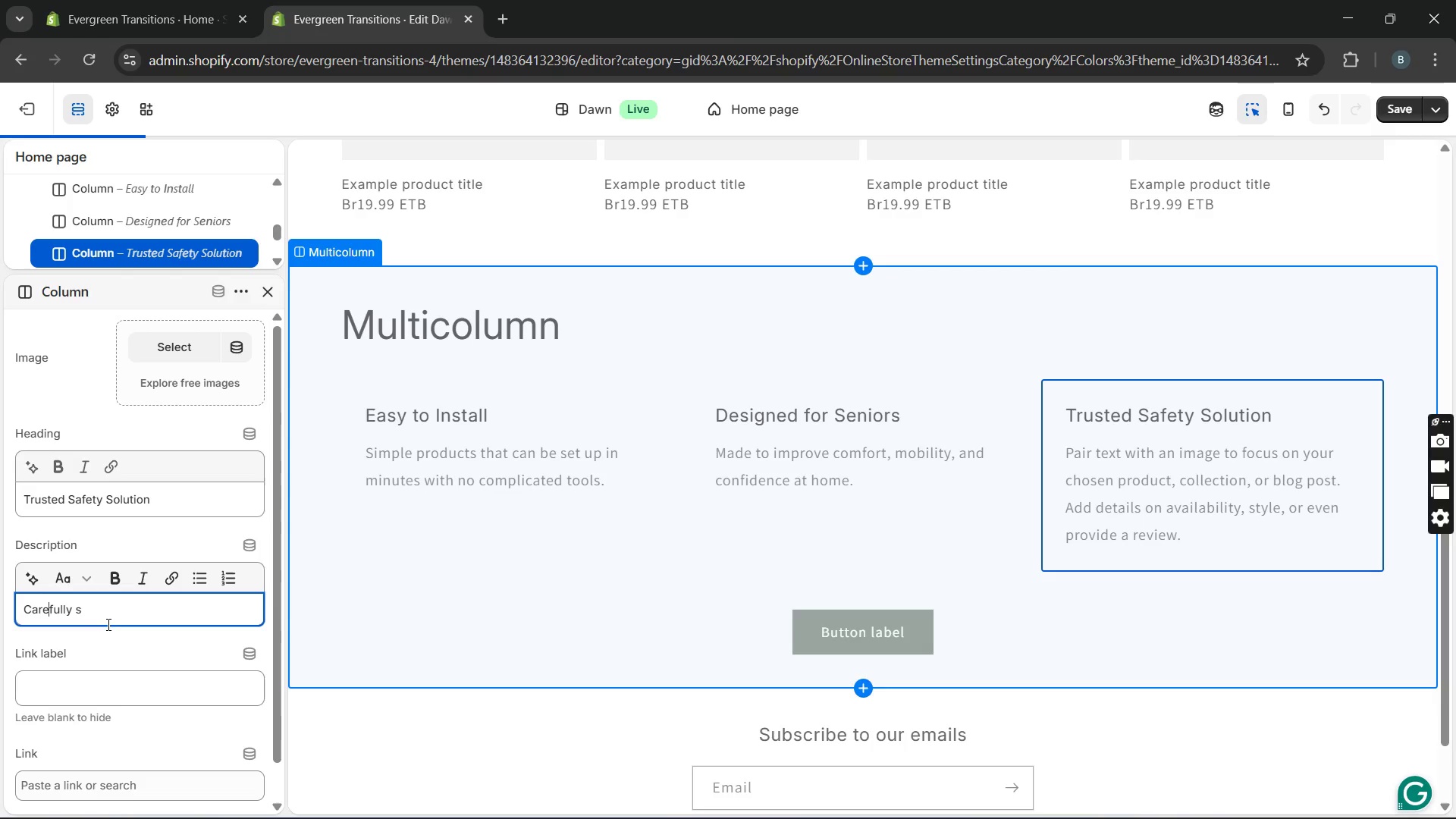 
key(ArrowRight)
 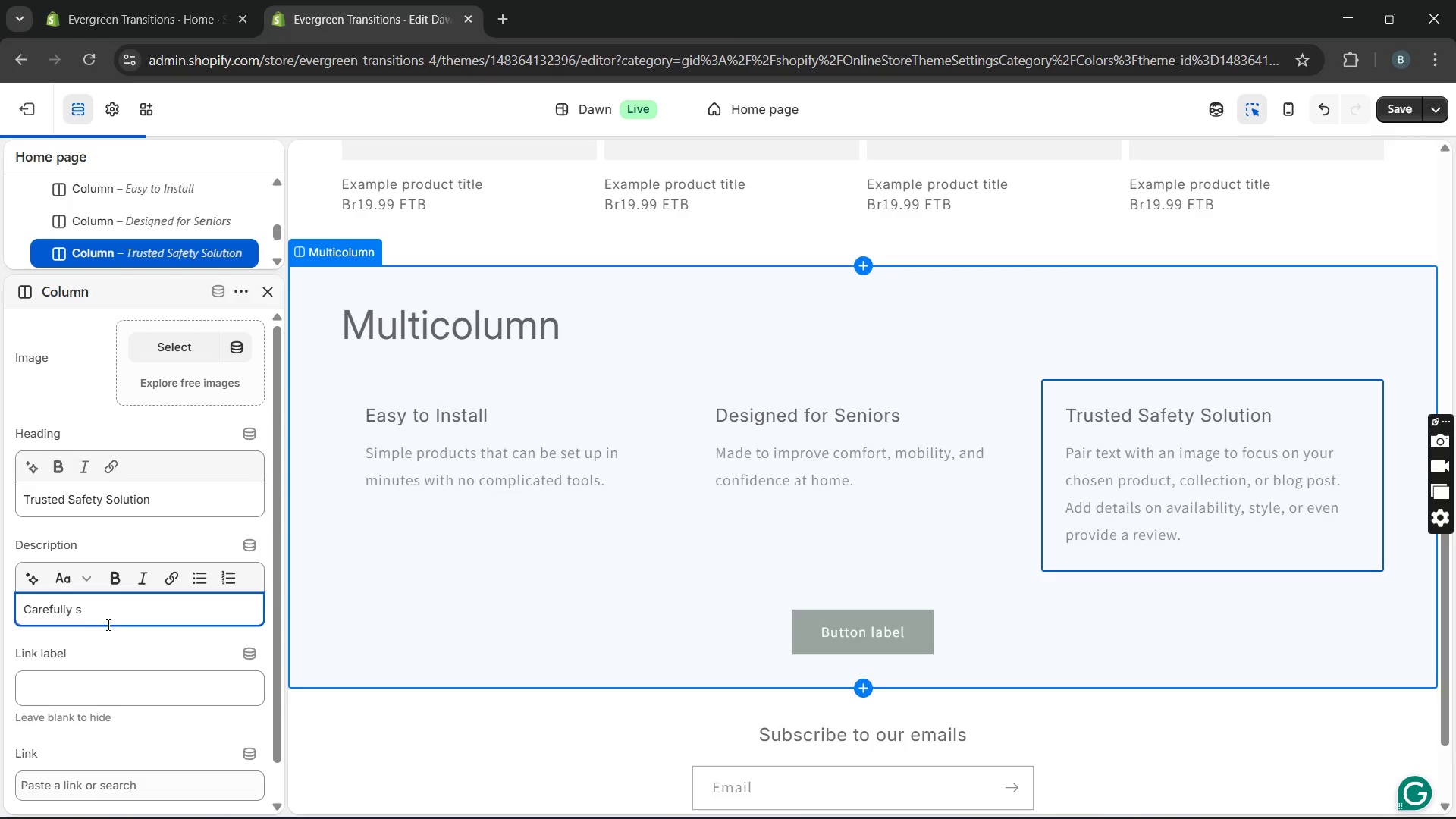 
key(ArrowRight)
 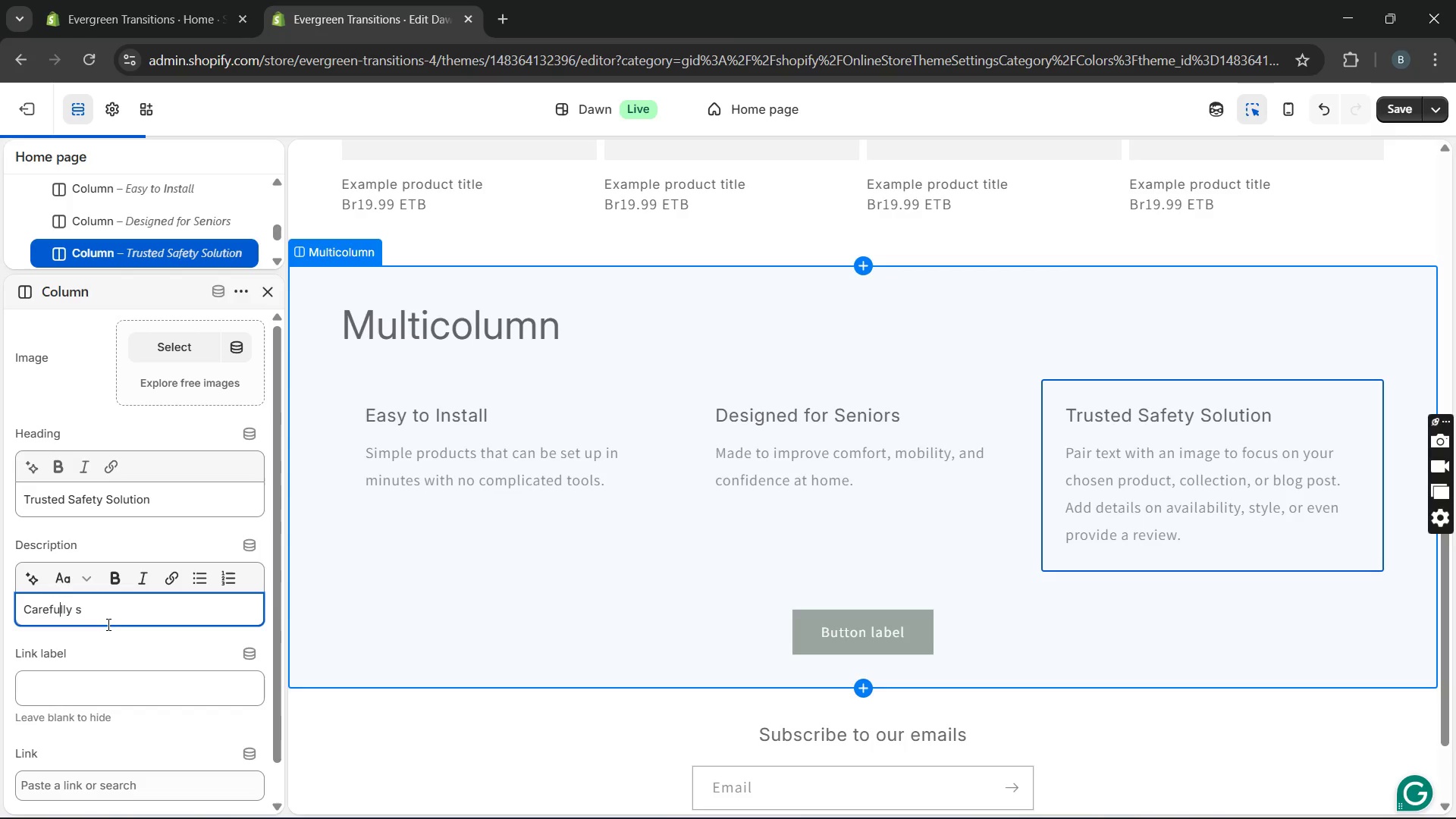 
key(ArrowRight)
 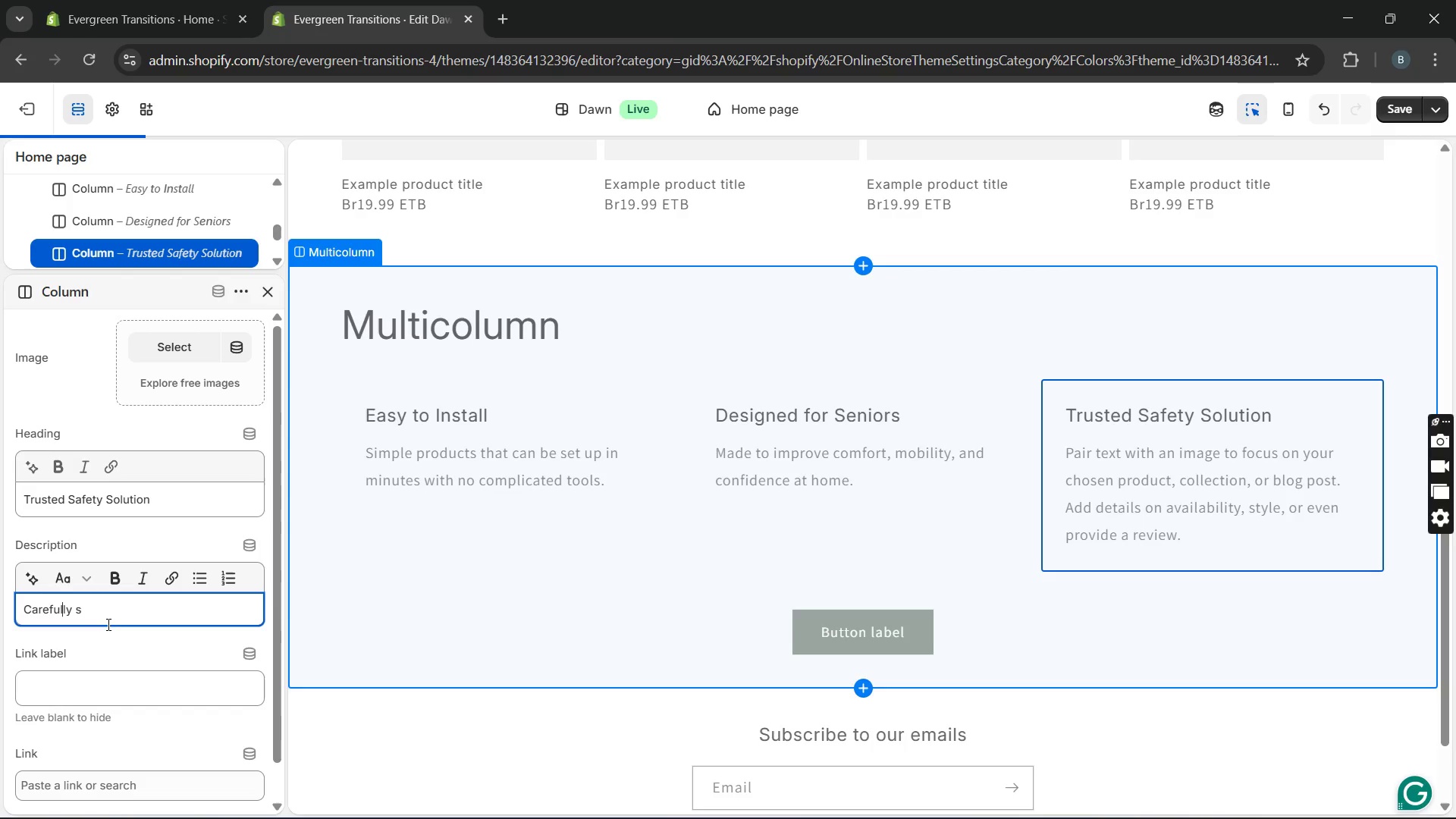 
hold_key(key=ArrowRight, duration=0.59)
 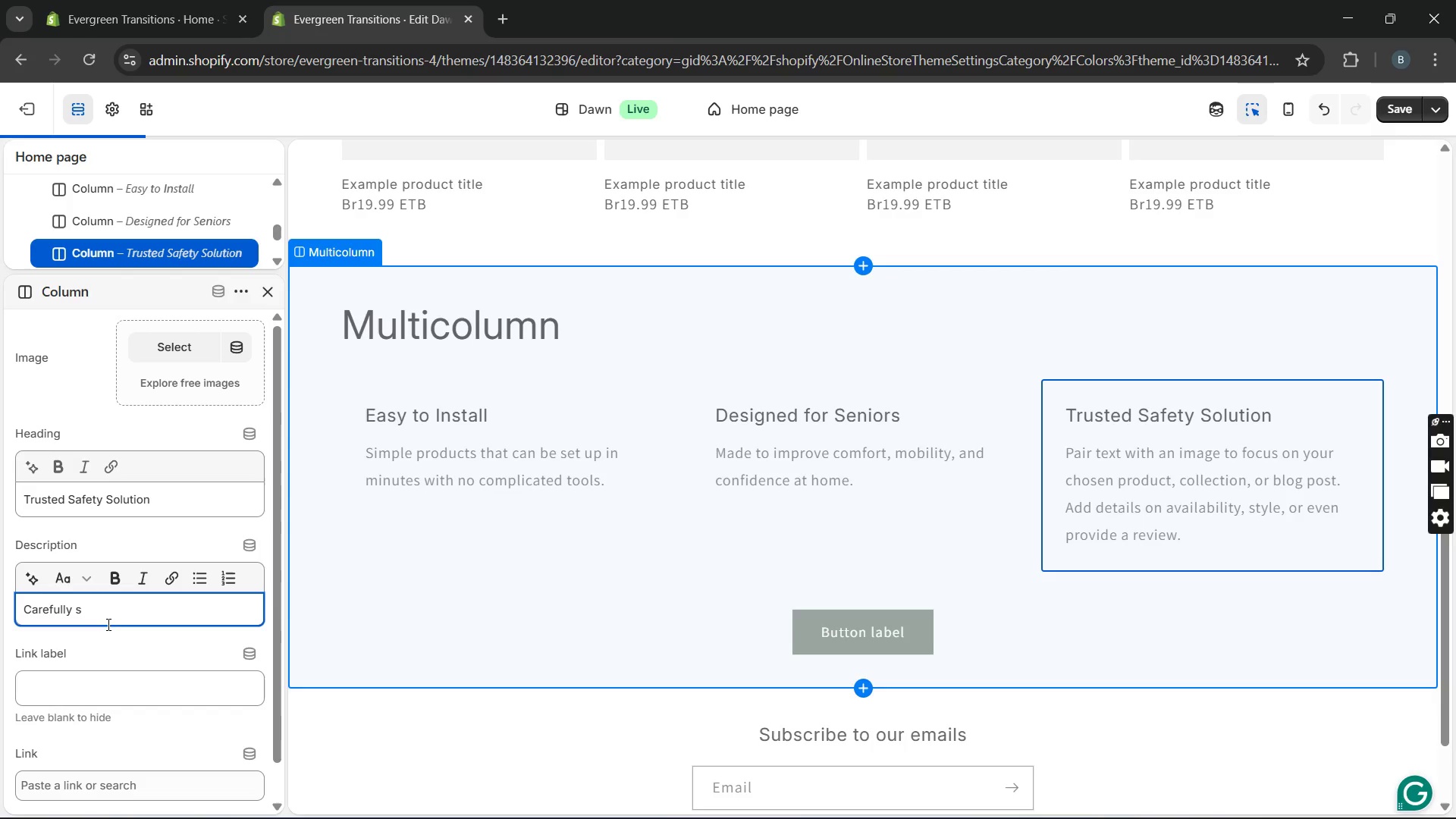 
type(elected product)
 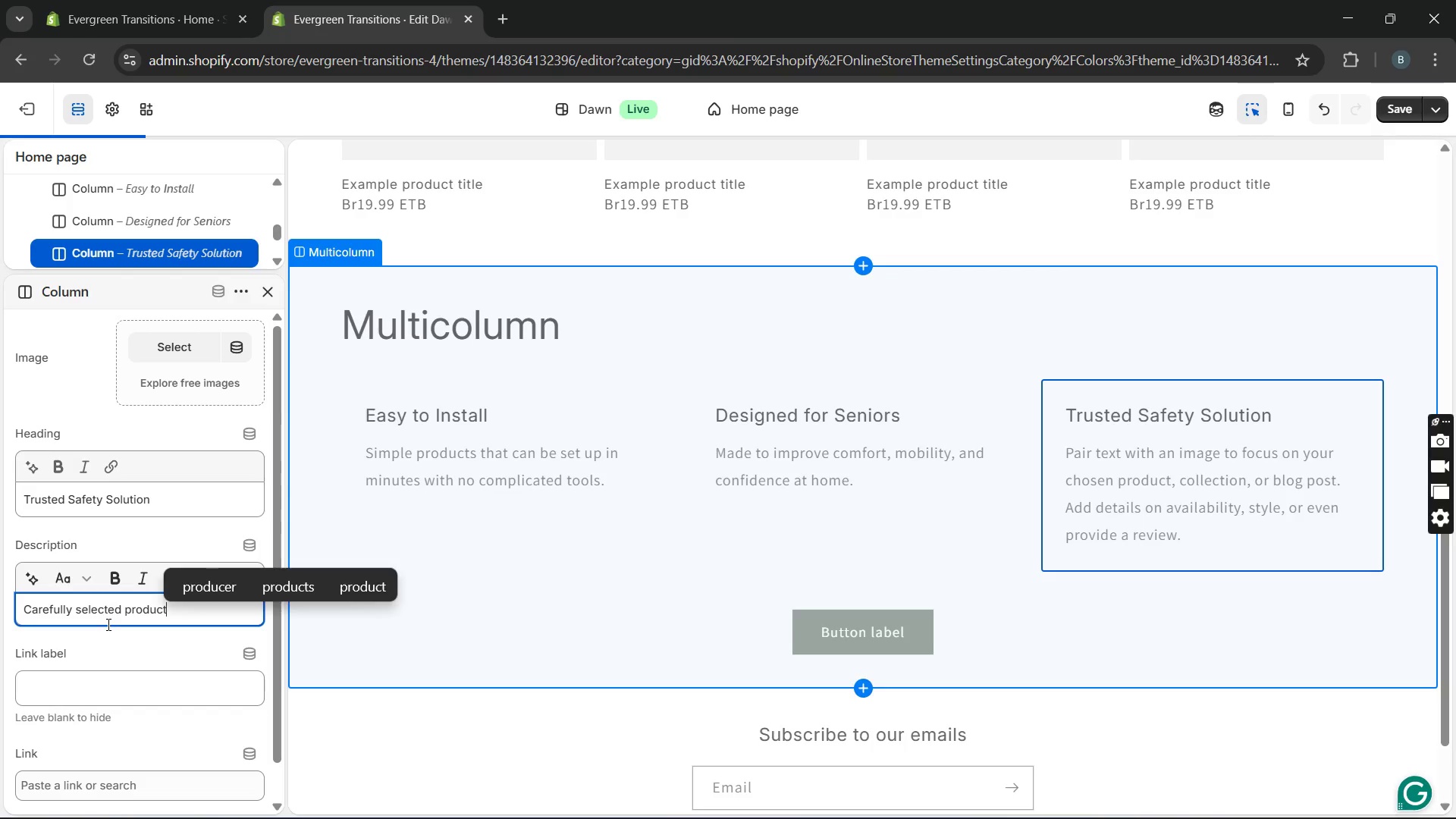 
wait(7.44)
 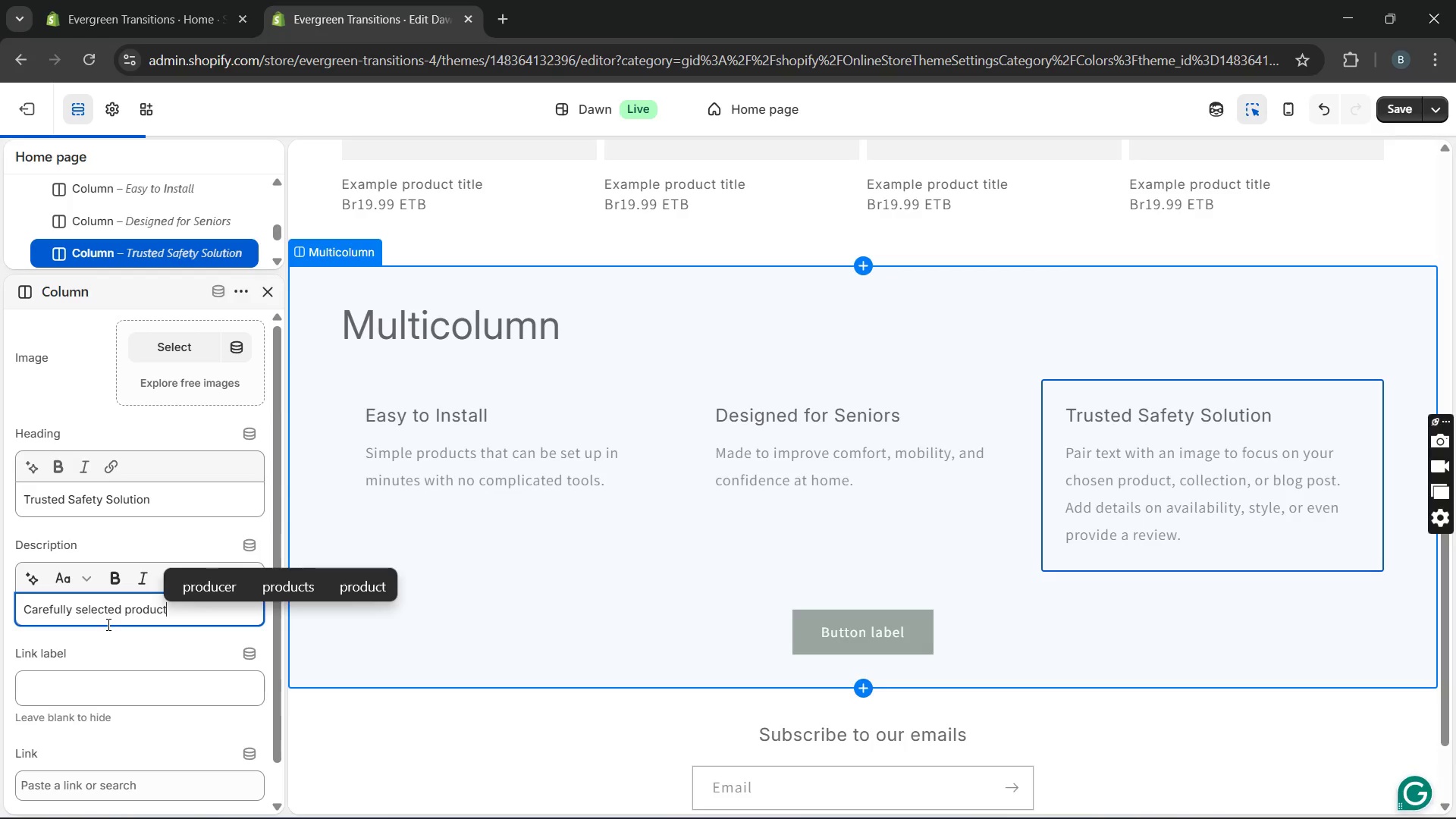 
type(s that support everyday living.)
 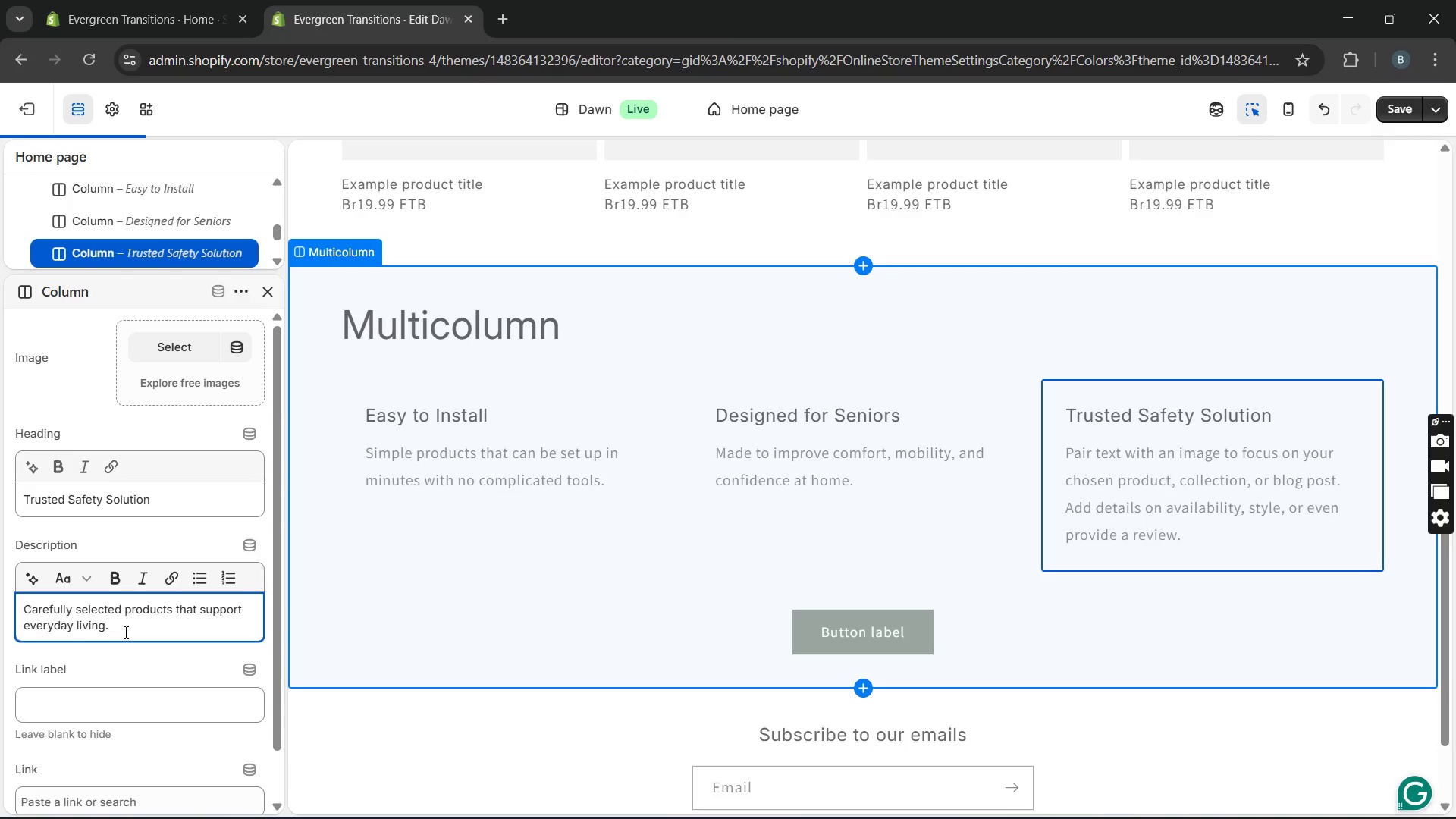 
left_click([125, 632])
 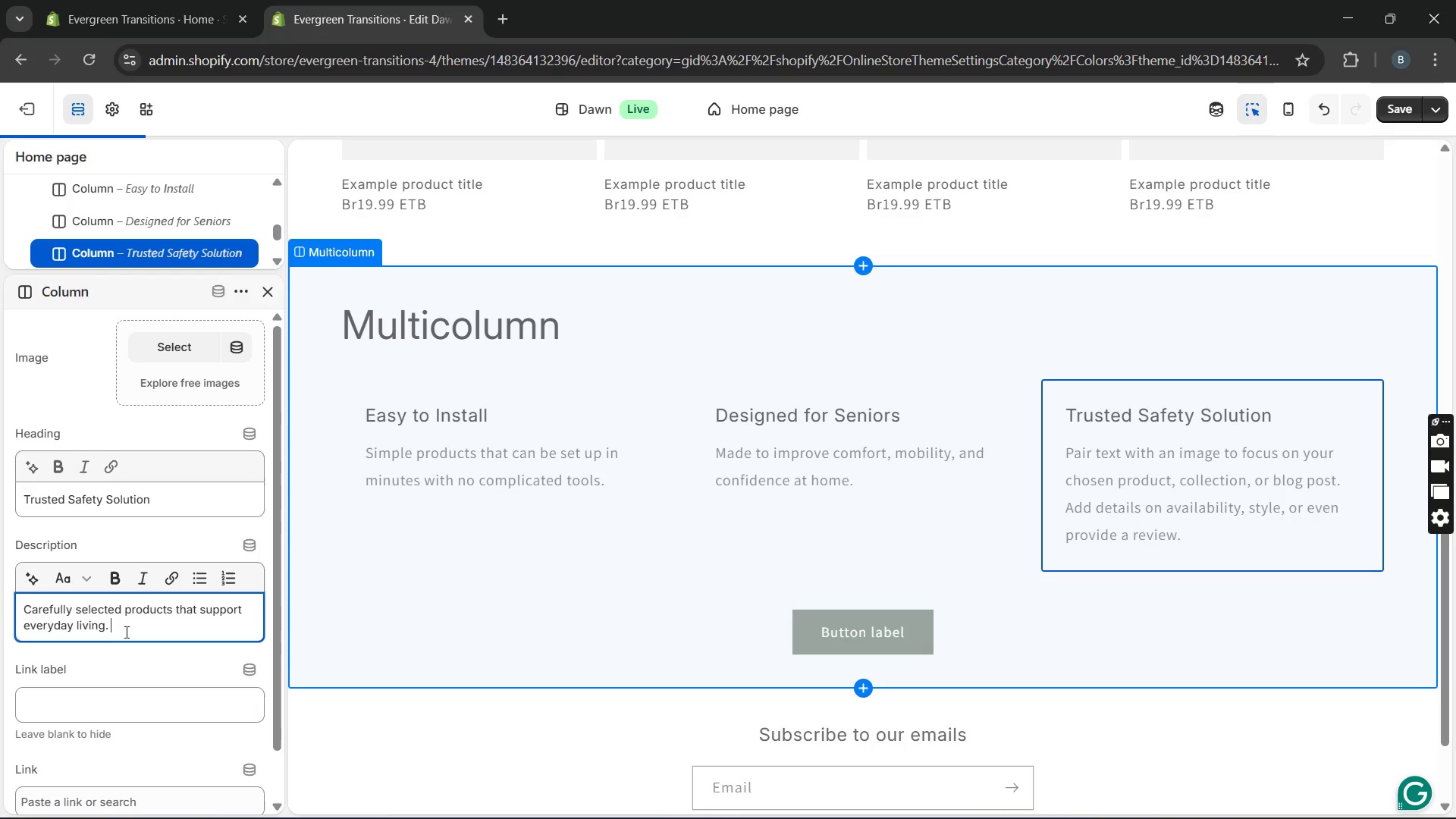 
key(Space)
 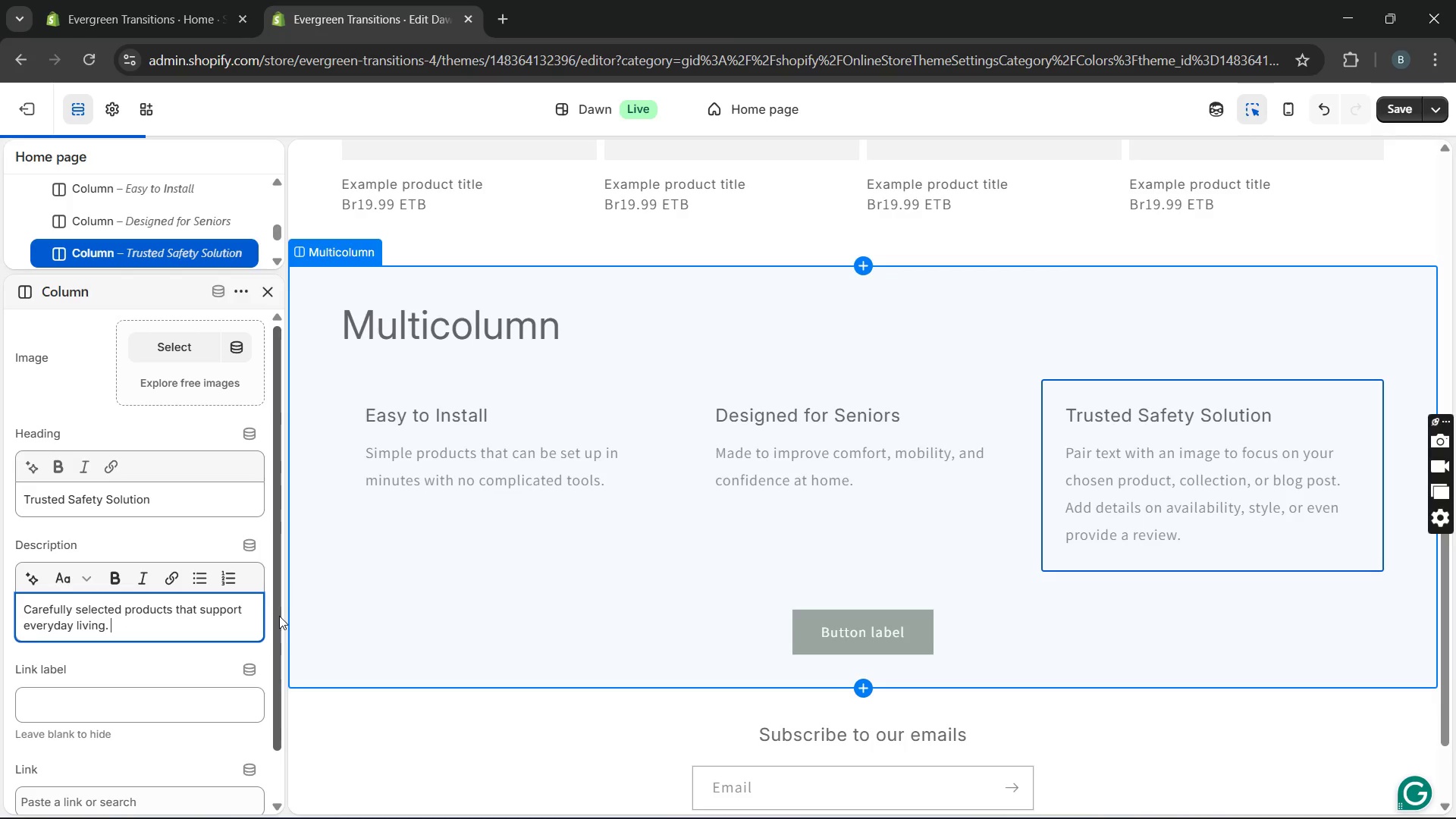 
left_click([331, 613])
 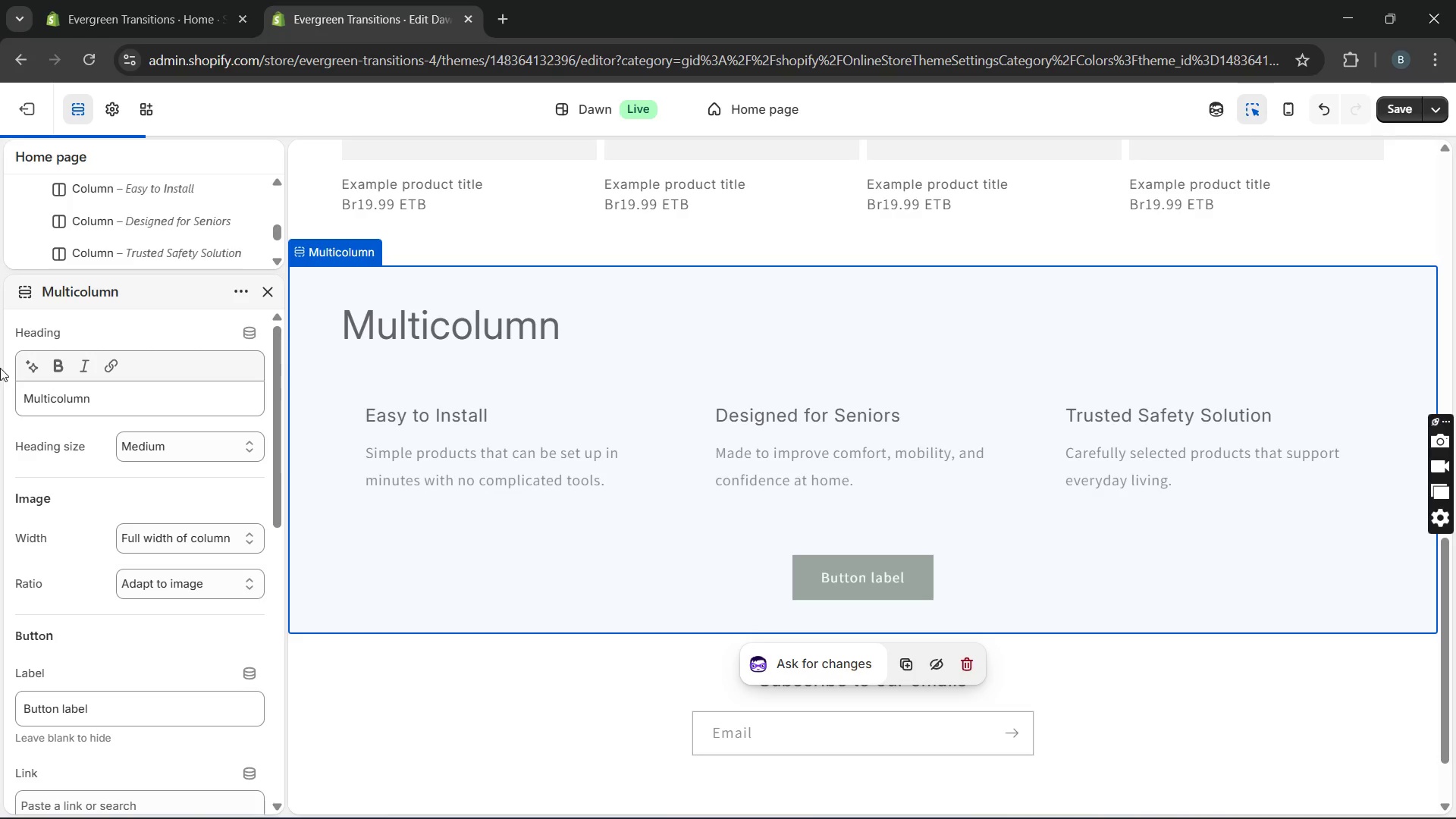 
wait(24.11)
 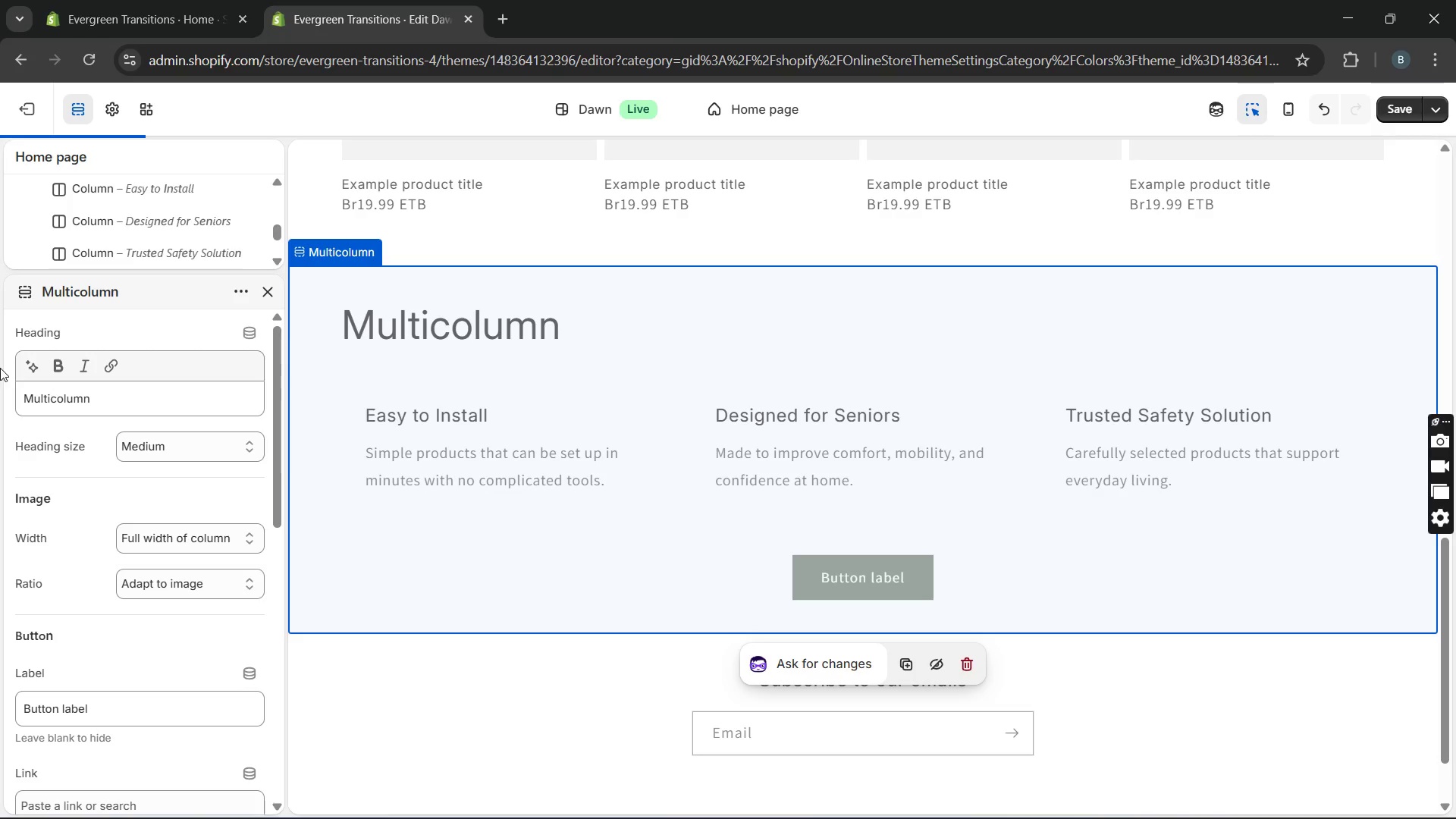 
left_click([433, 334])
 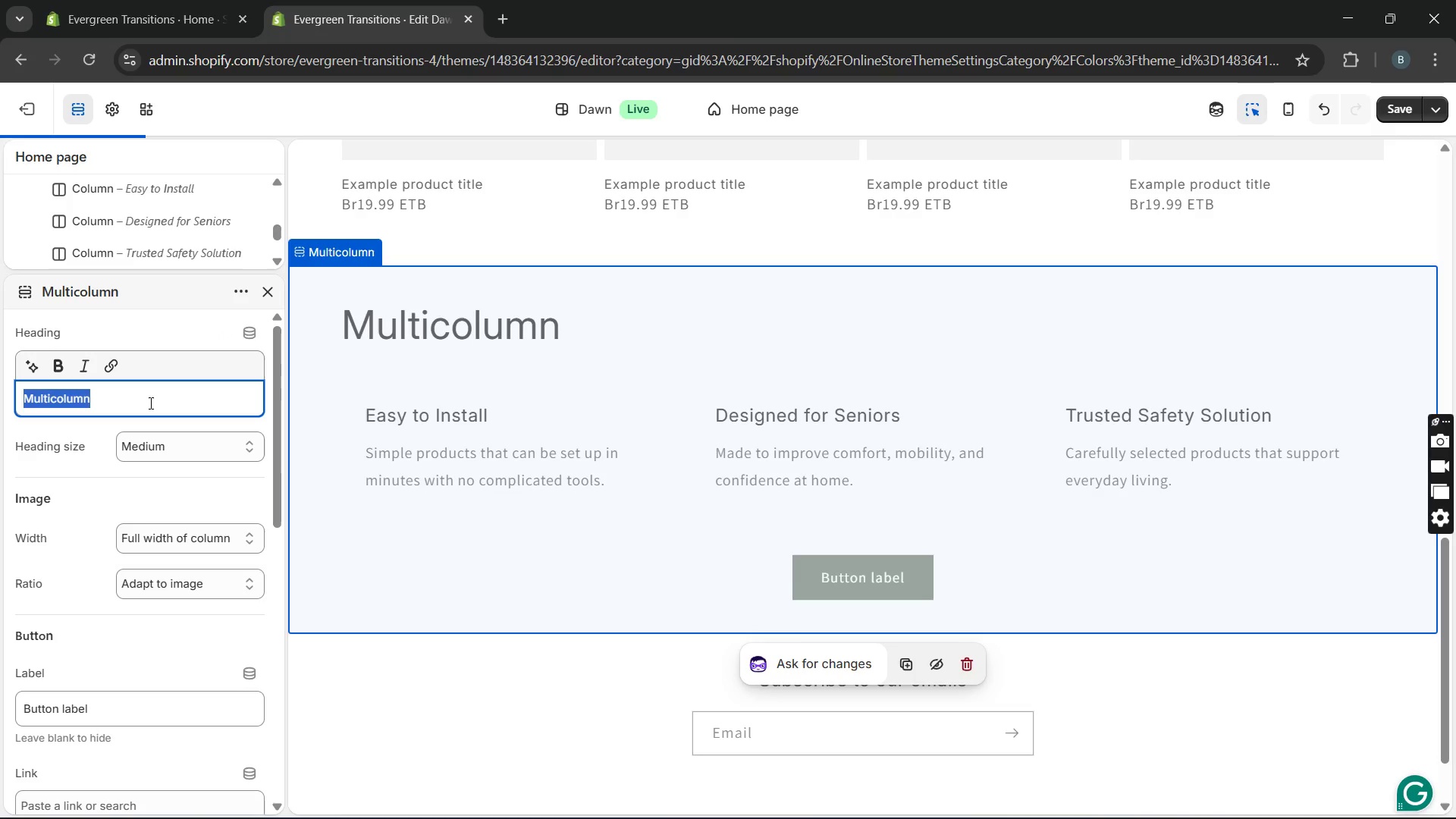 
wait(5.2)
 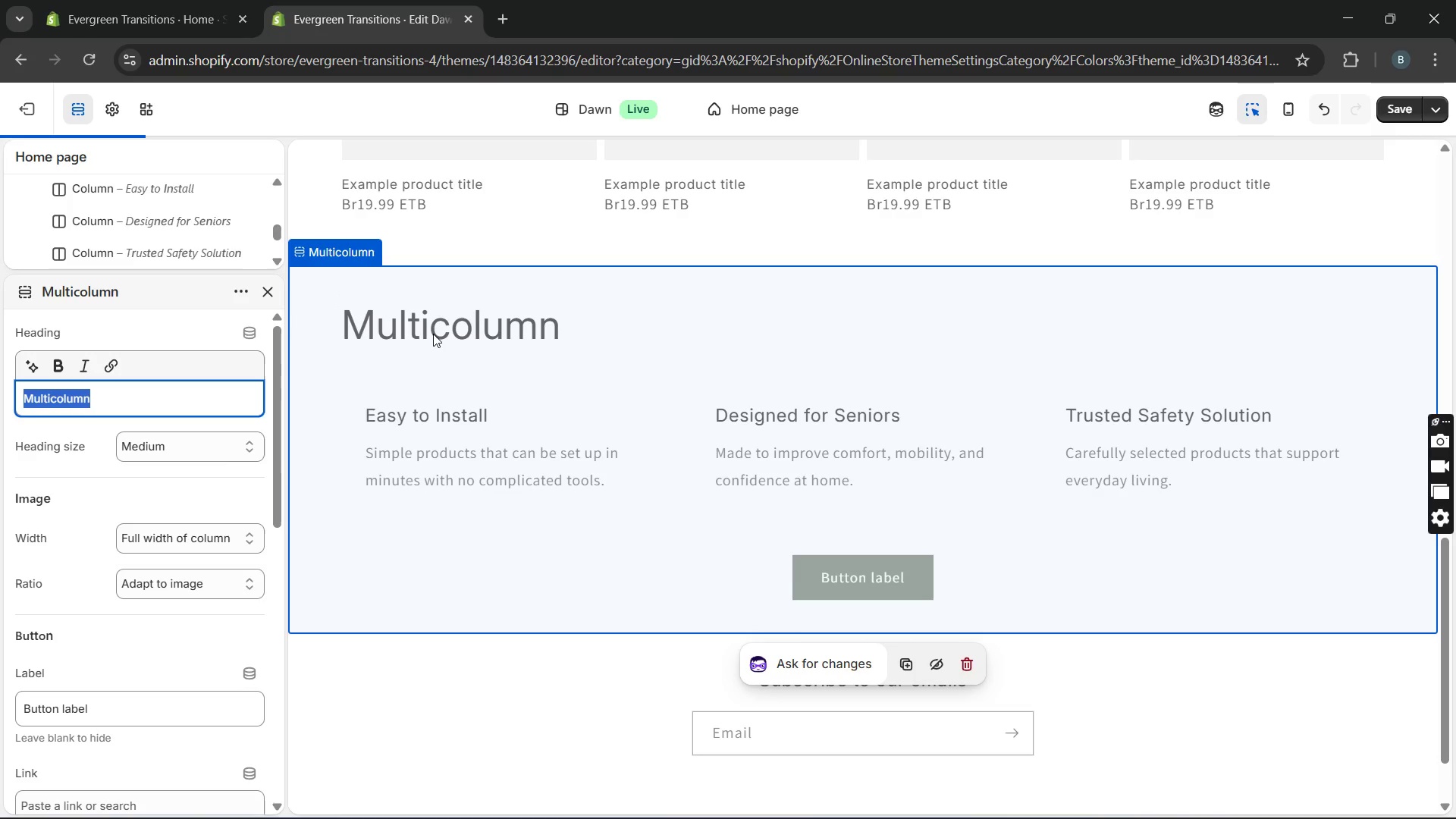 
type(Peace of Mind)
 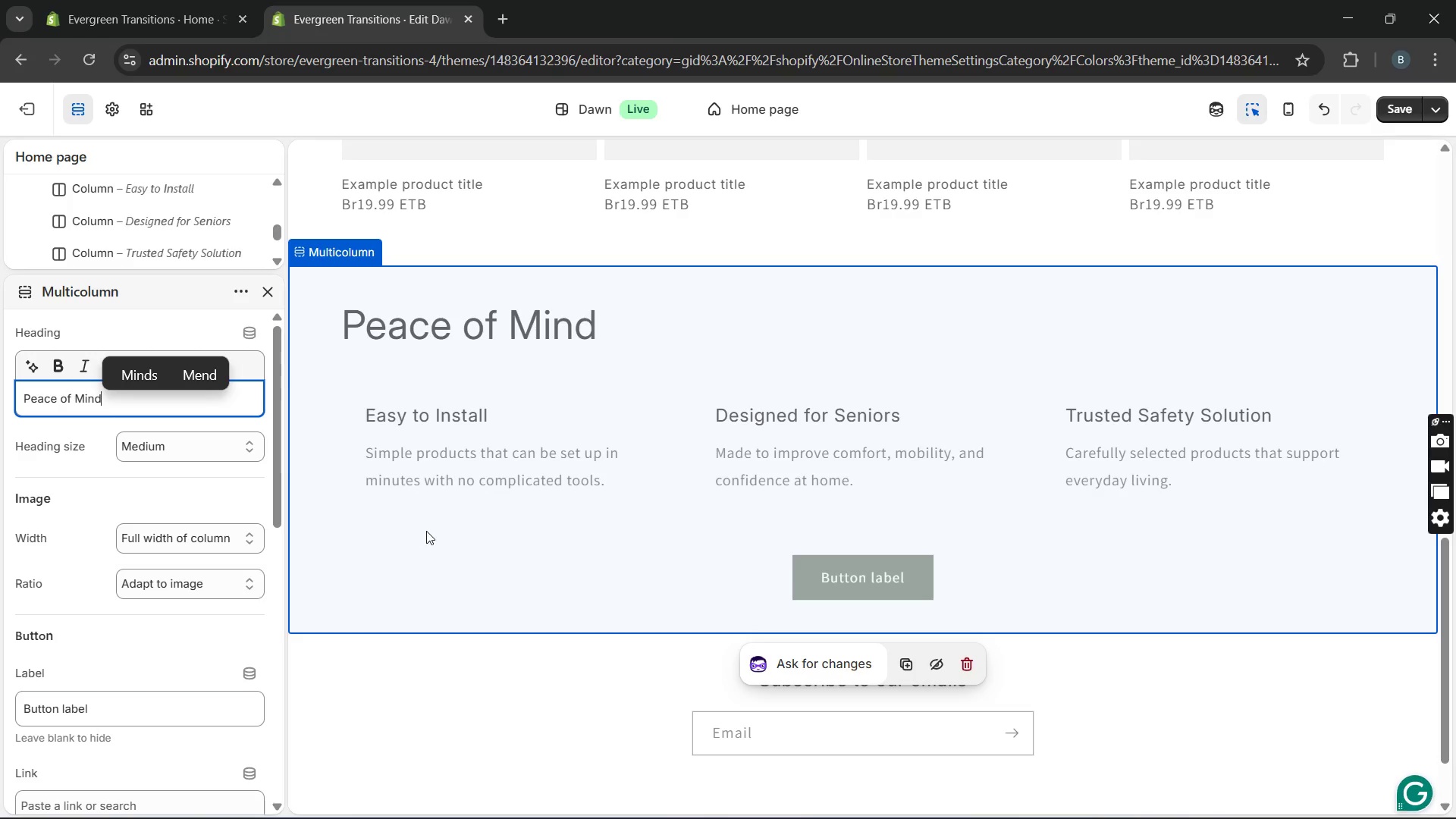 
left_click([426, 531])
 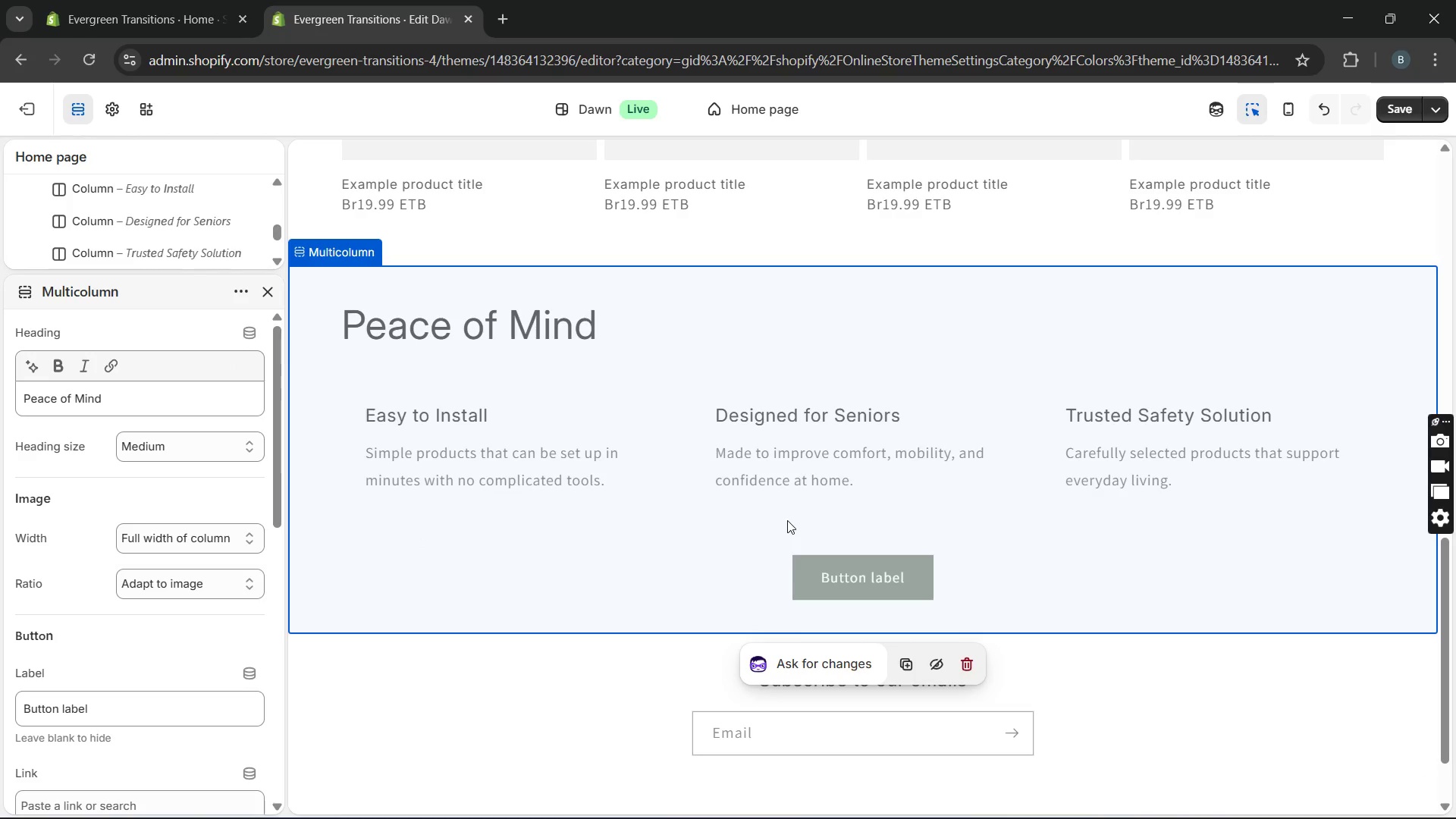 
left_click([805, 564])
 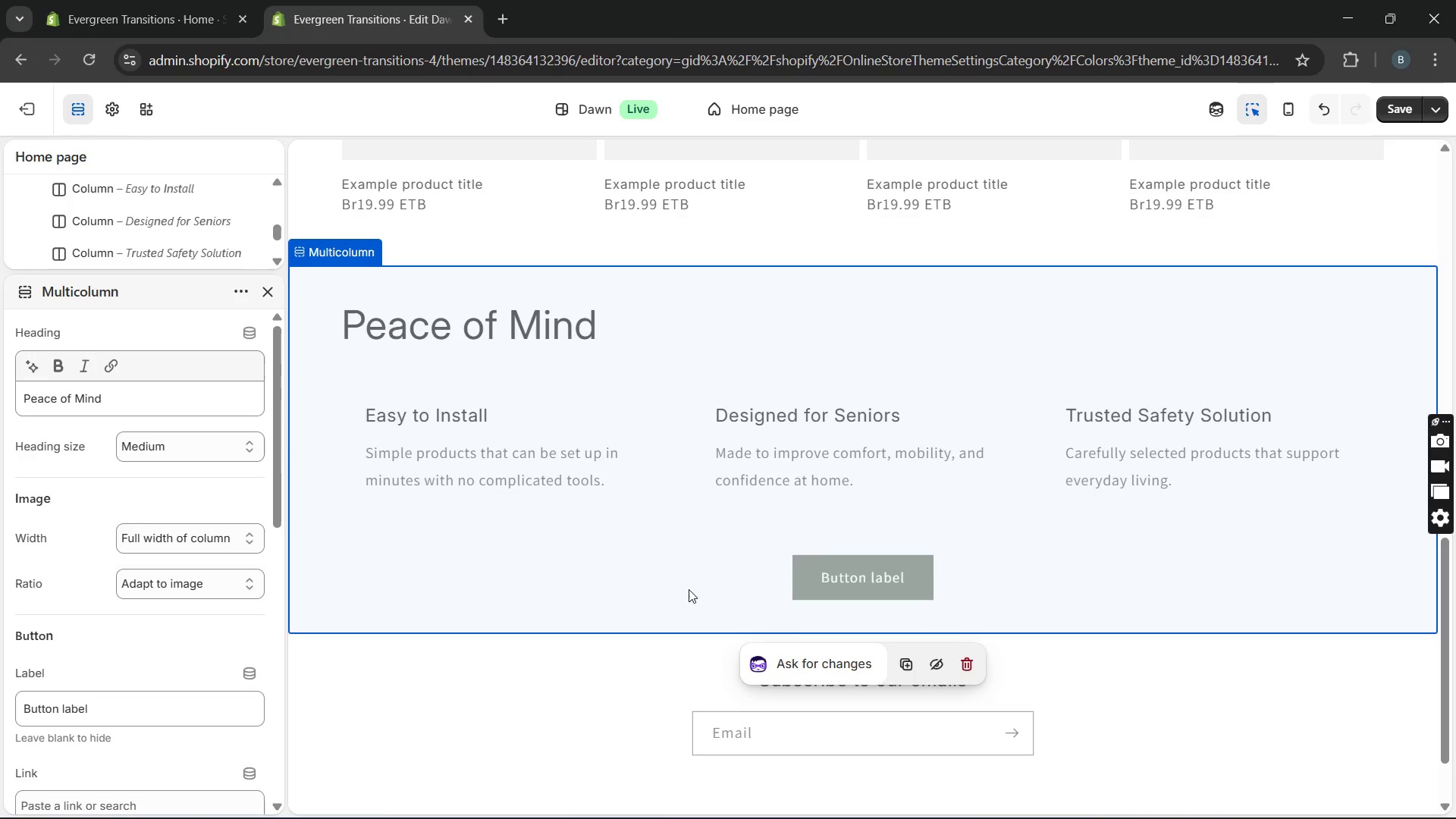 
left_click([852, 588])
 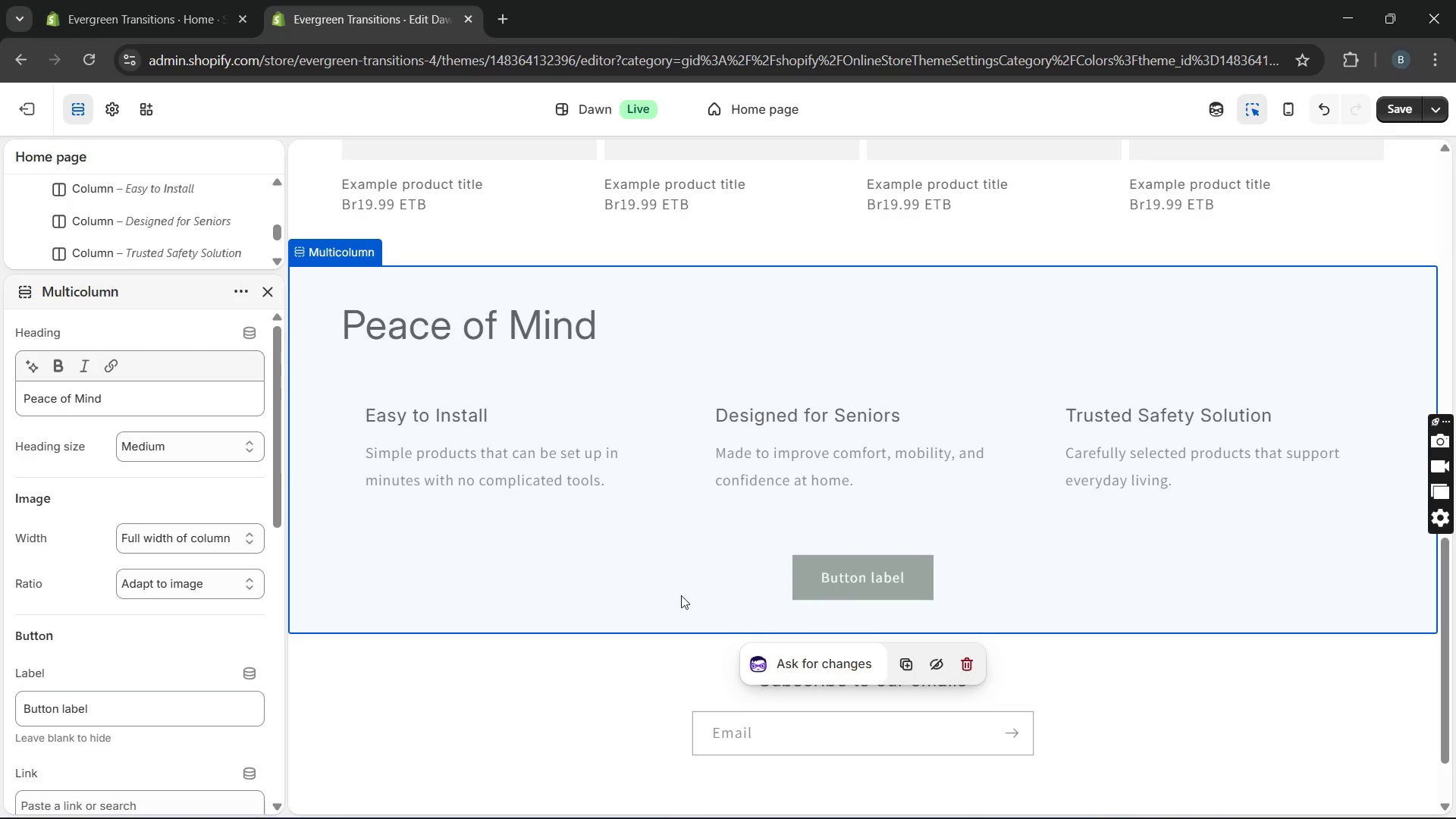 
left_click([479, 551])
 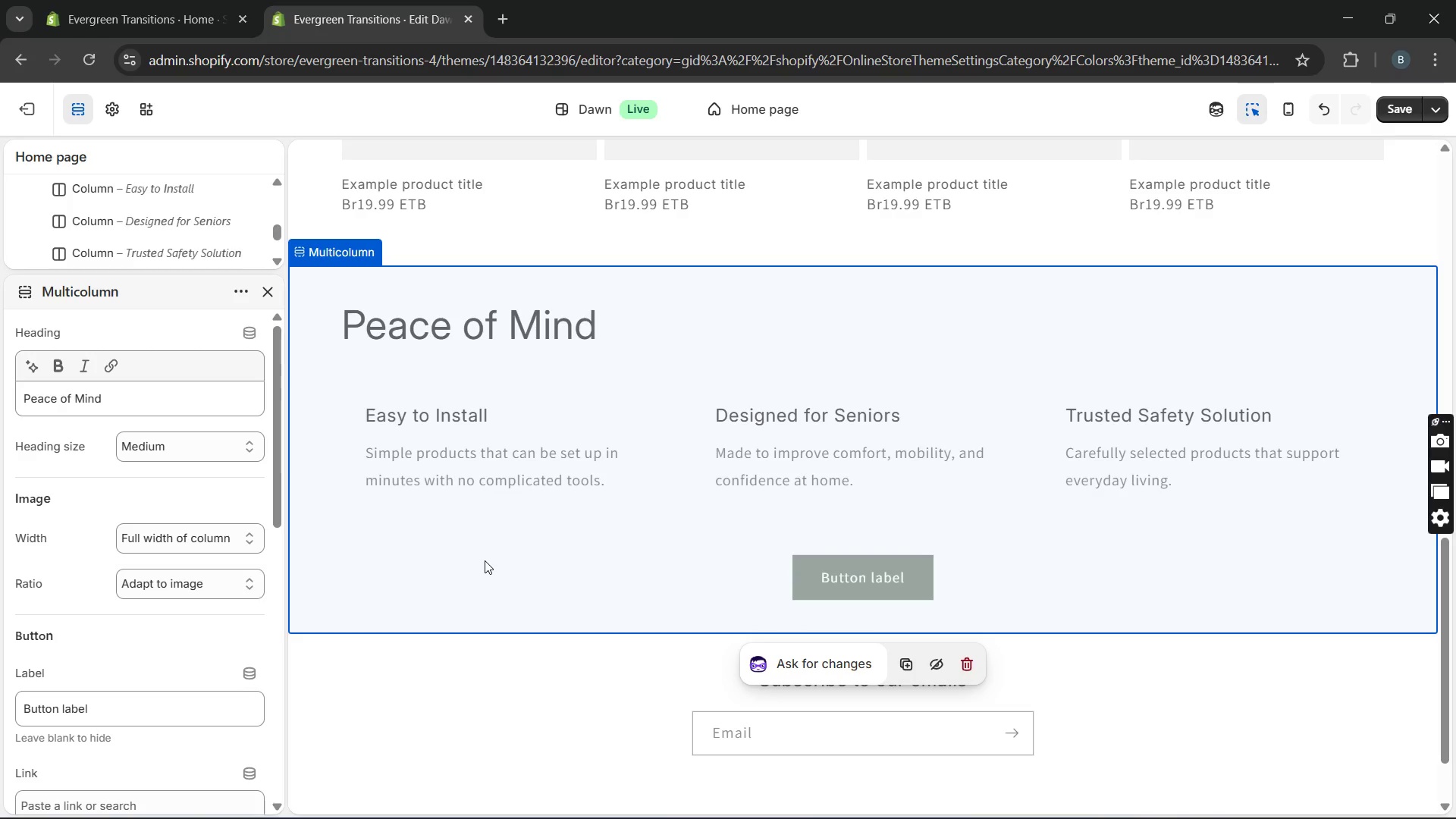 
left_click([479, 551])
 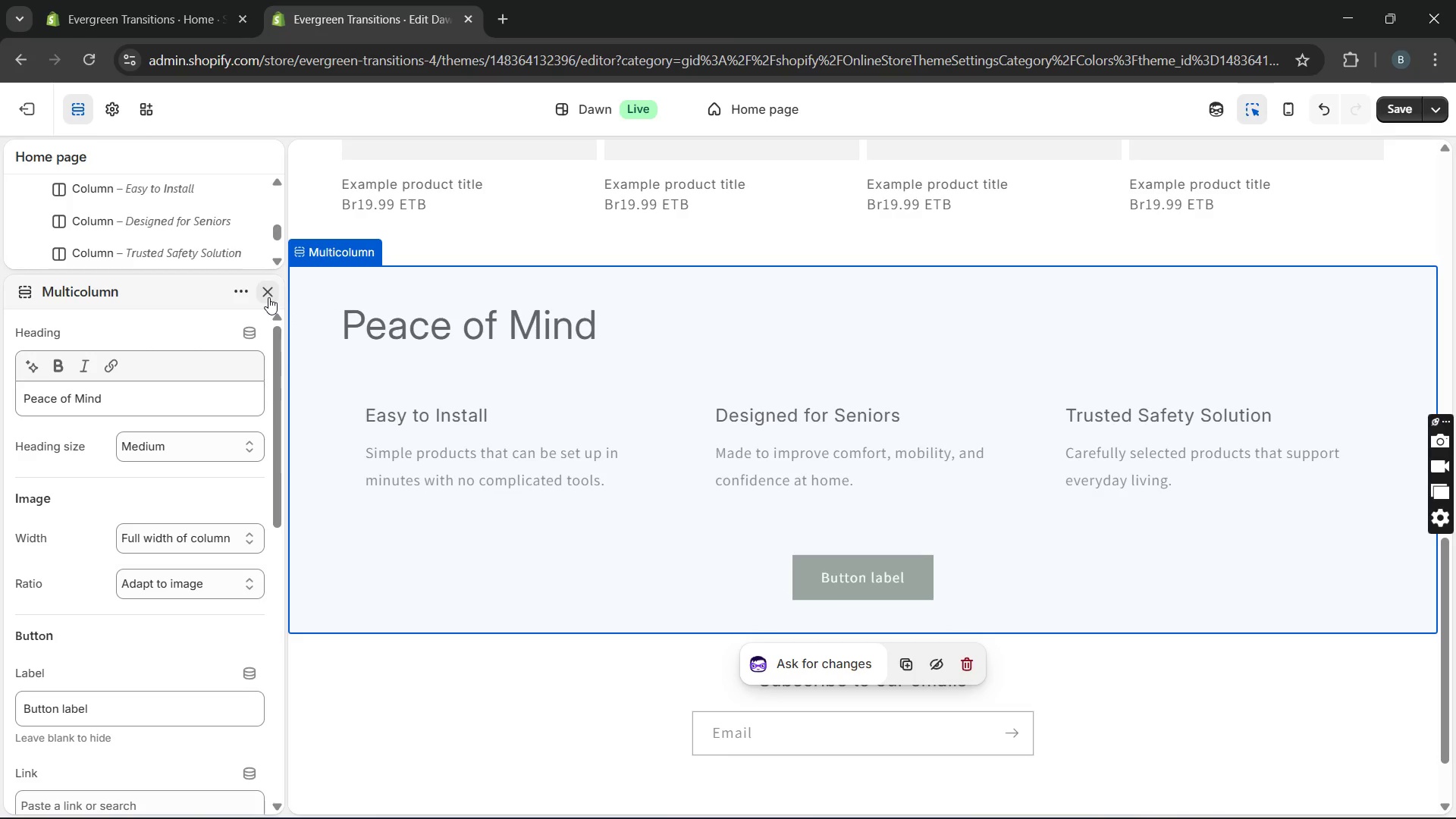 
left_click([268, 295])
 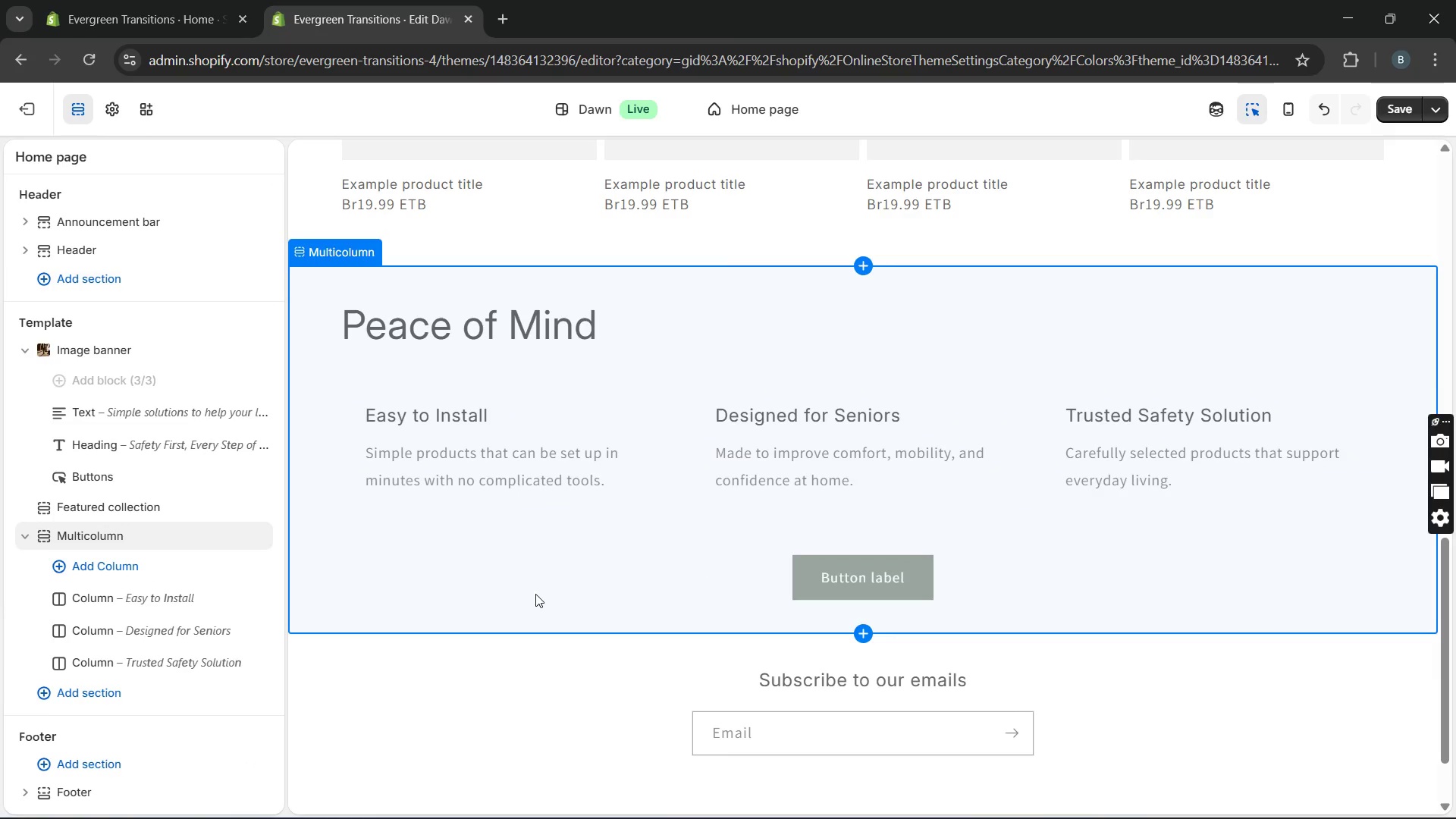 
wait(5.06)
 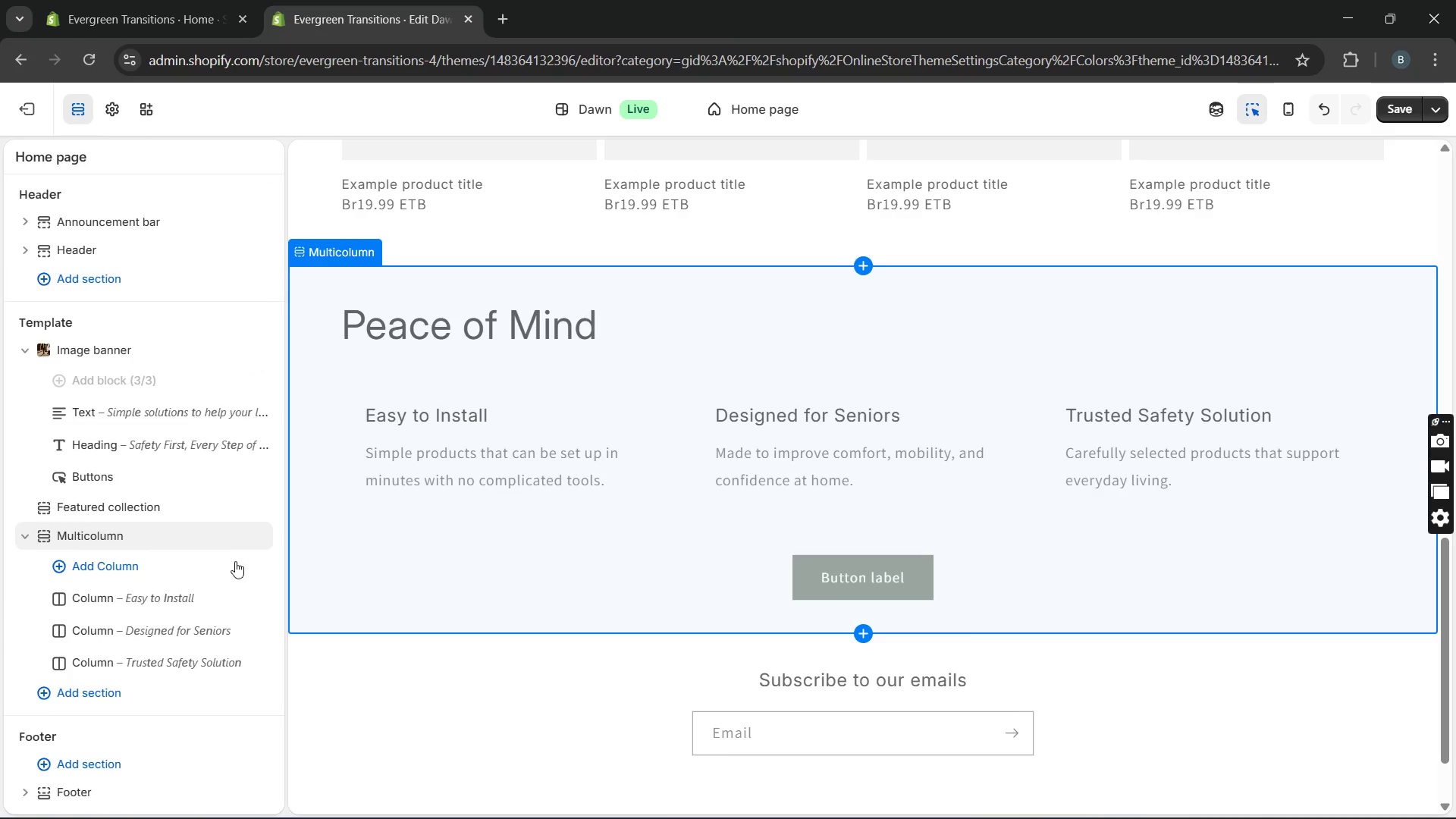 
left_click([849, 580])
 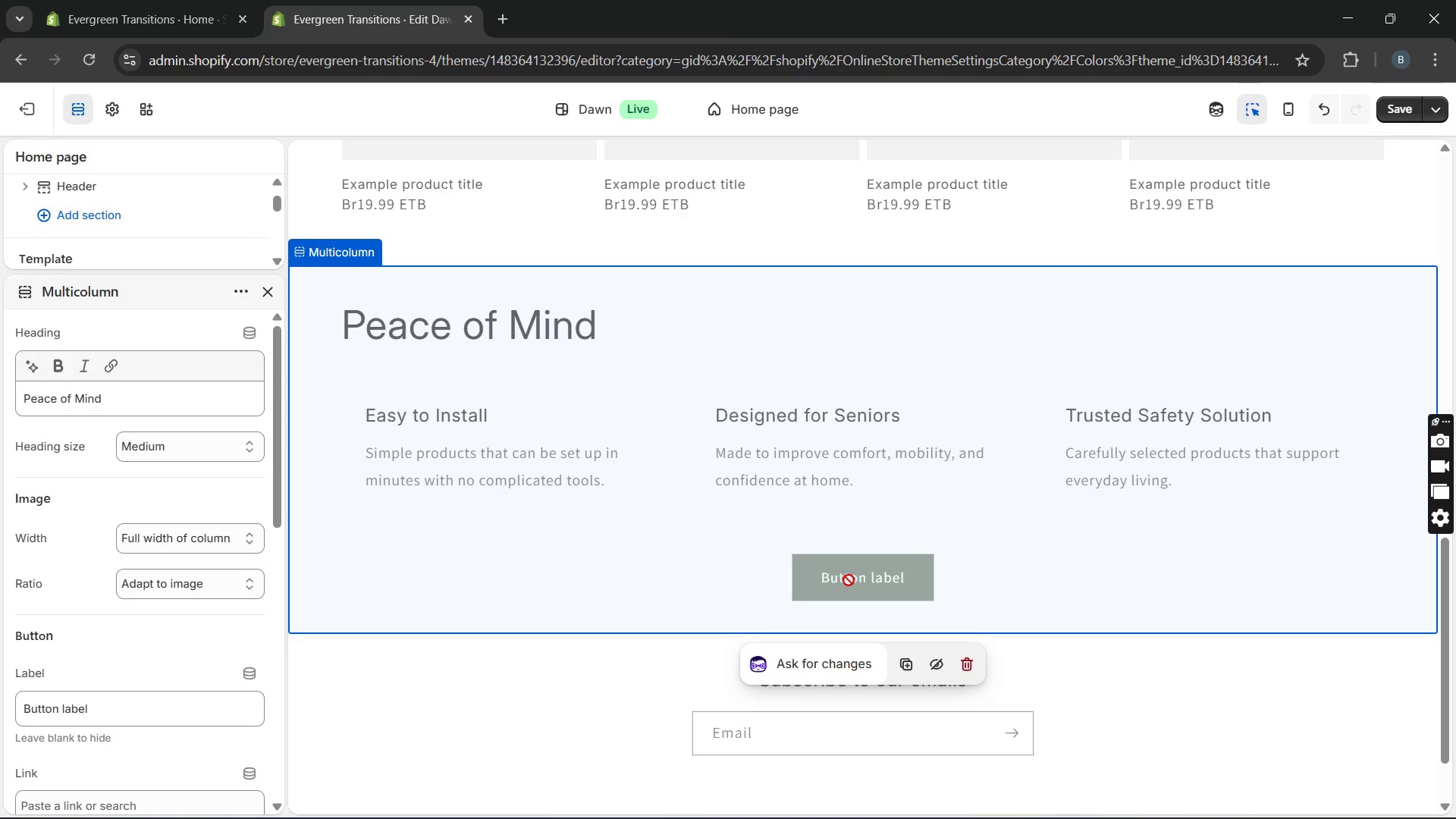 
left_click([849, 580])
 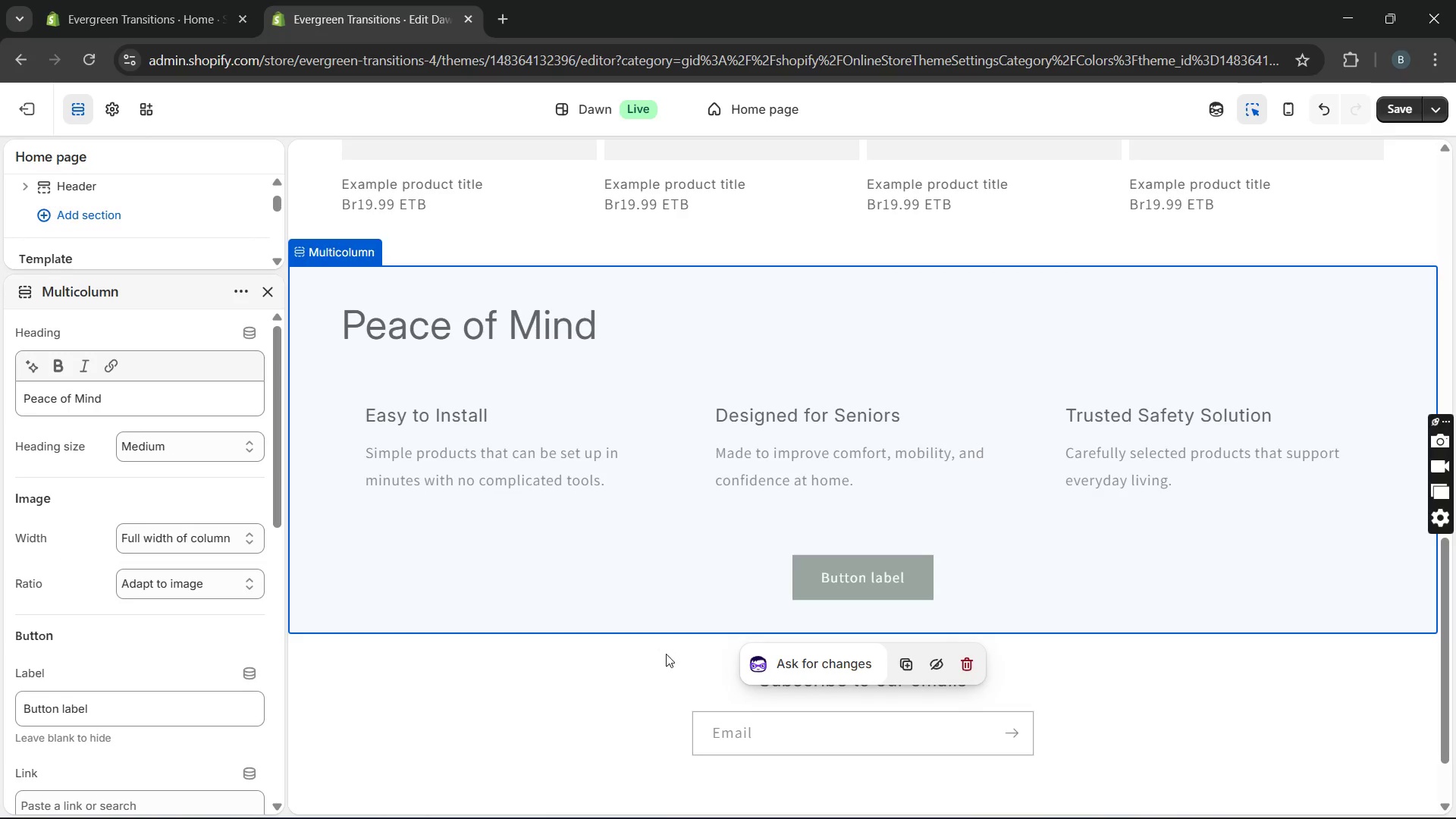 
left_click([666, 654])
 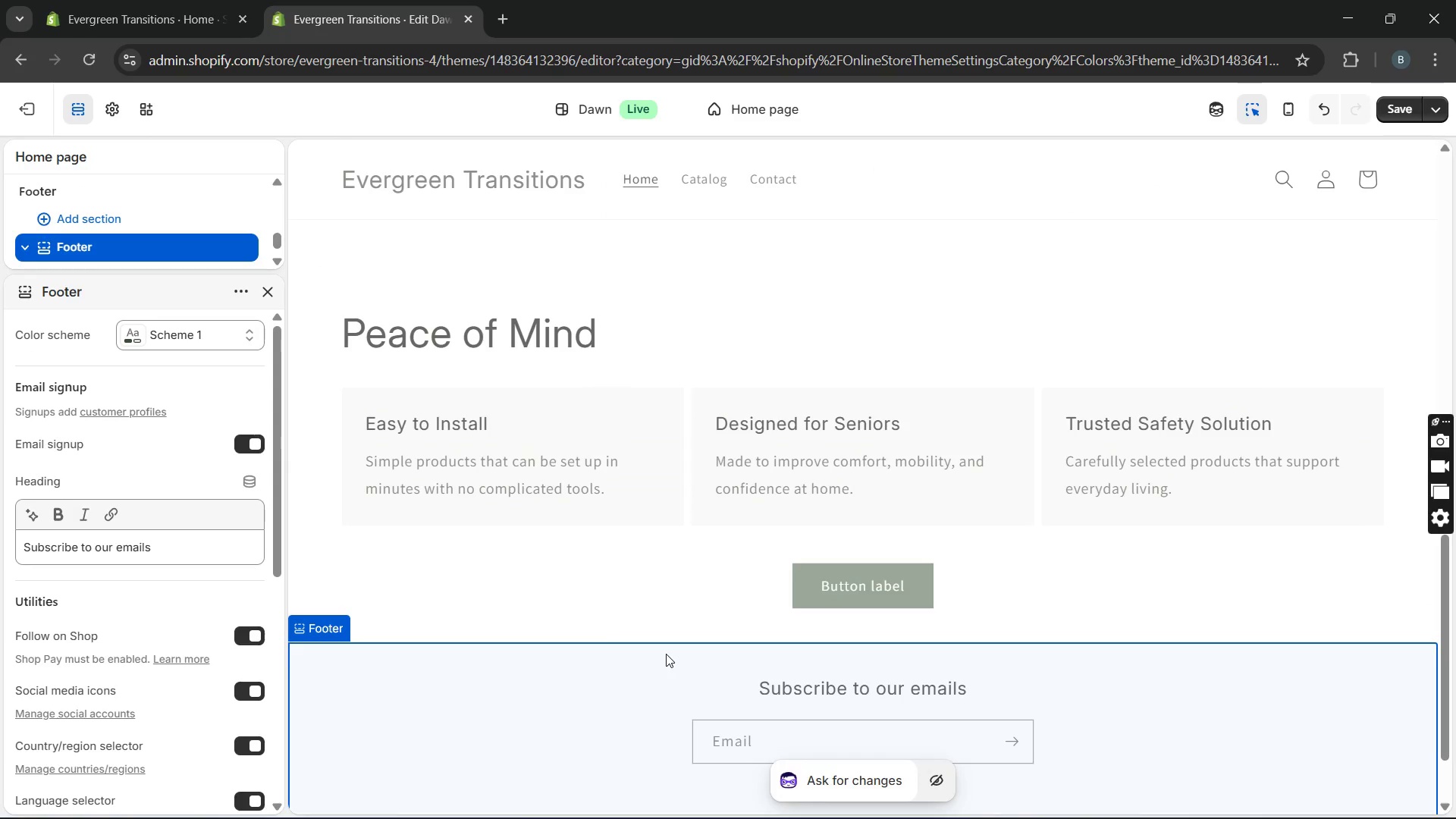 
wait(6.86)
 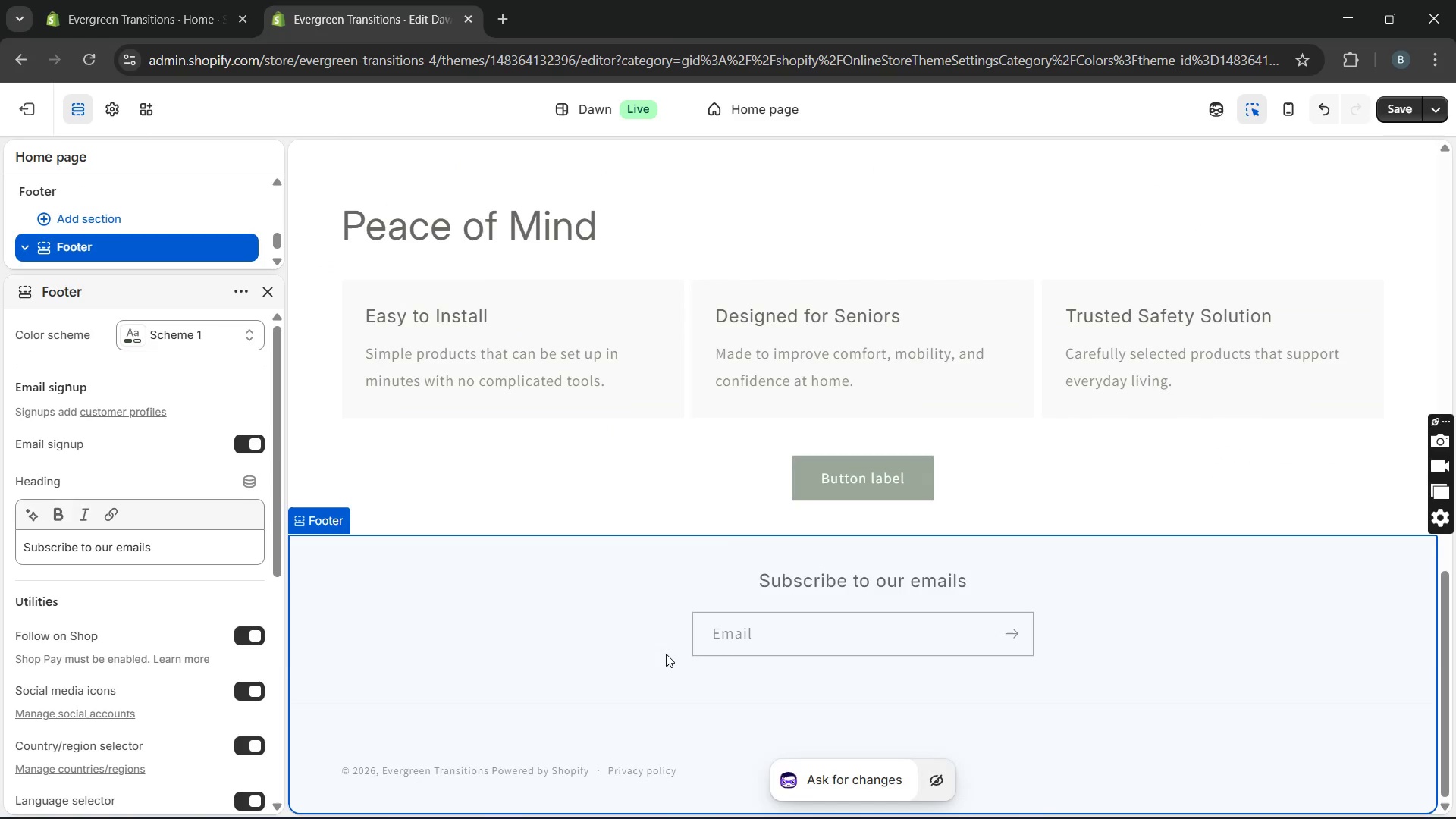 
left_click([231, 343])
 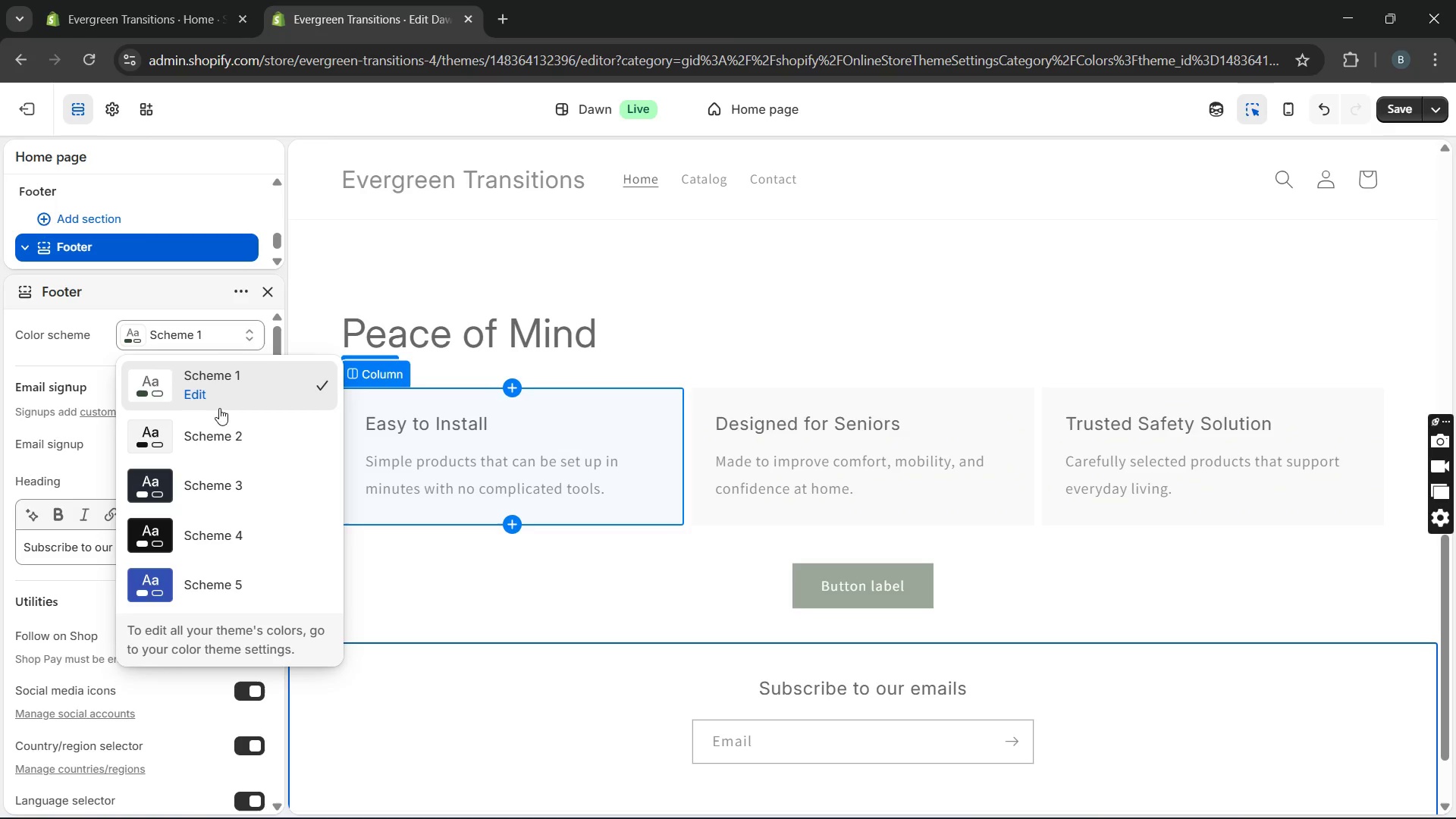 
left_click([218, 395])
 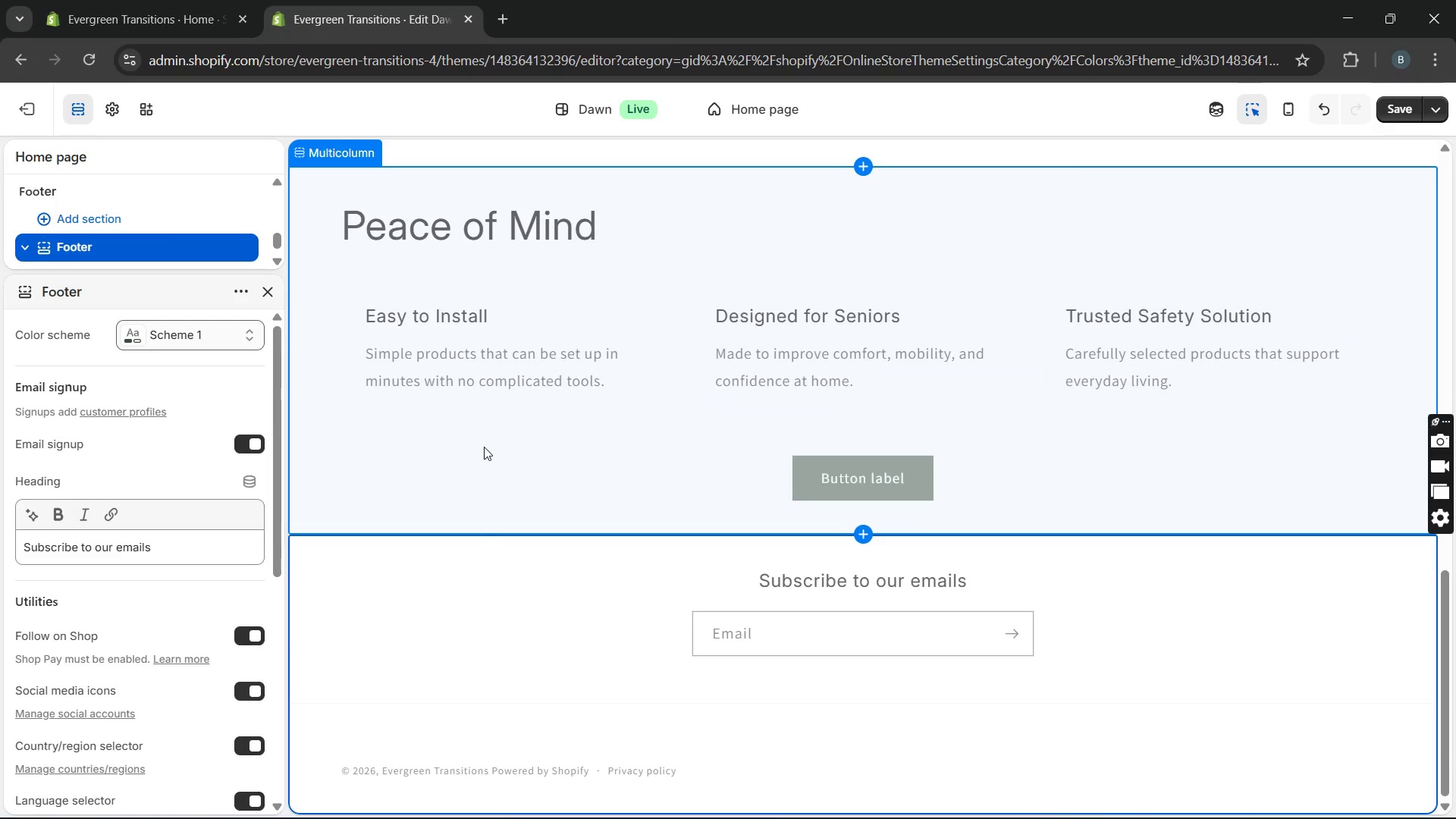 
left_click([474, 587])
 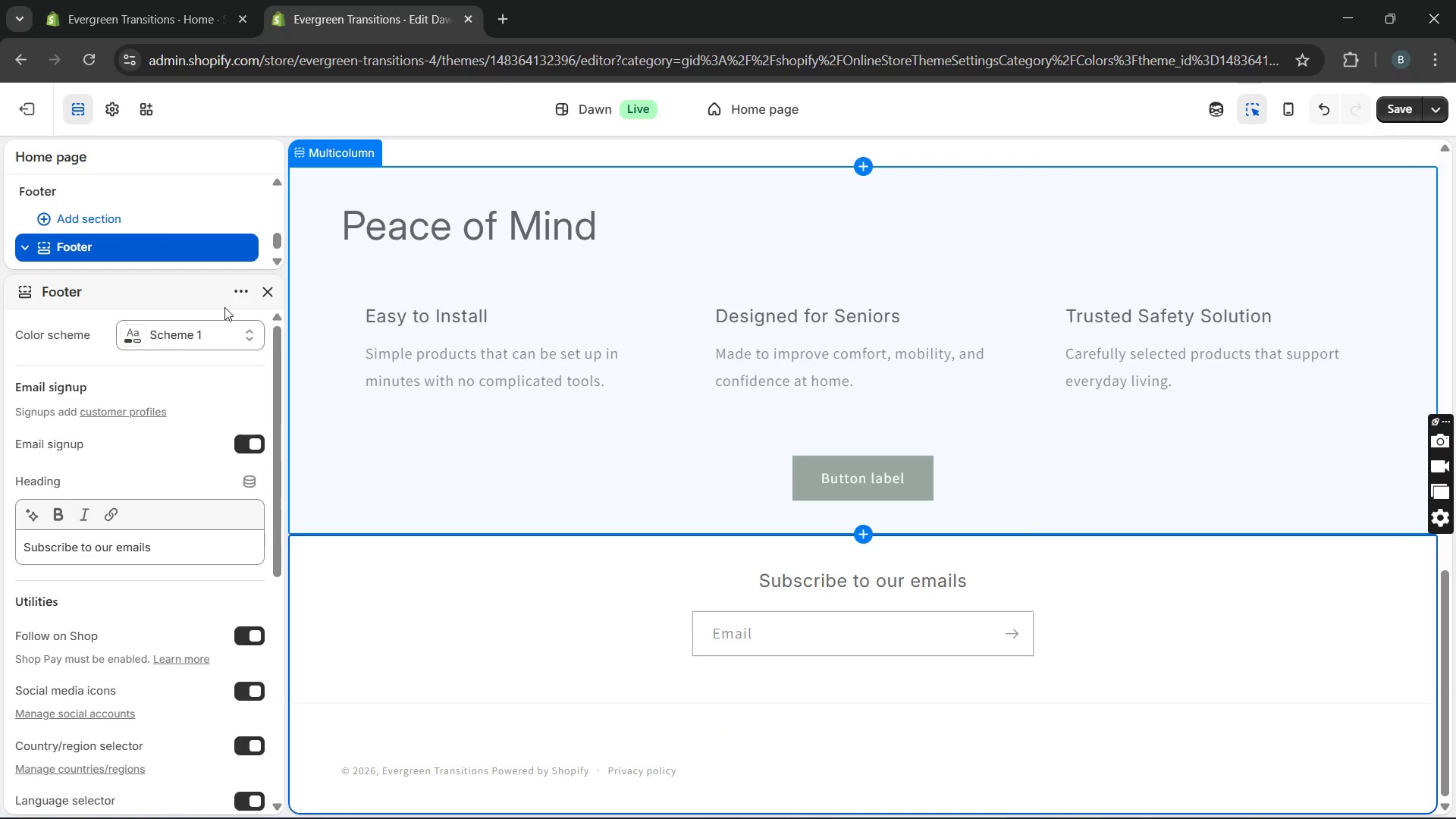 
mouse_move([244, 211])
 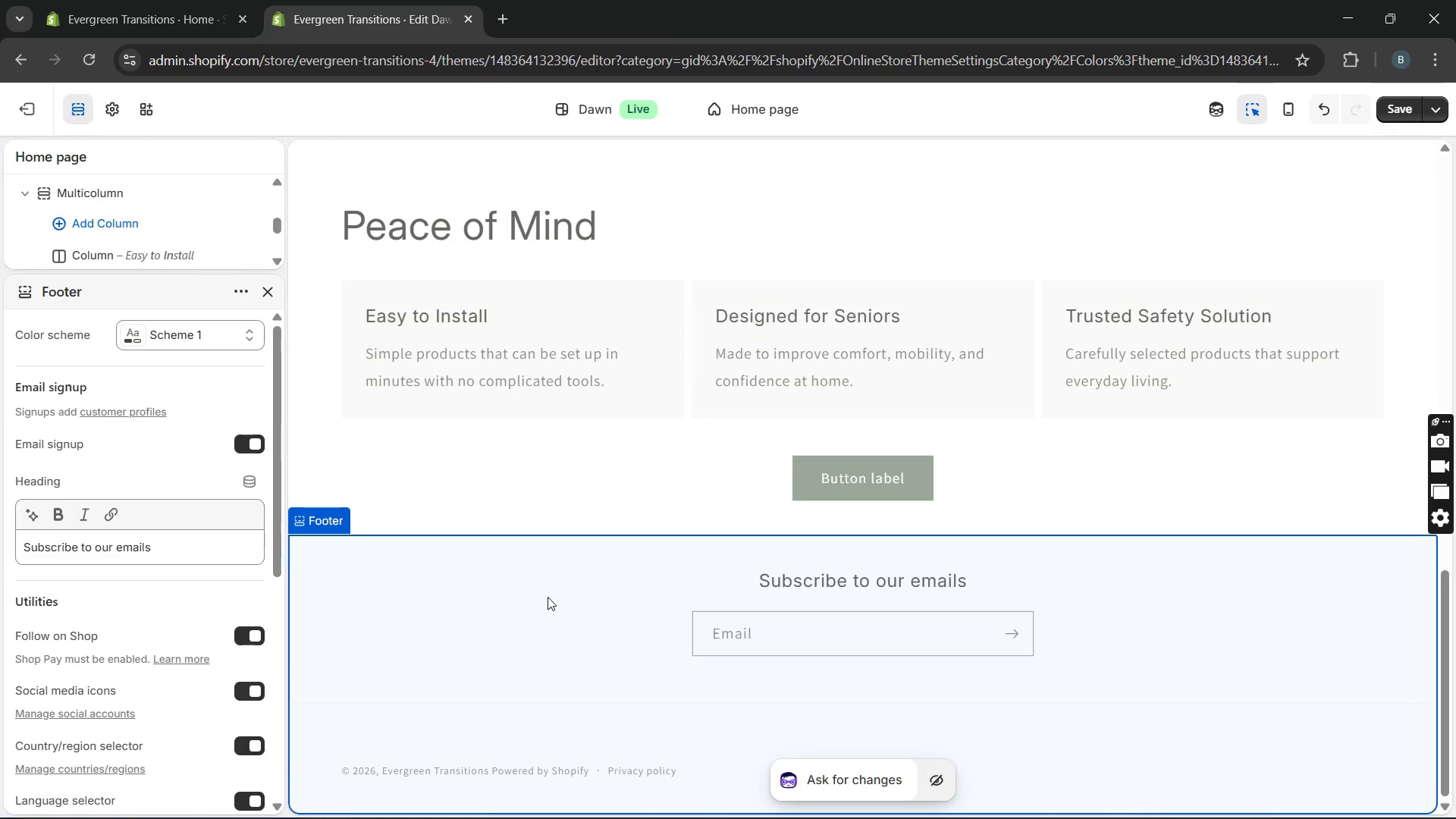 
left_click([547, 601])
 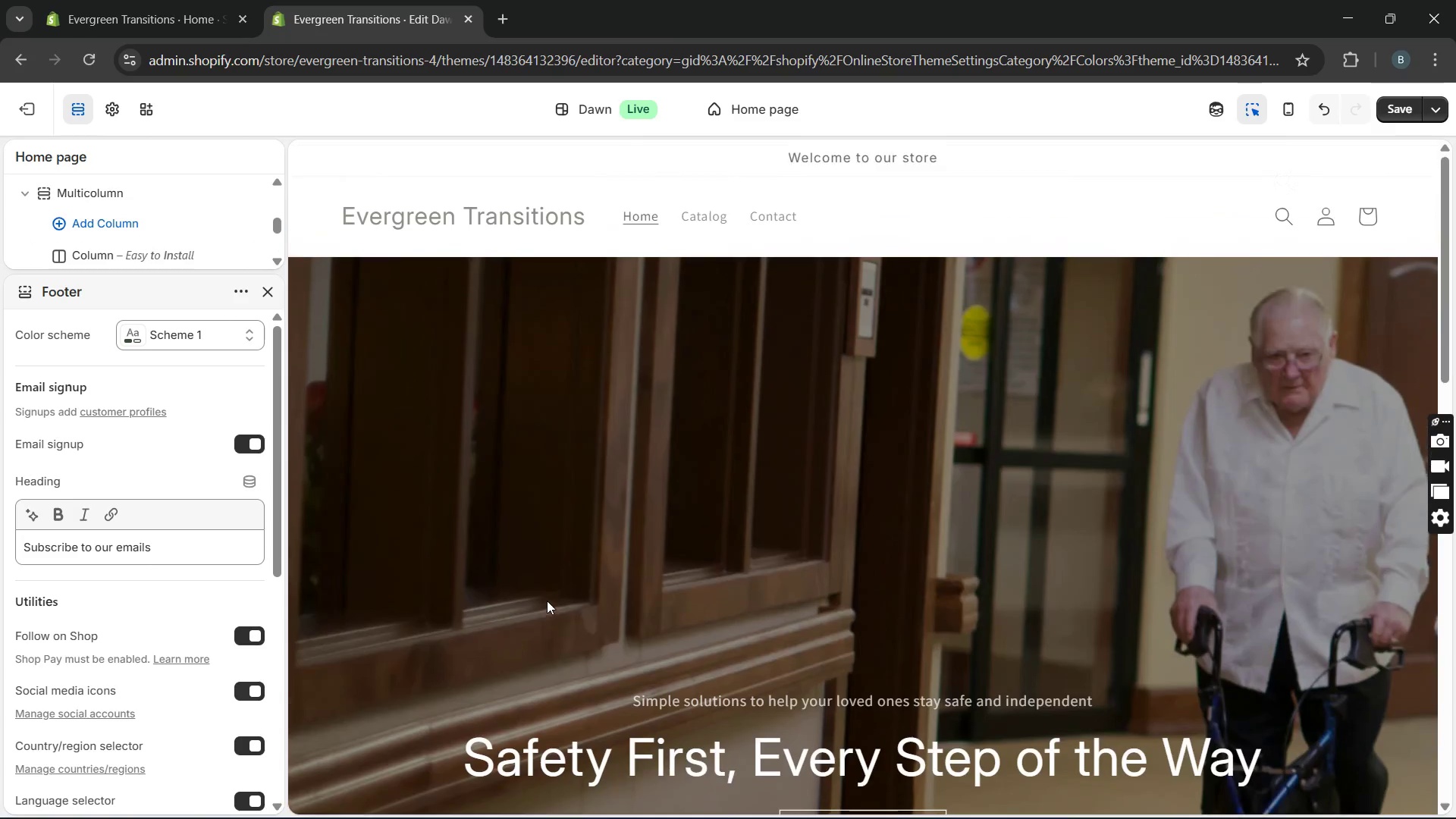 
wait(9.47)
 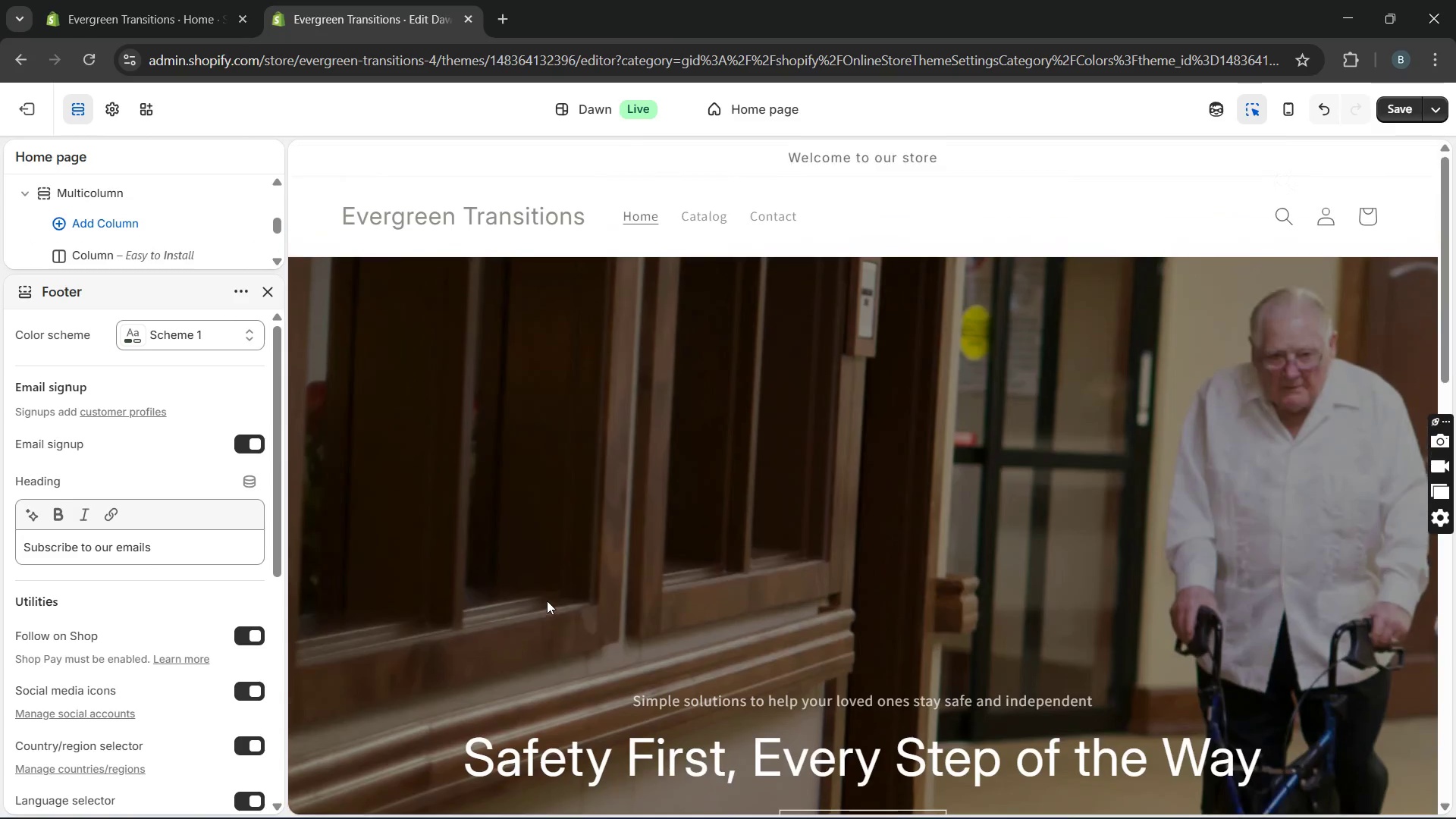 
left_click([1407, 116])
 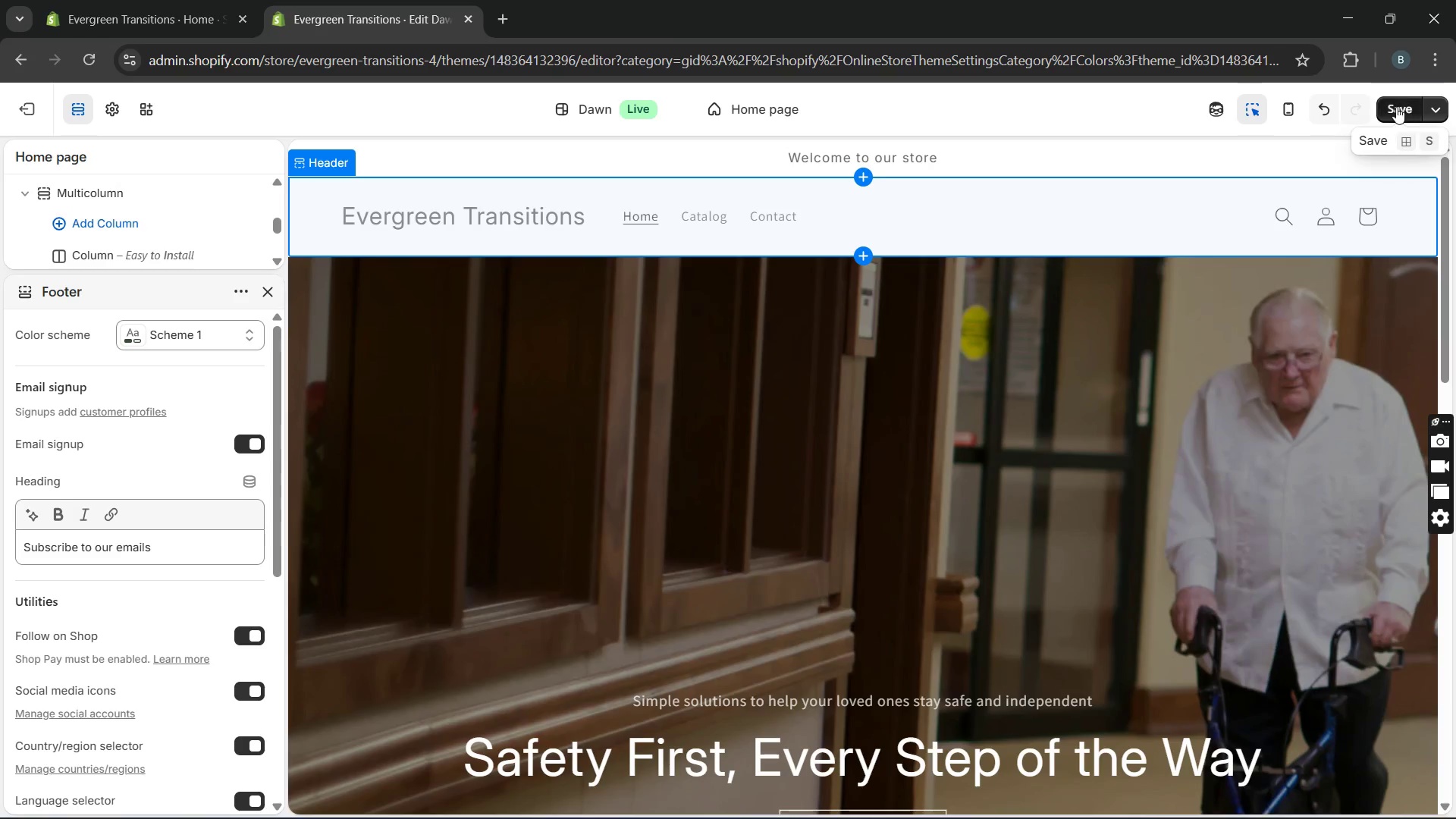 
left_click([1393, 102])
 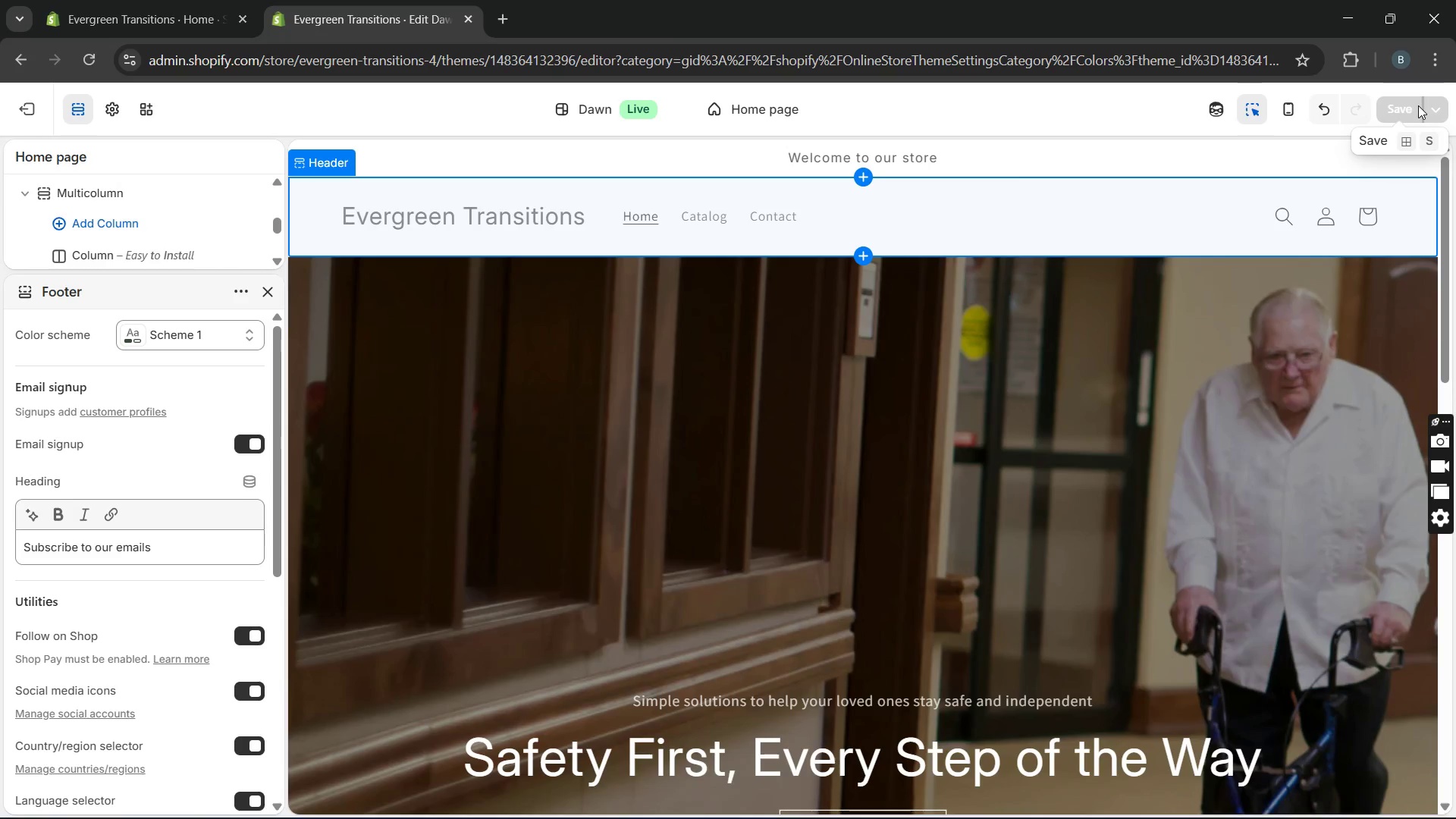 
wait(26.64)
 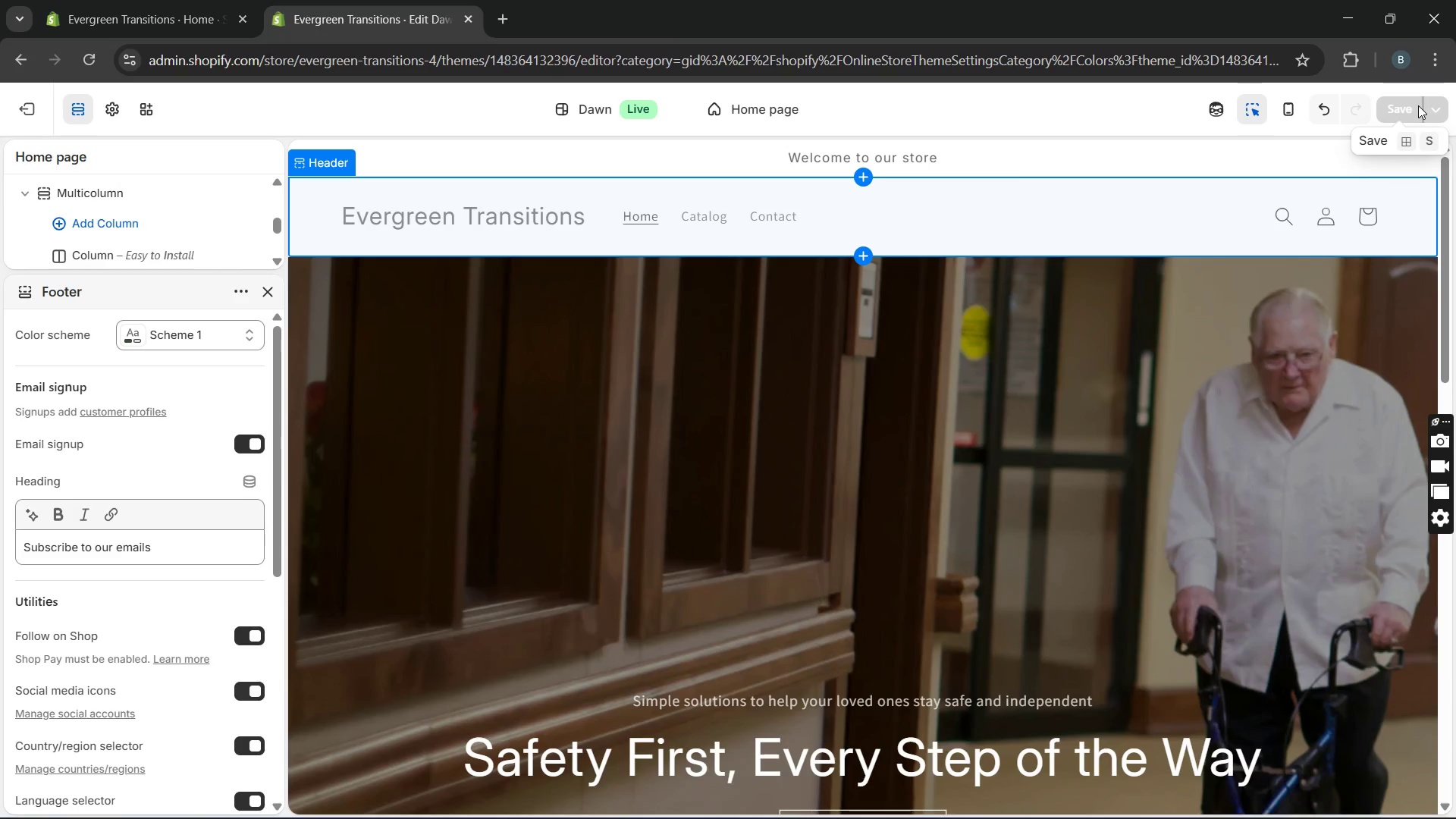 
left_click([14, 127])
 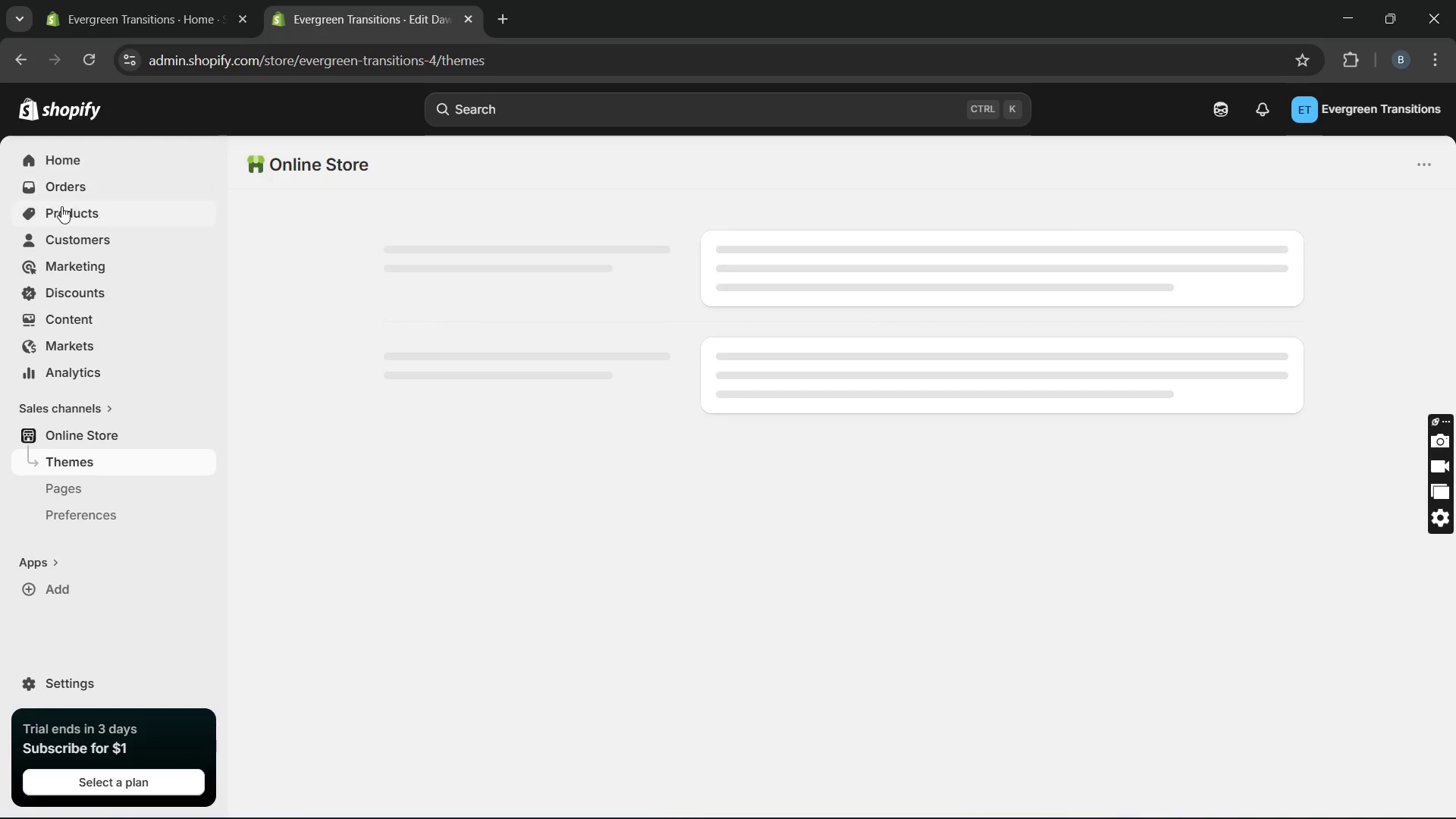 
left_click([64, 217])
 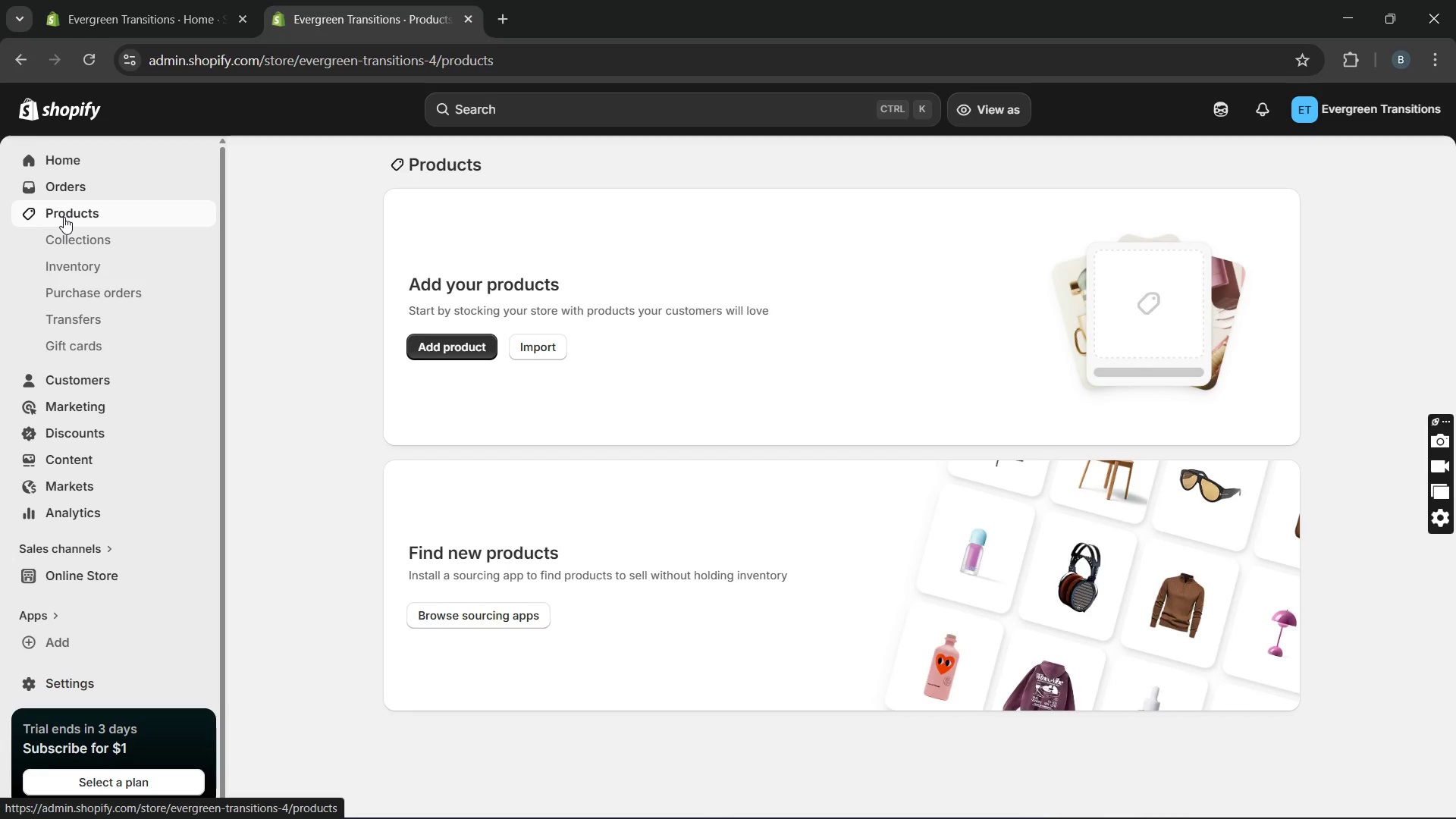 
wait(37.31)
 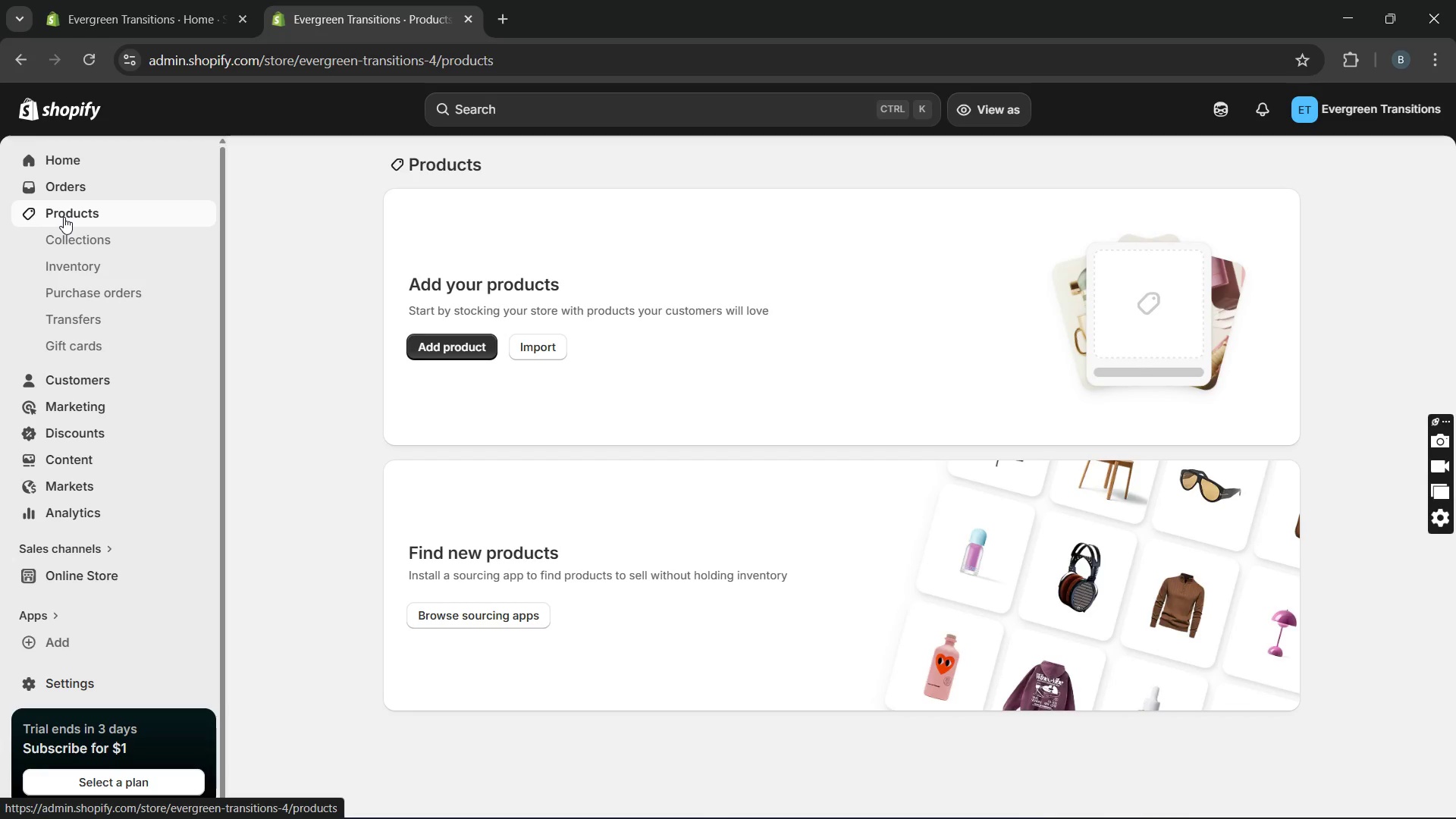 
left_click([442, 355])
 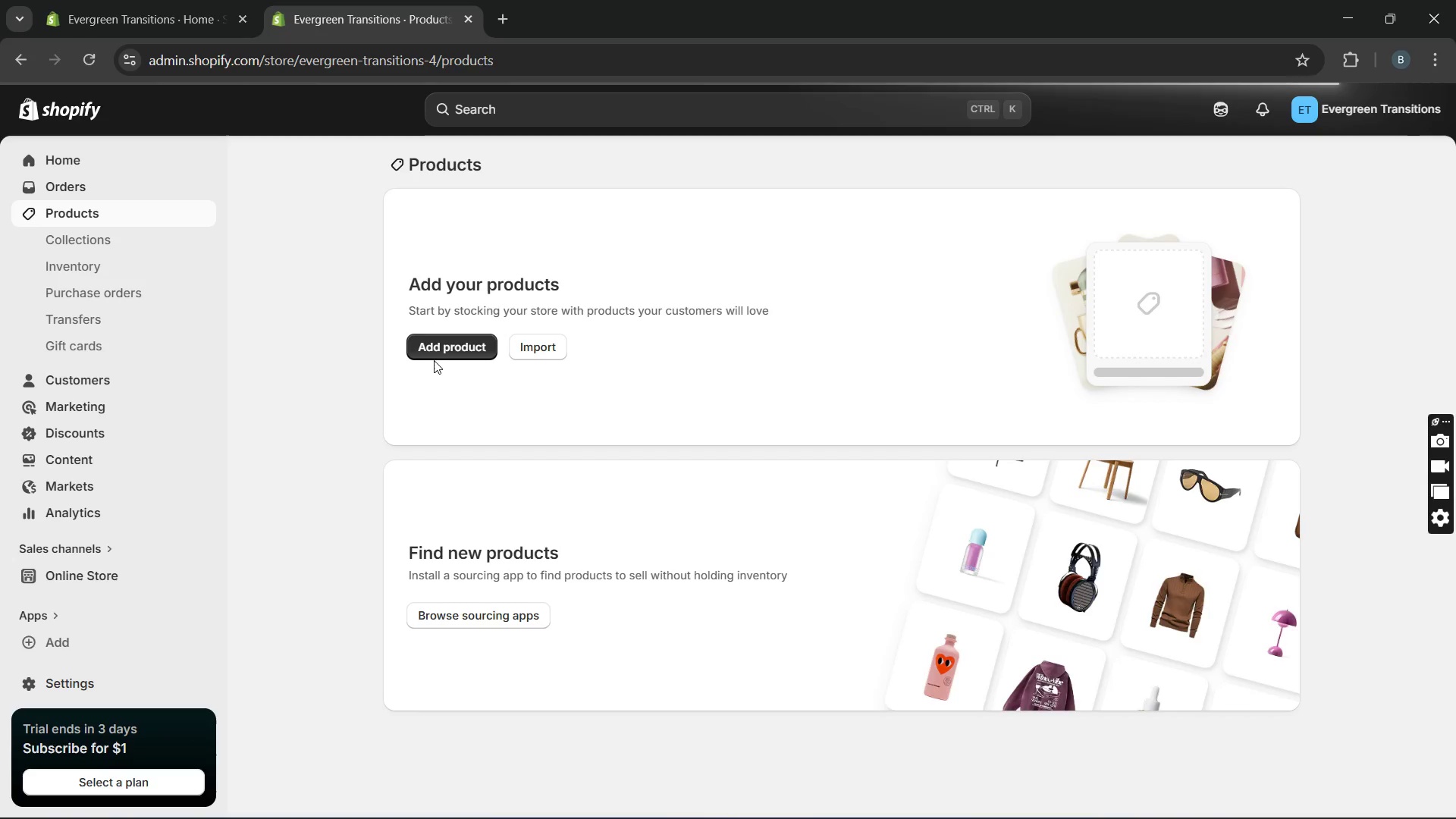 
wait(7.08)
 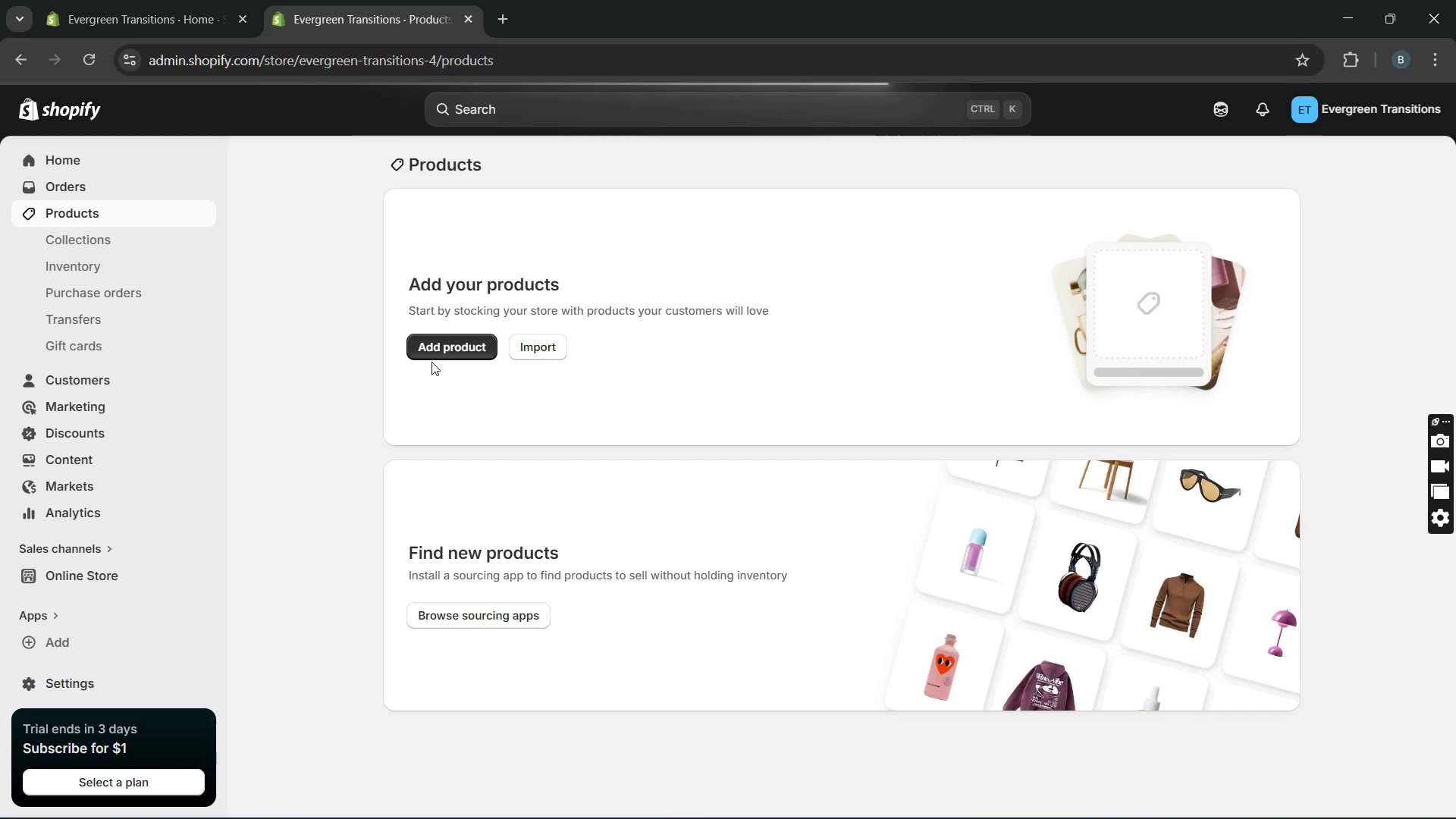 
left_click([443, 342])
 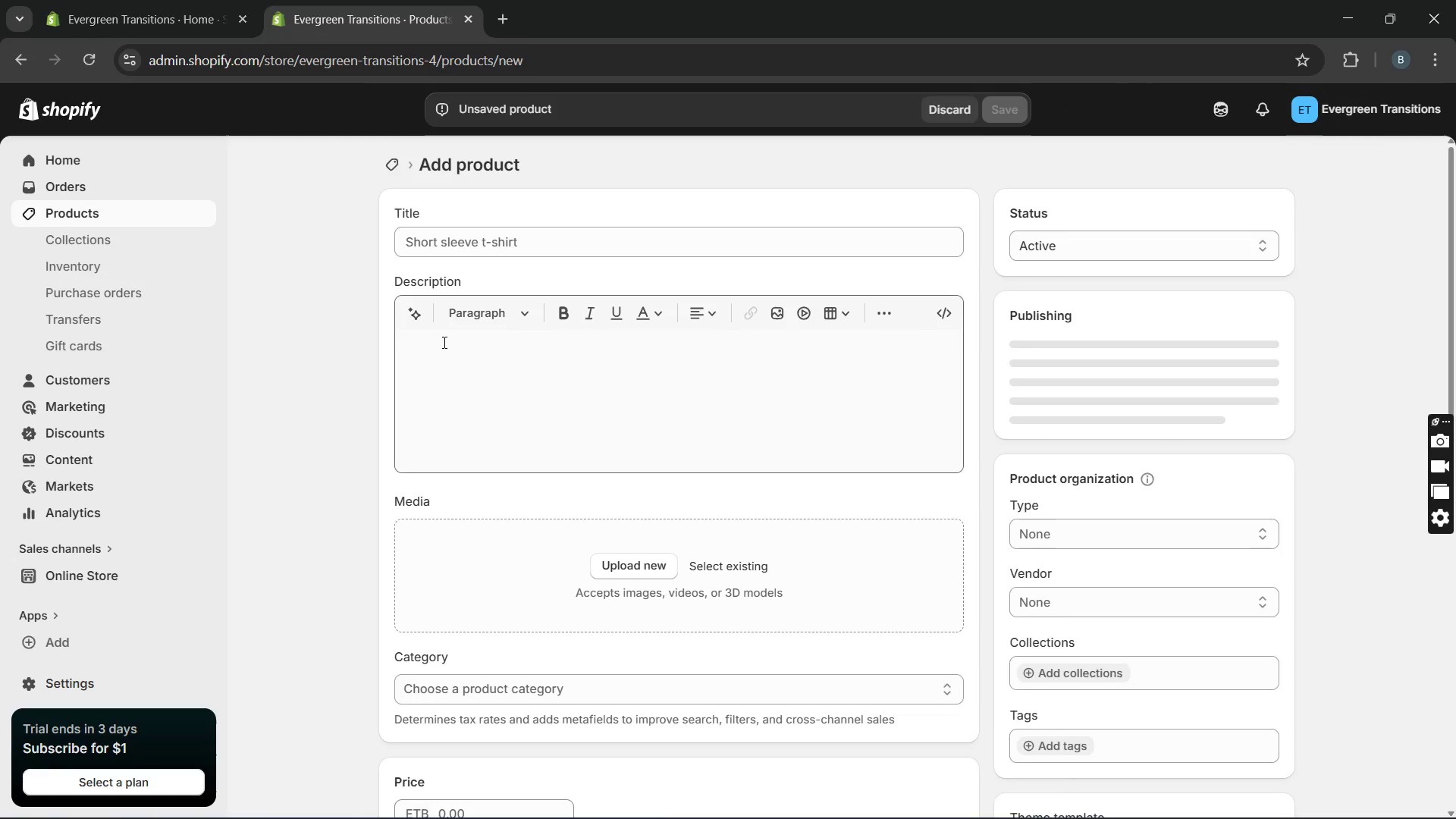 
wait(13.22)
 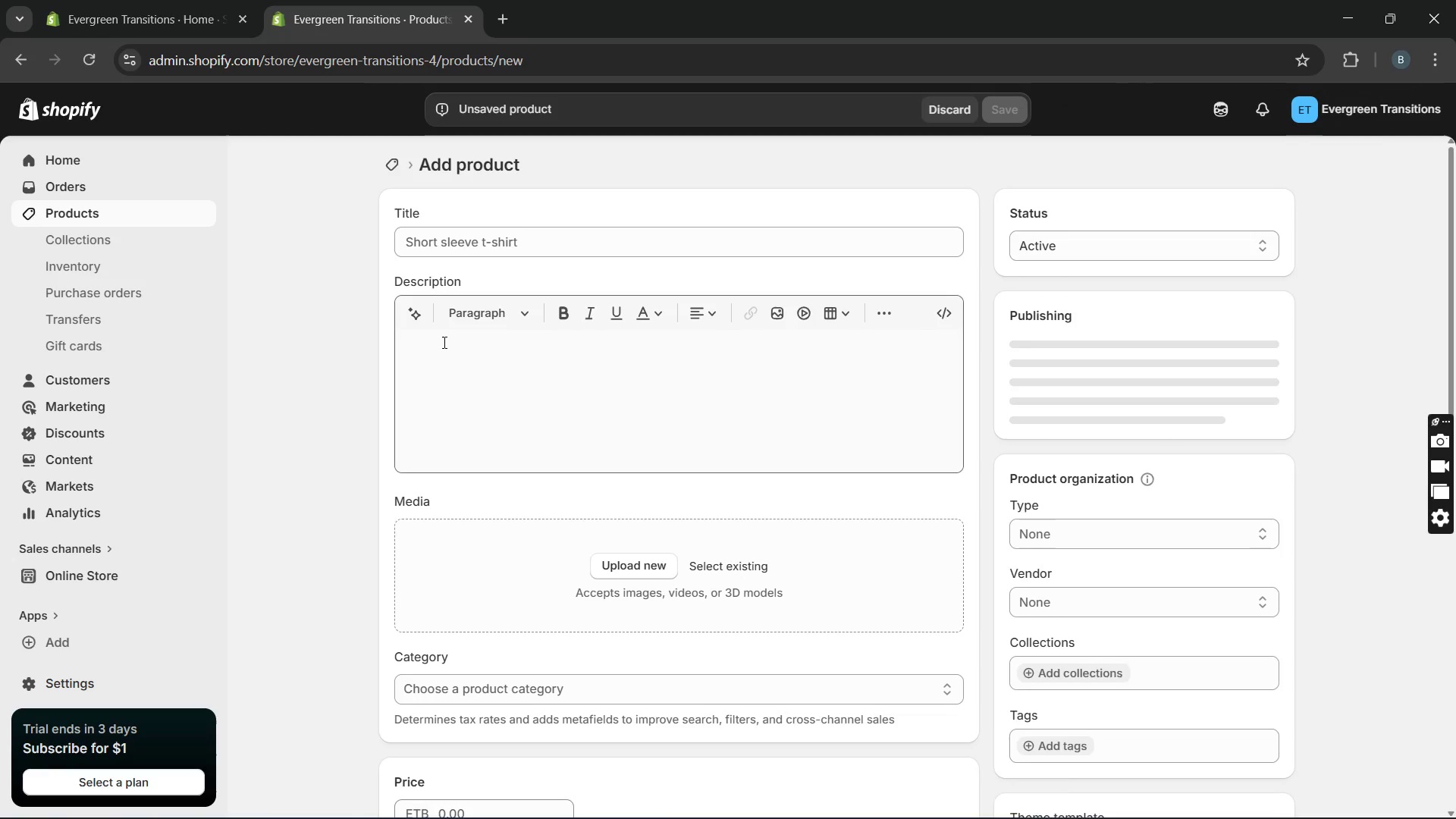 
left_click([447, 247])
 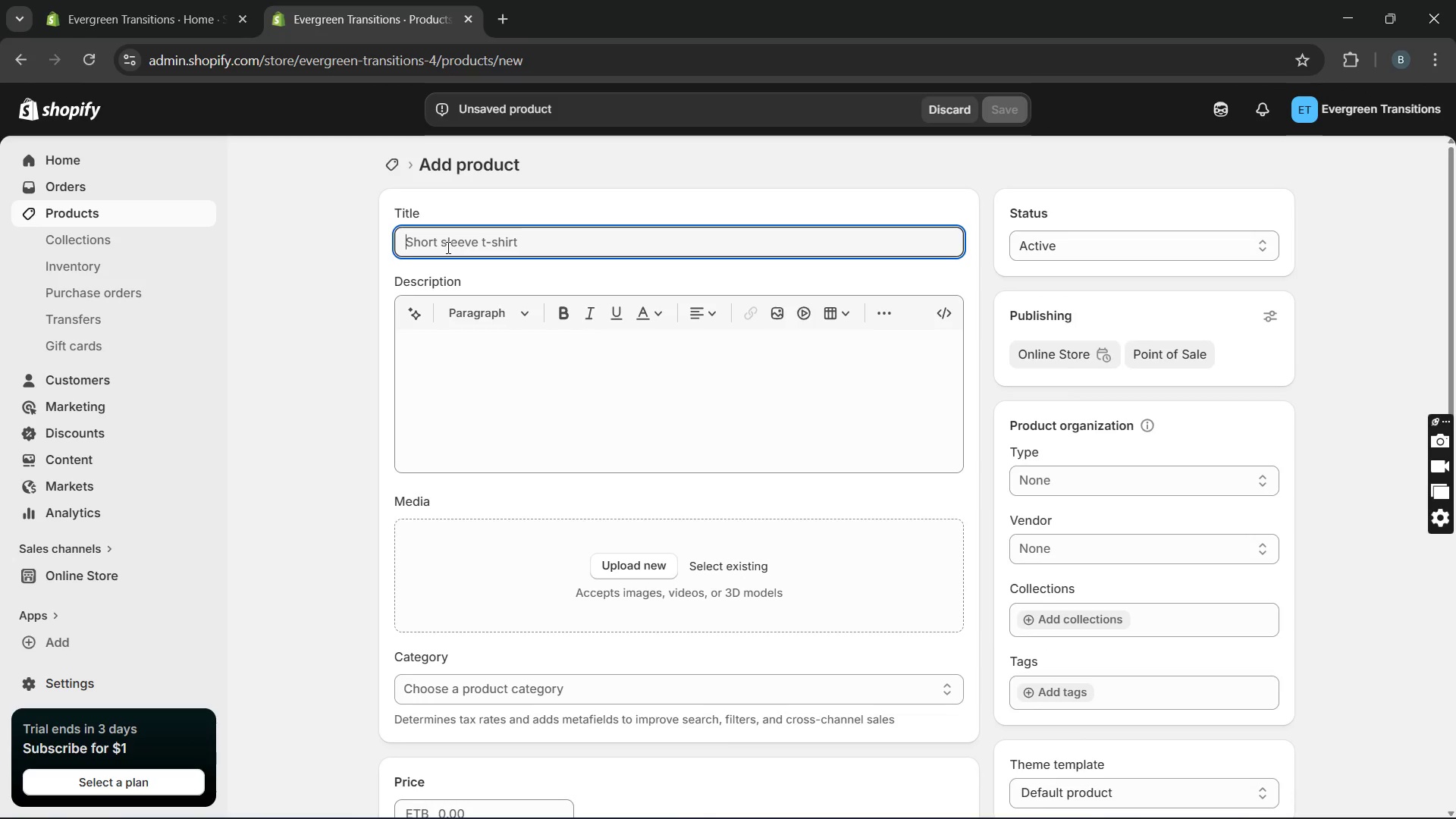 
type(Motion )
key(Backspace)
type(-s)
key(Backspace)
type(Sensor Pth Lightng )
 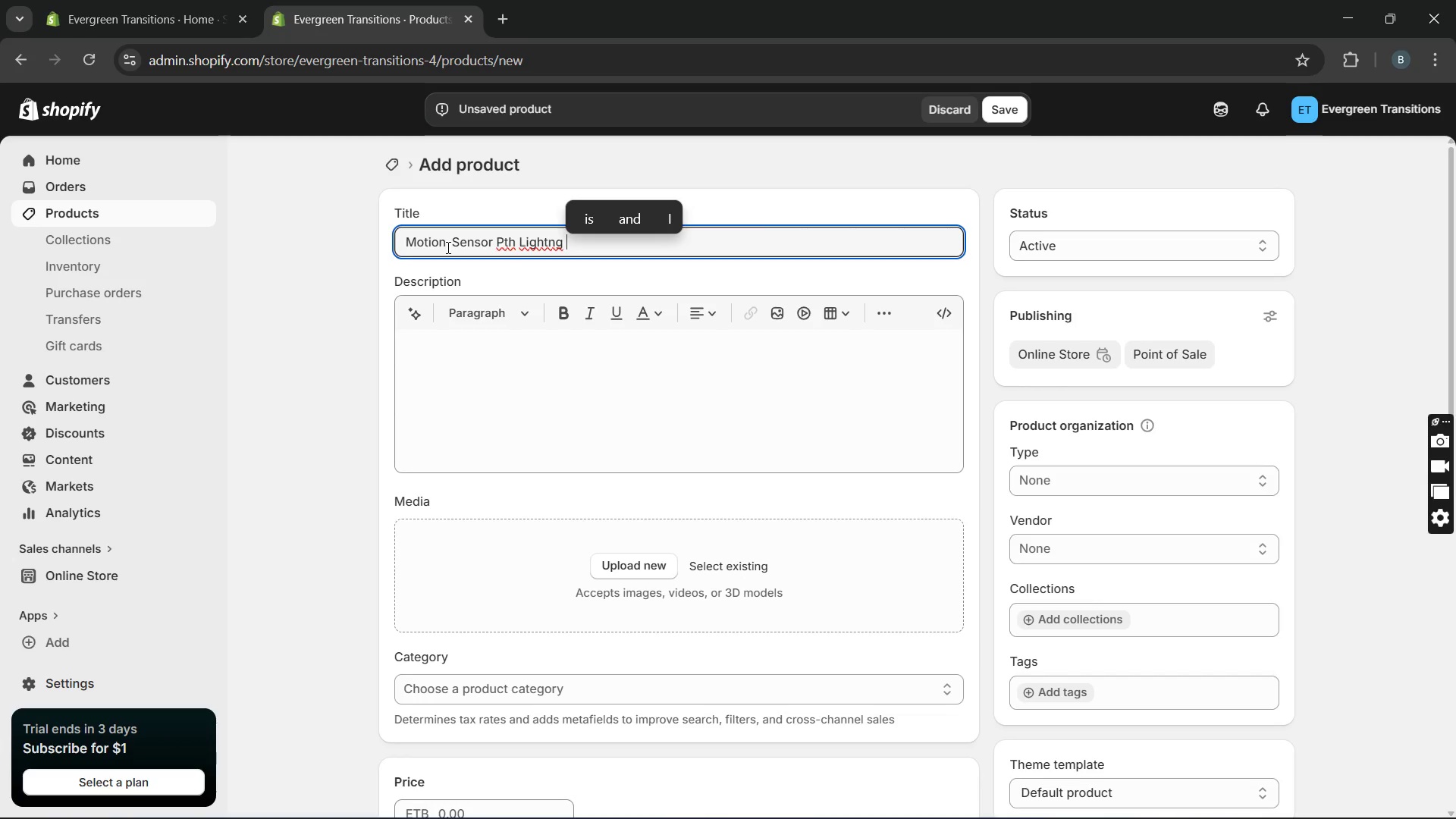 
key(ArrowLeft)
 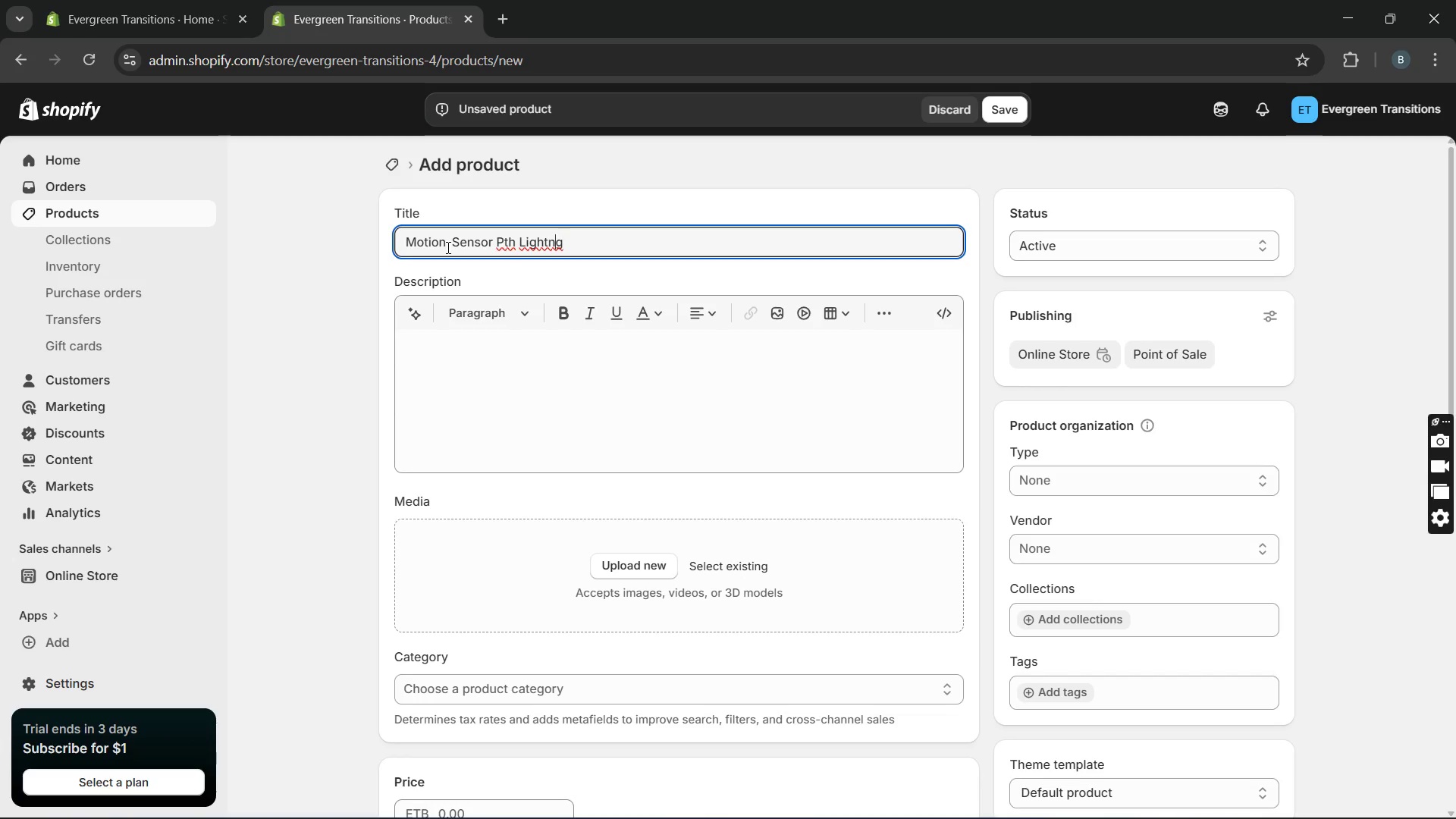 
key(ArrowLeft)
 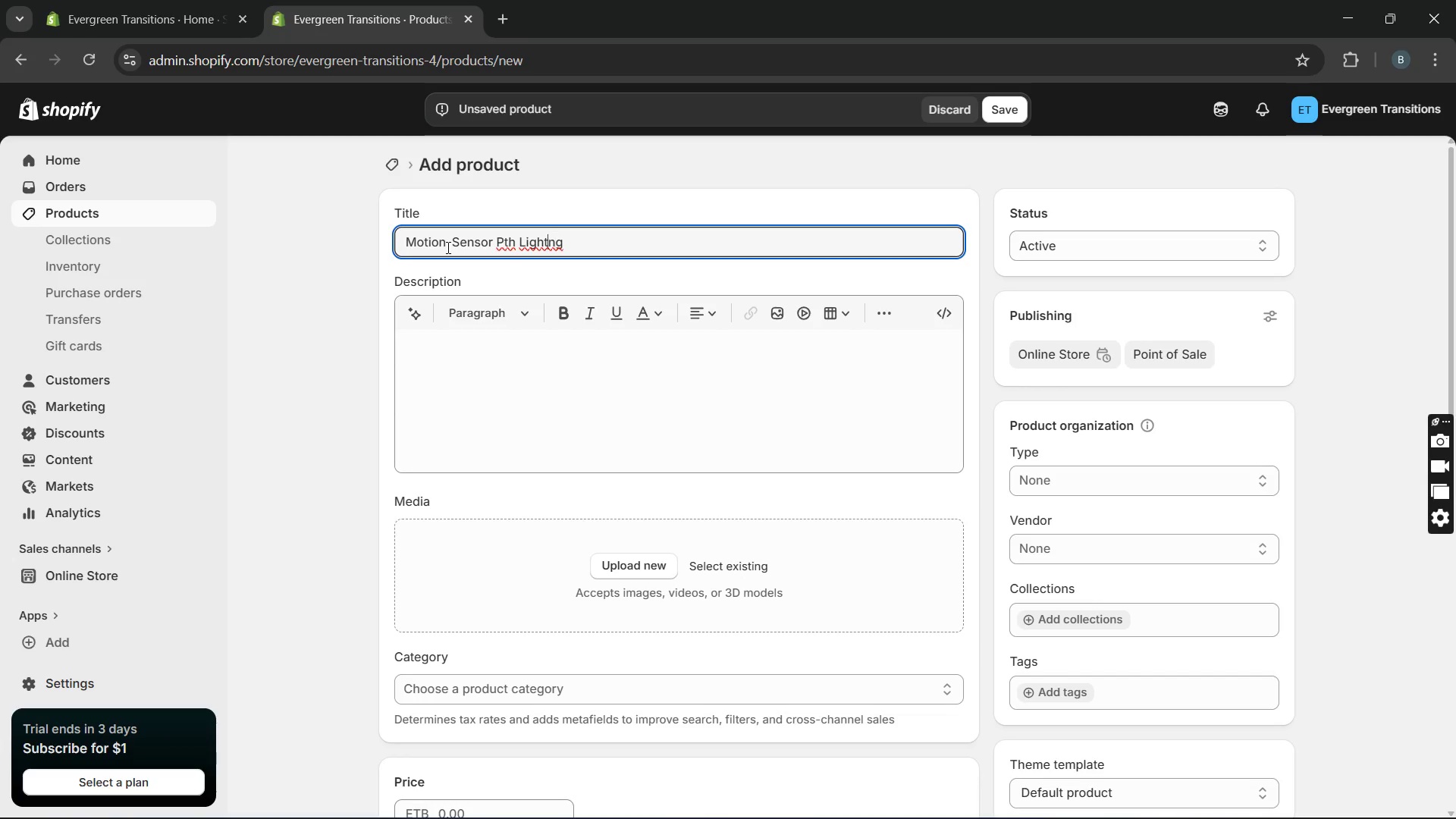 
key(ArrowLeft)
 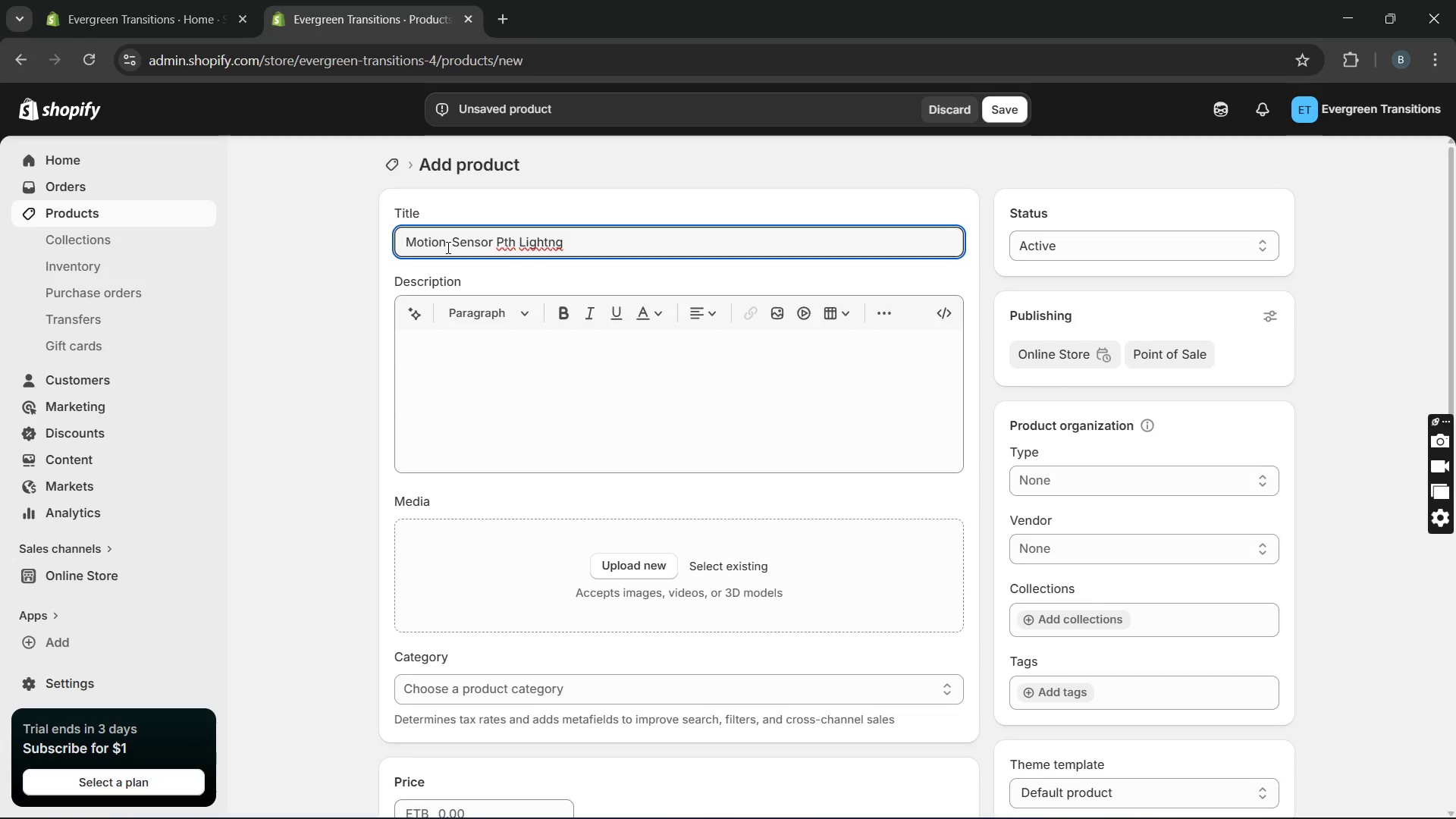 
key(I)
 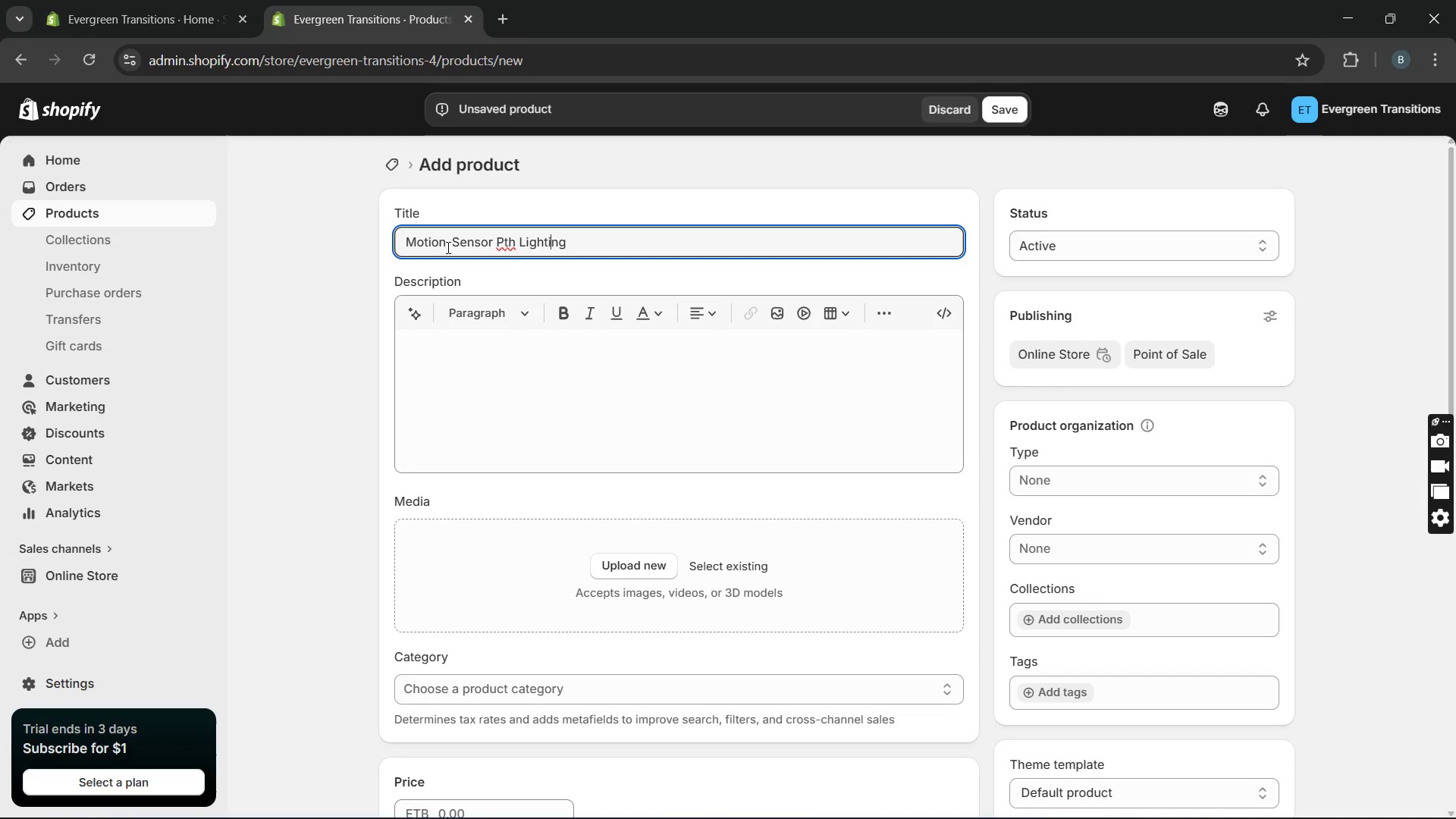 
key(ArrowLeft)
 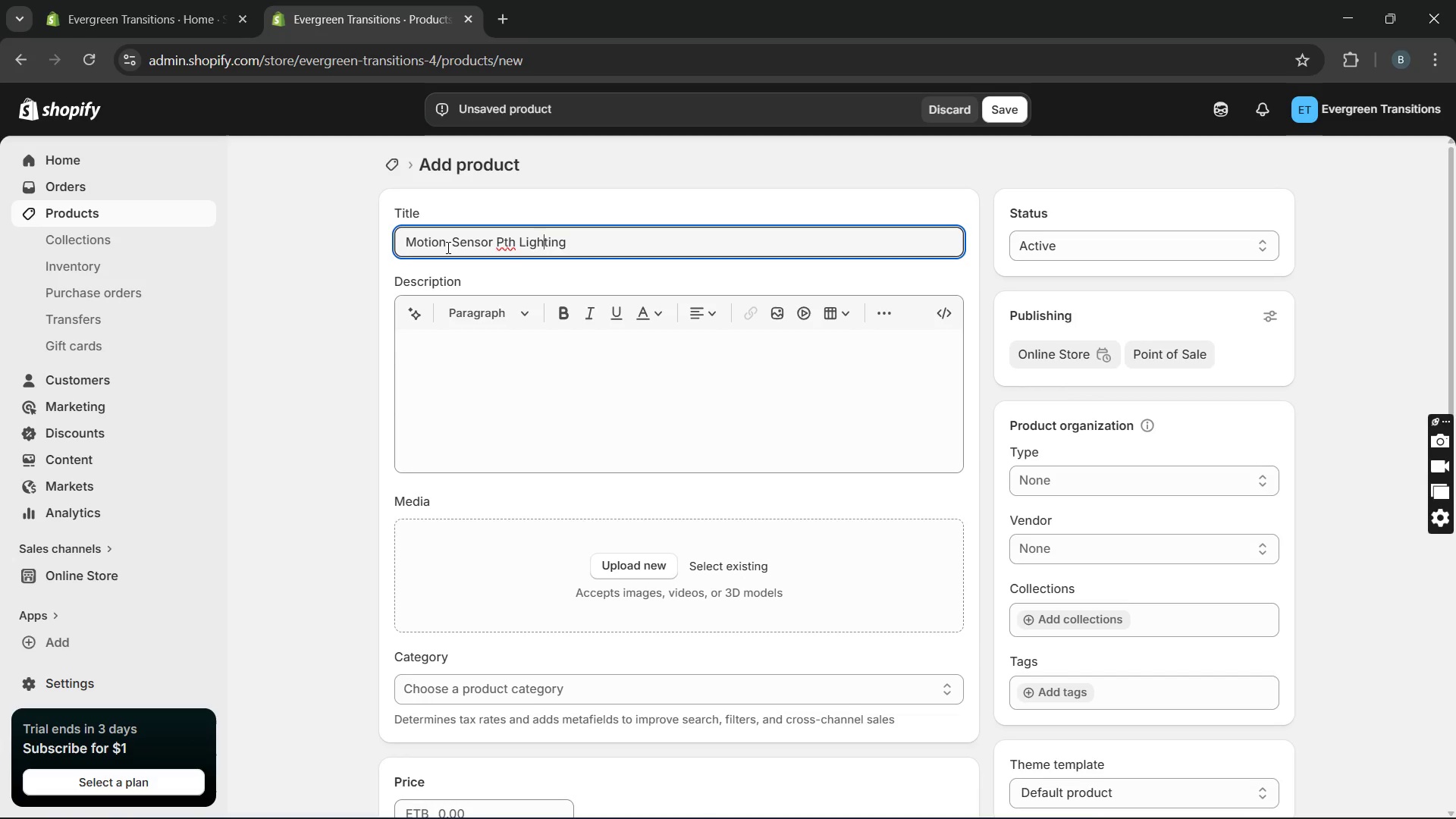 
key(ArrowLeft)
 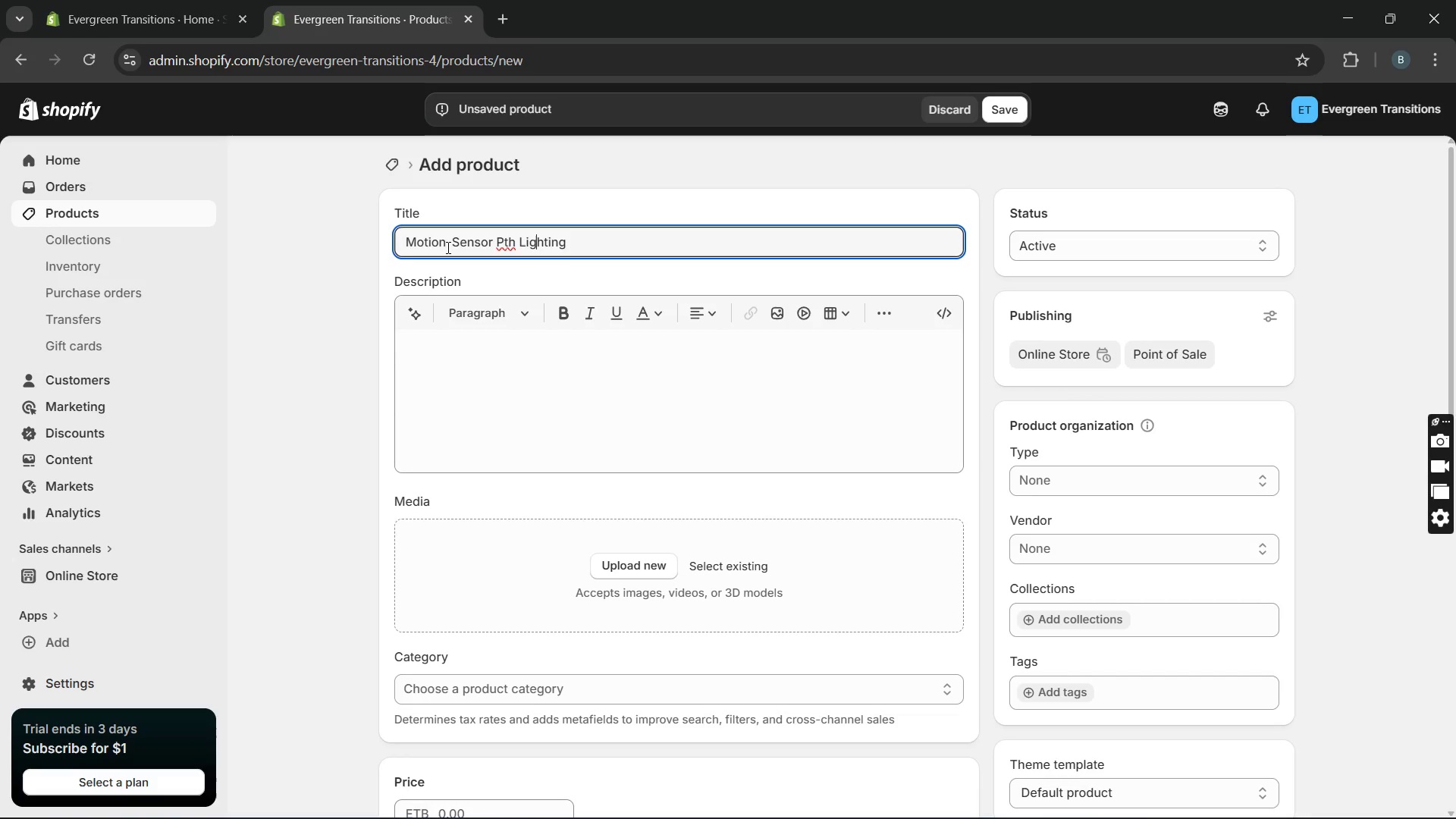 
key(ArrowLeft)
 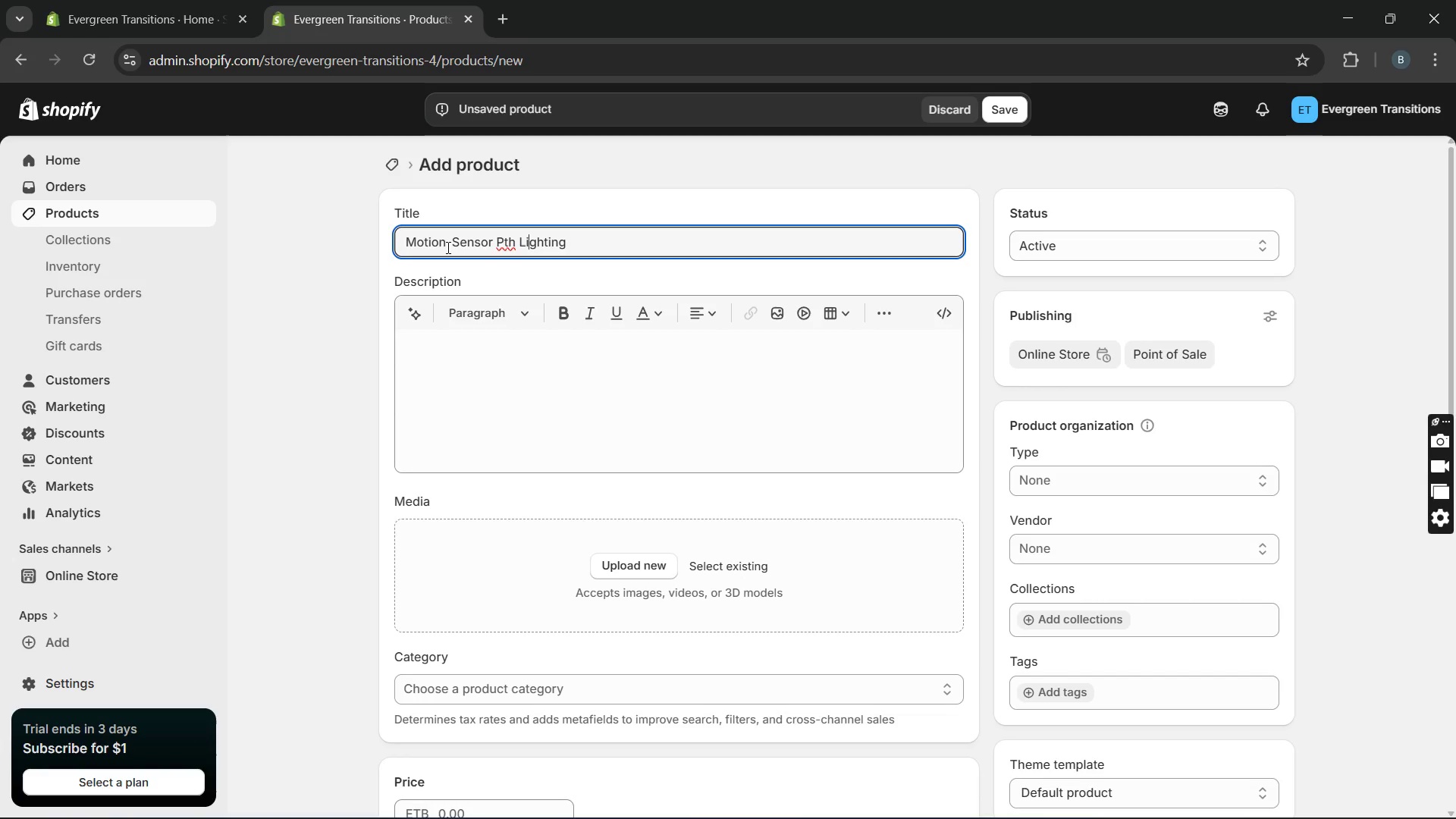 
key(ArrowLeft)
 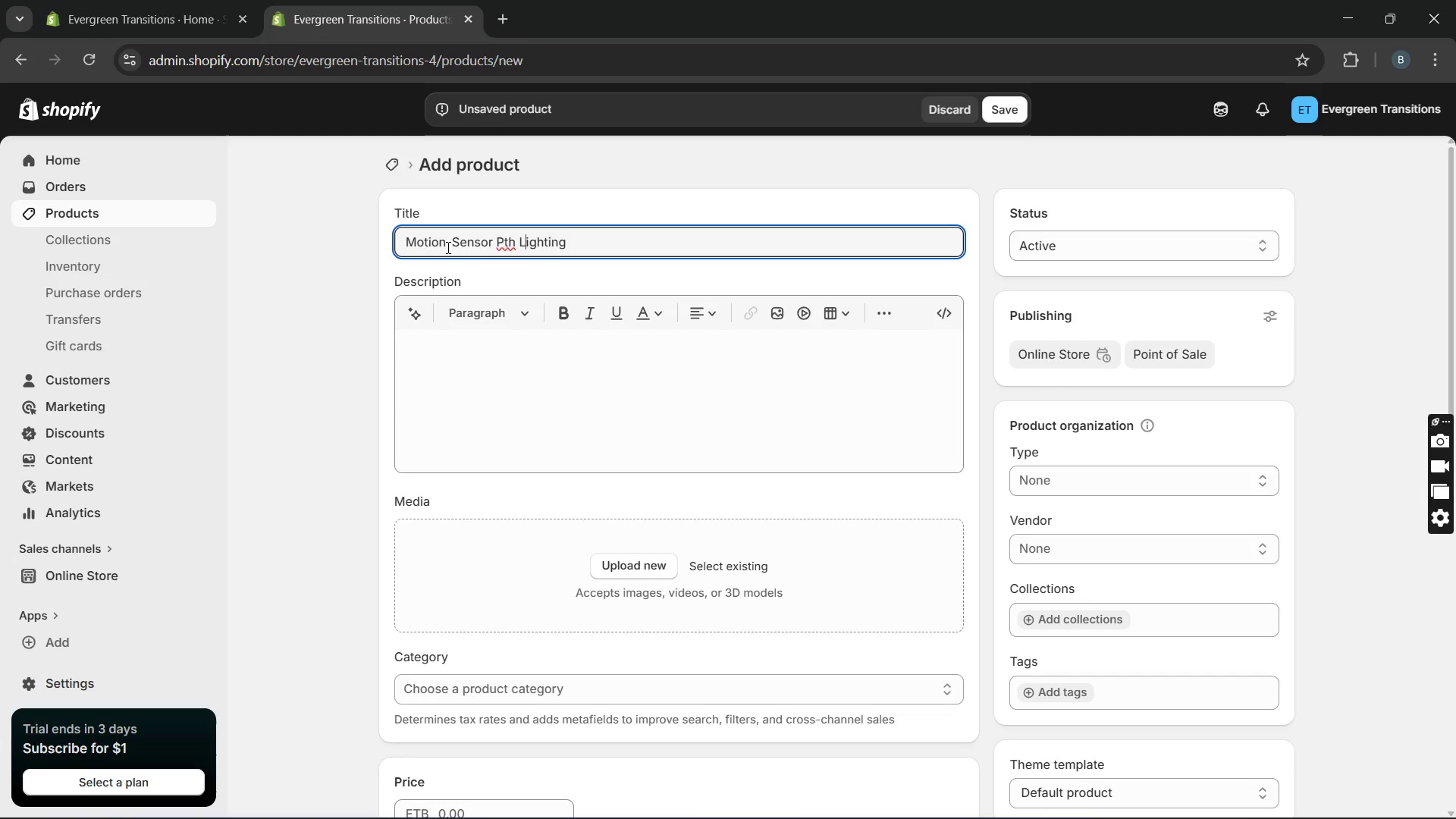 
key(ArrowLeft)
 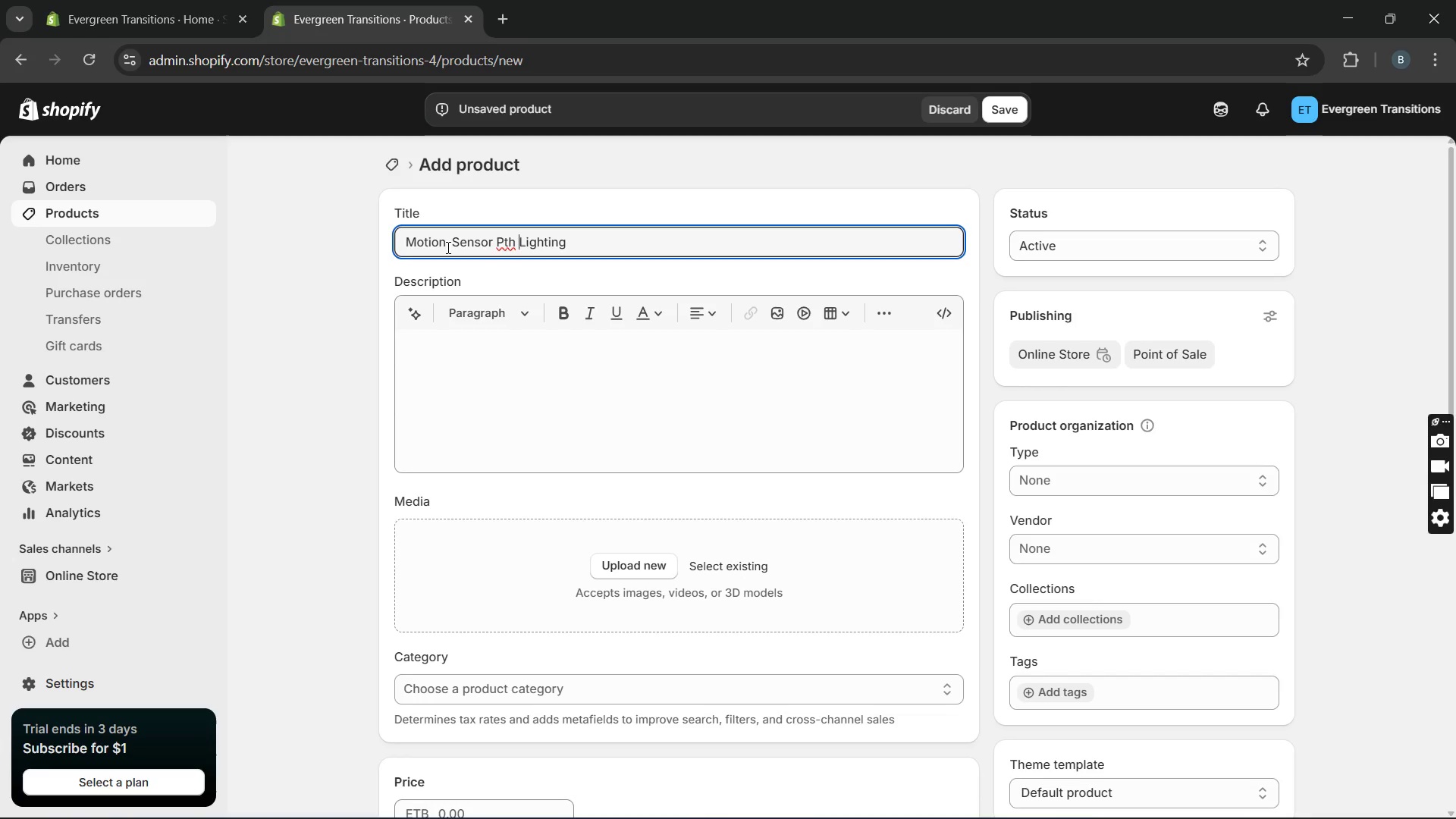 
key(ArrowLeft)
 